 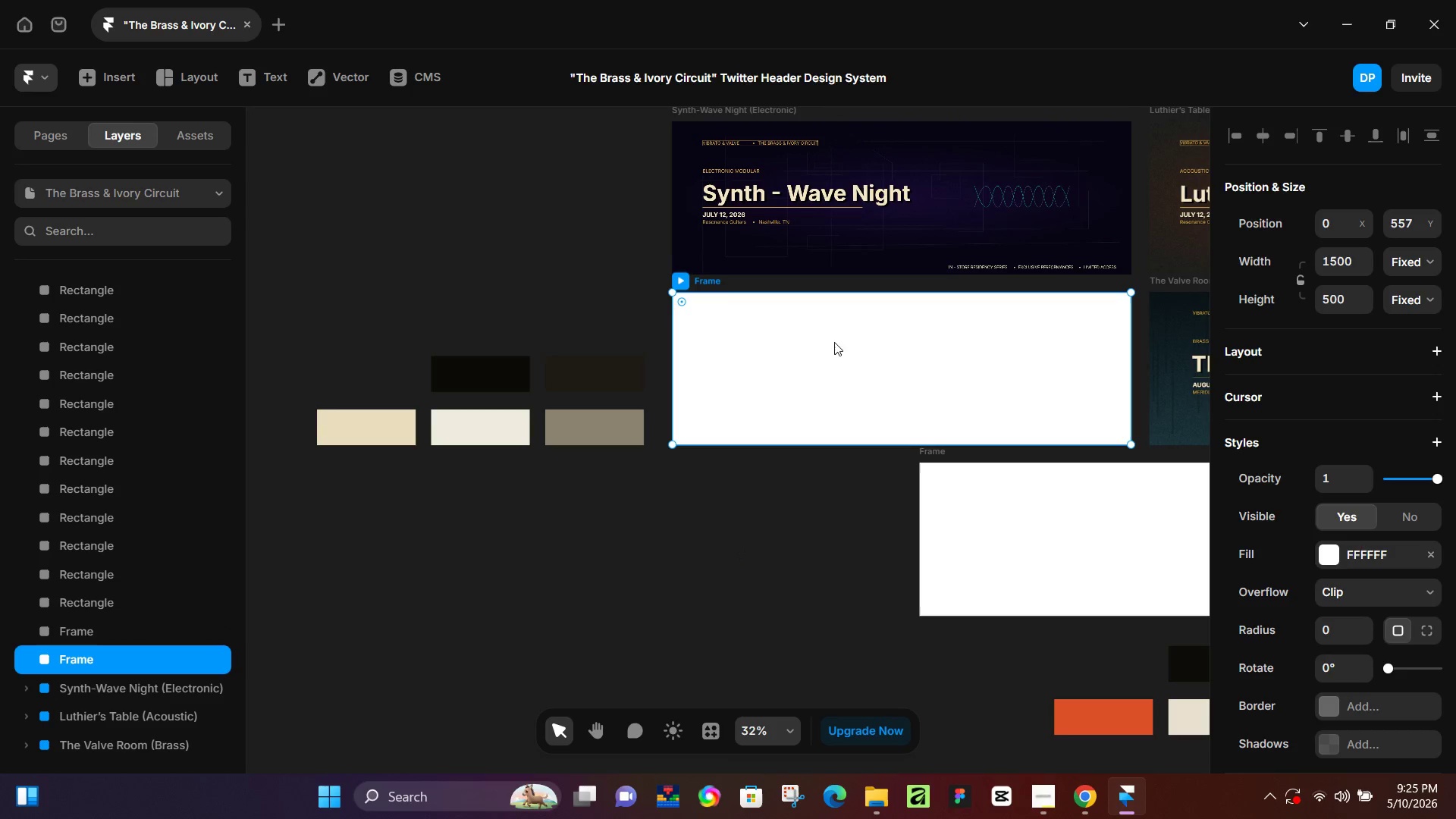 
left_click([1326, 557])
 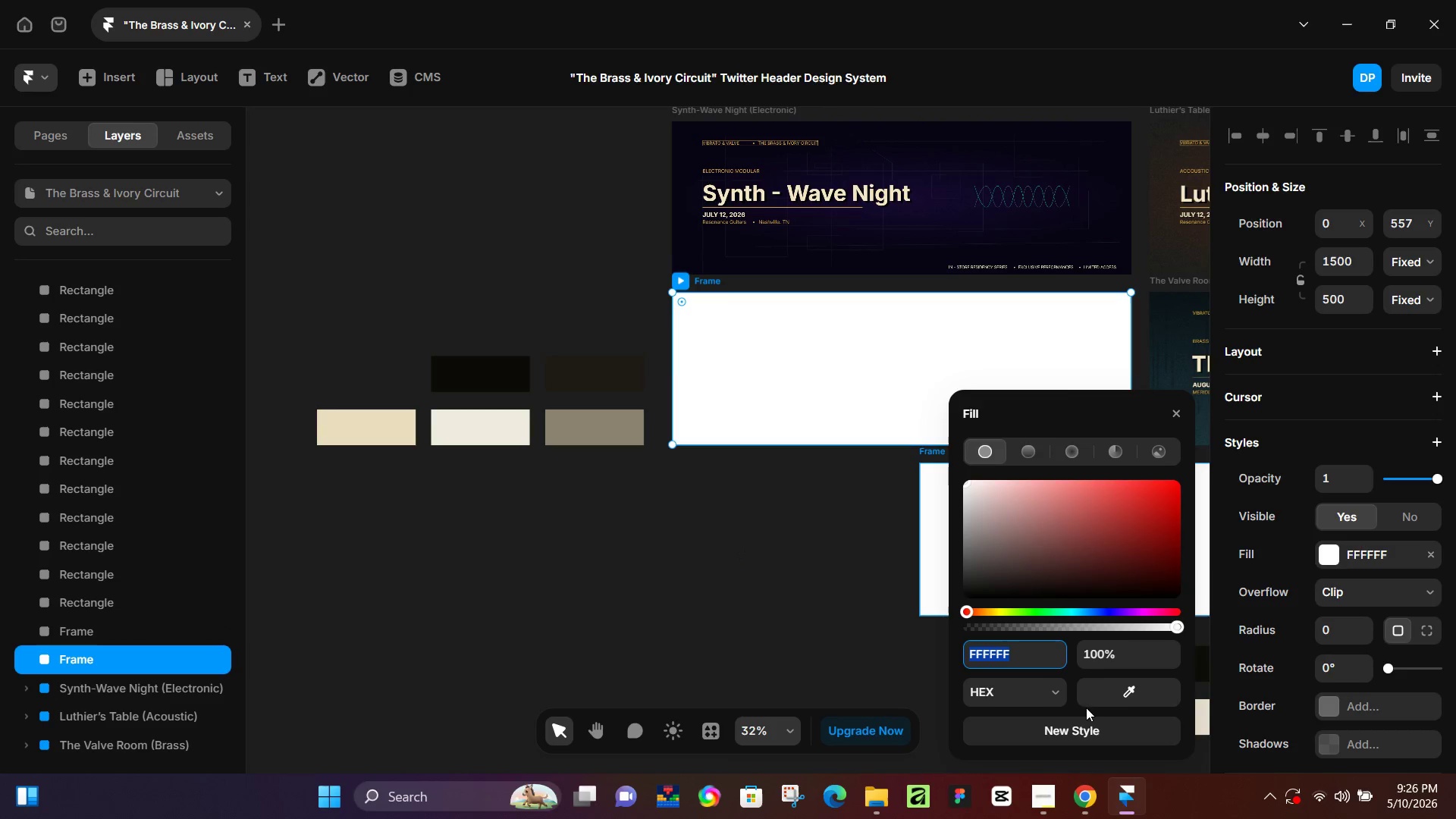 
left_click_drag(start_coordinate=[1128, 687], to_coordinate=[473, 371])
 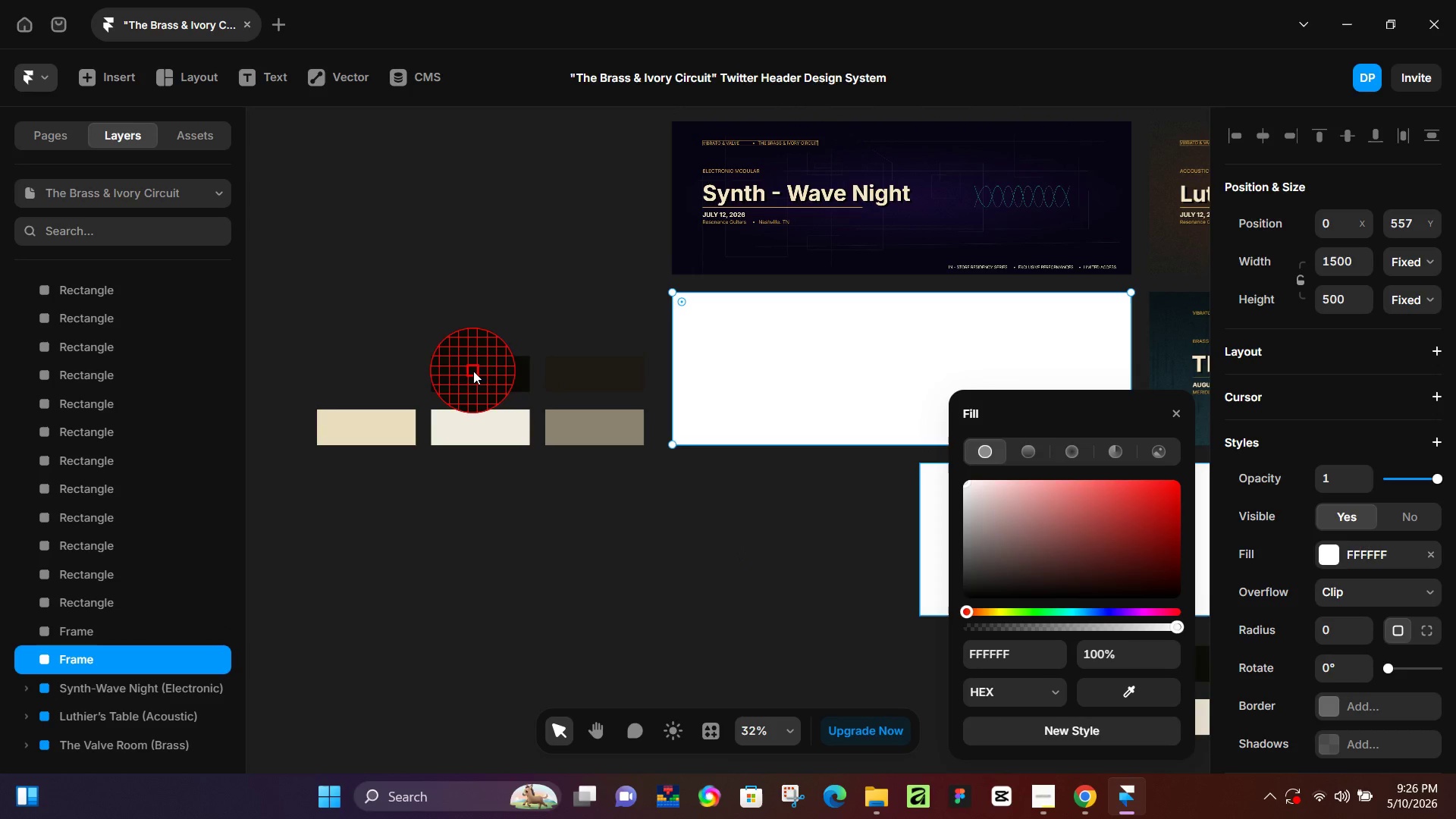 
left_click([473, 371])
 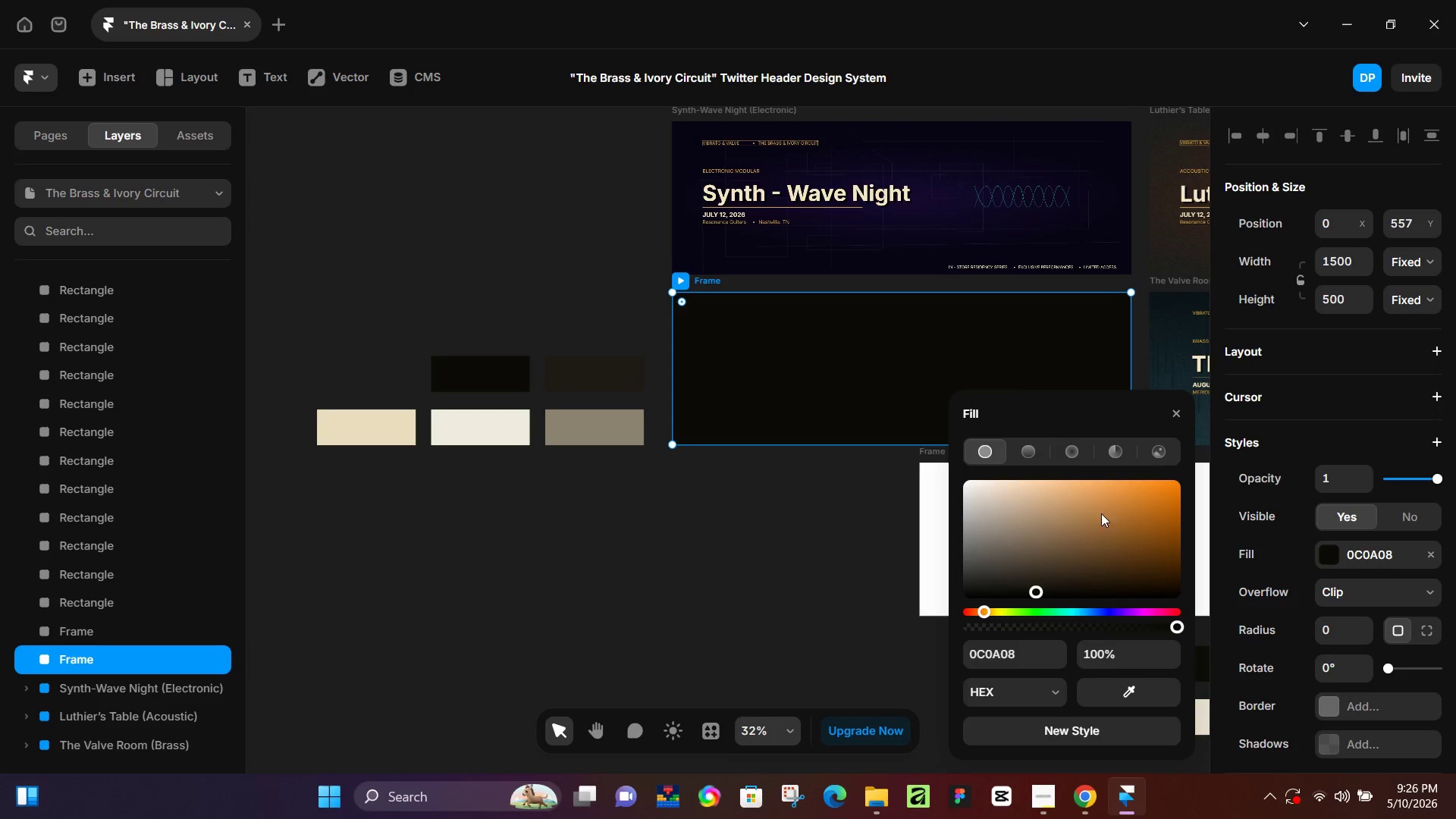 
left_click([1073, 447])
 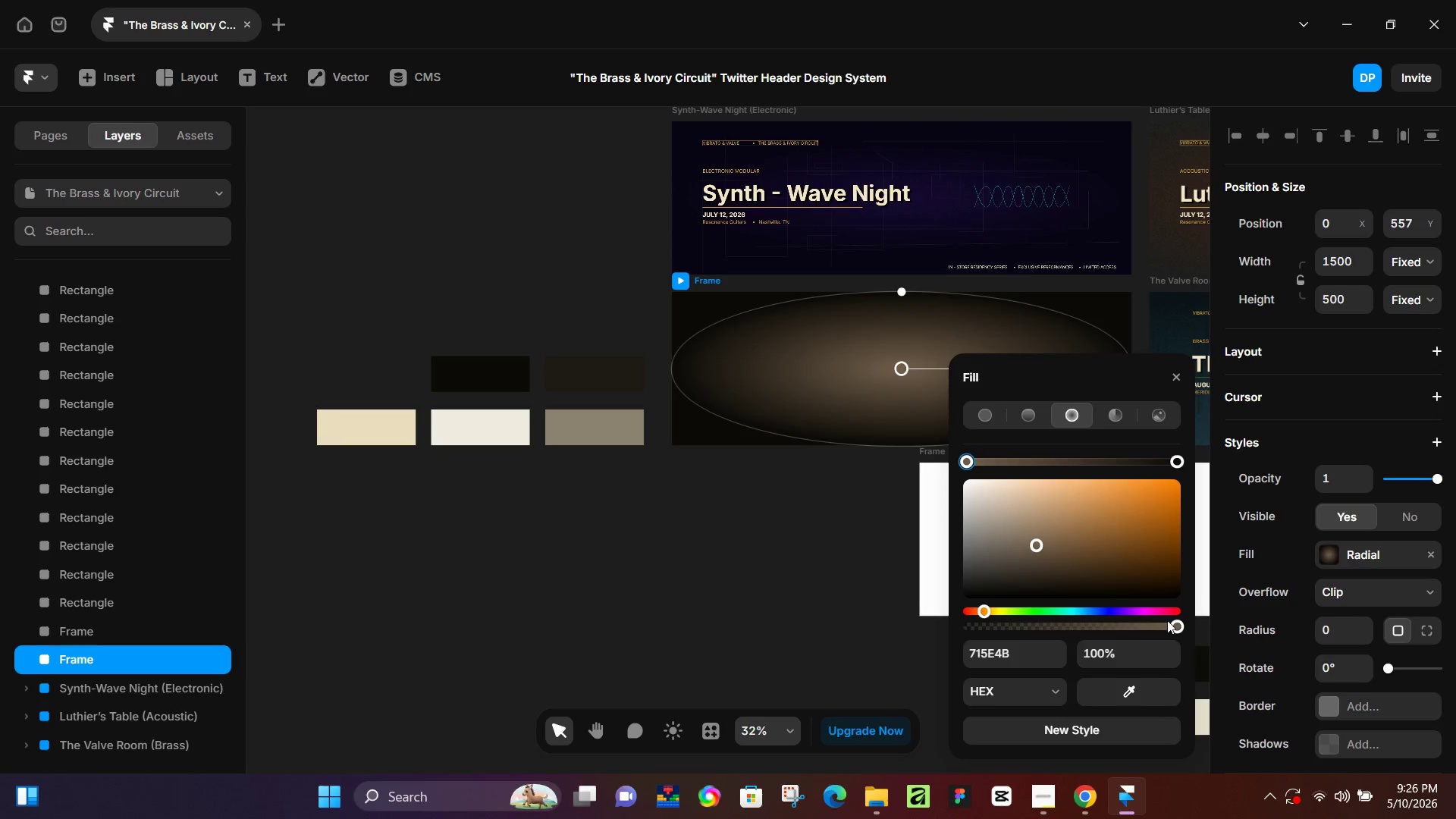 
left_click([1179, 623])
 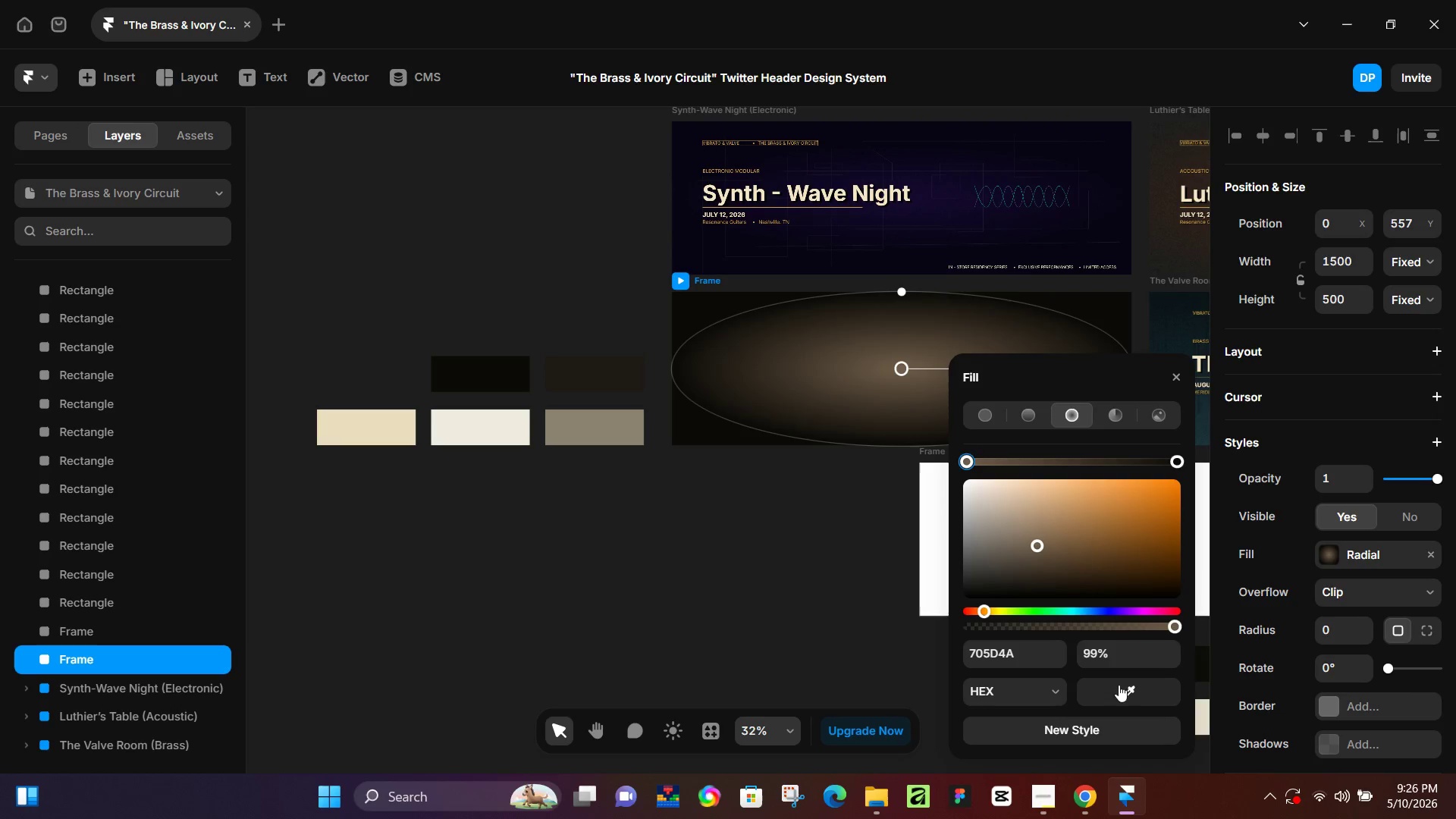 
left_click_drag(start_coordinate=[1122, 694], to_coordinate=[588, 365])
 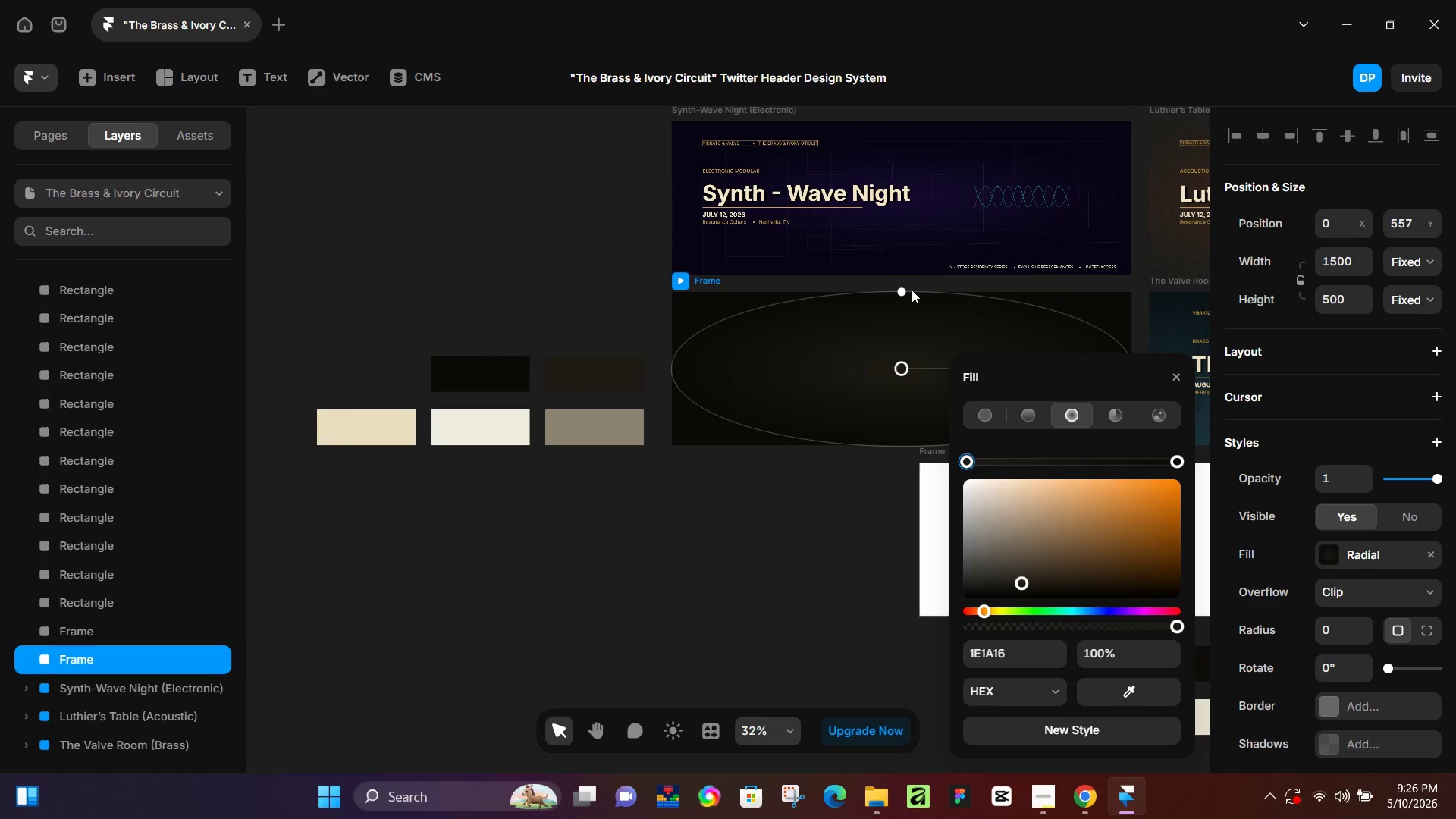 
left_click_drag(start_coordinate=[903, 288], to_coordinate=[913, 315])
 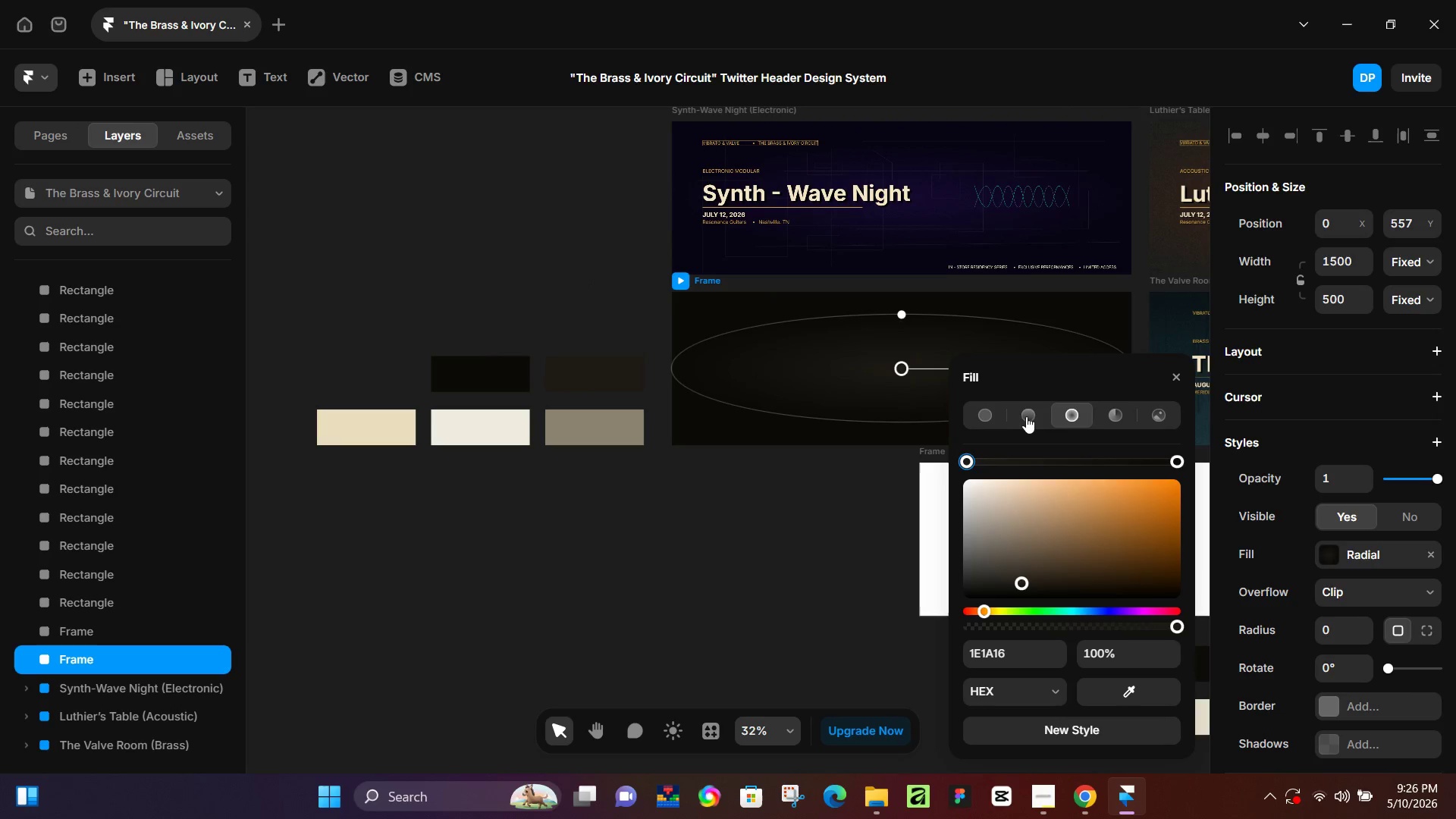 
left_click([1028, 418])
 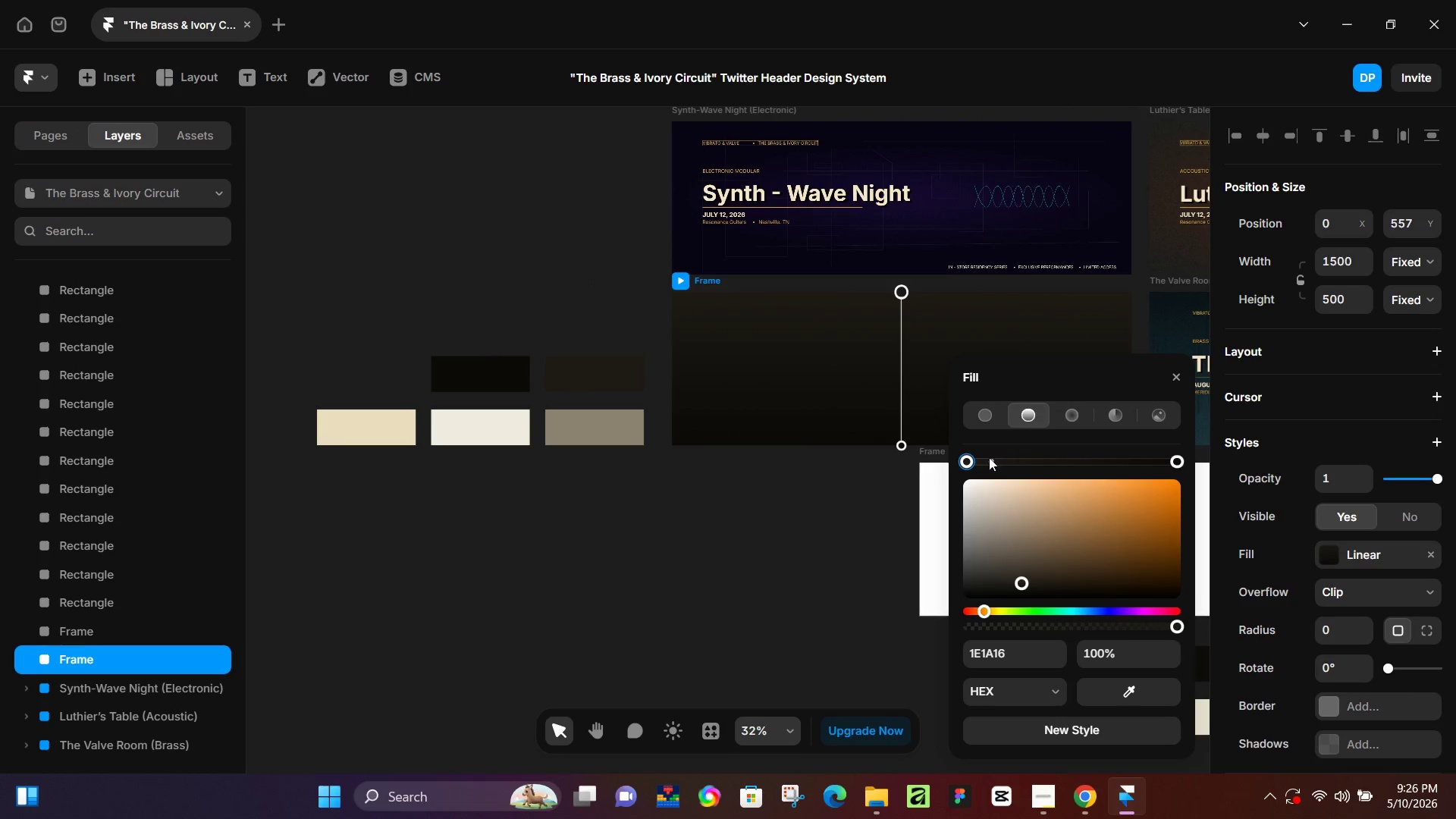 
left_click_drag(start_coordinate=[974, 463], to_coordinate=[1134, 478])
 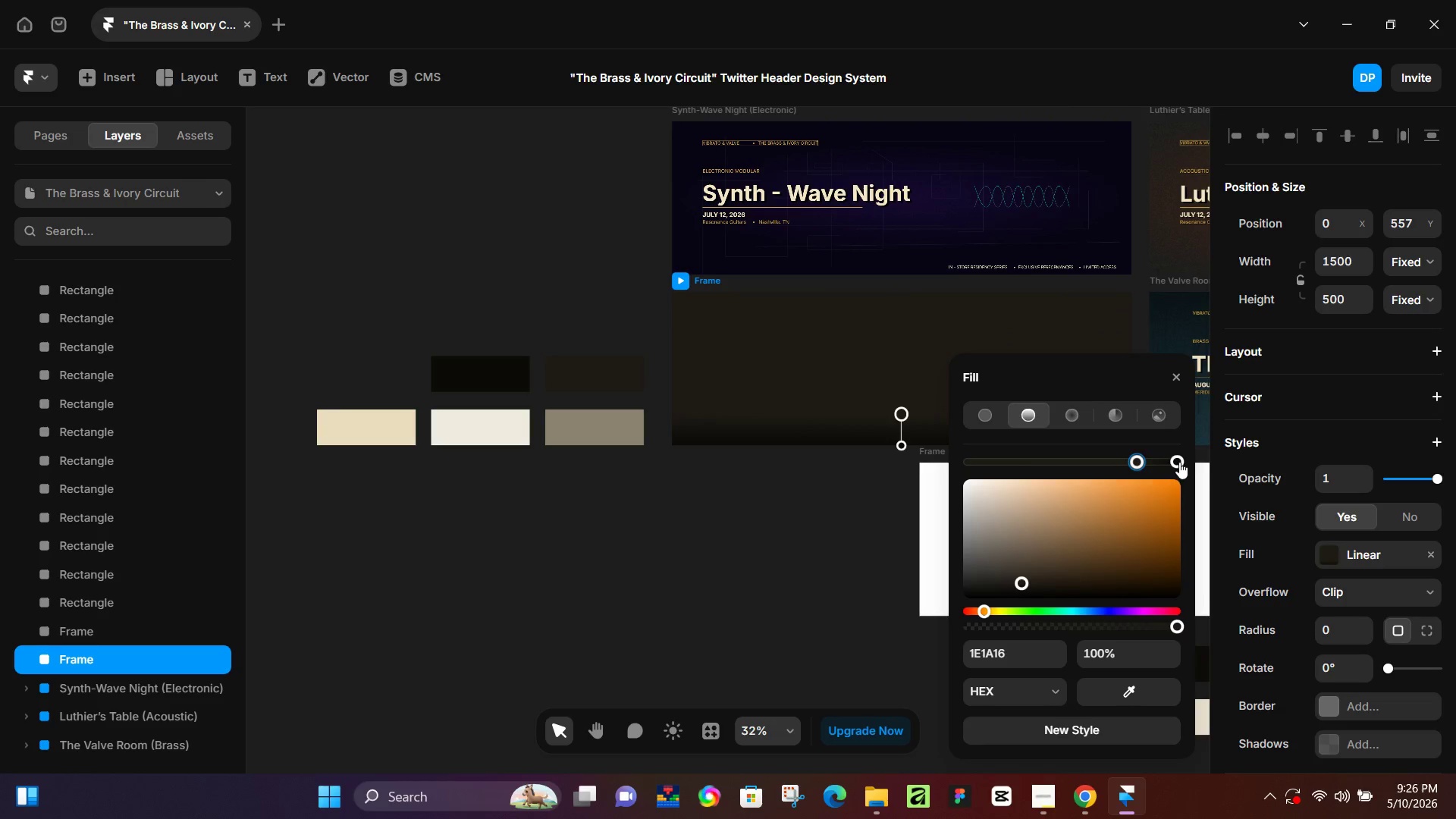 
left_click_drag(start_coordinate=[1179, 461], to_coordinate=[918, 460])
 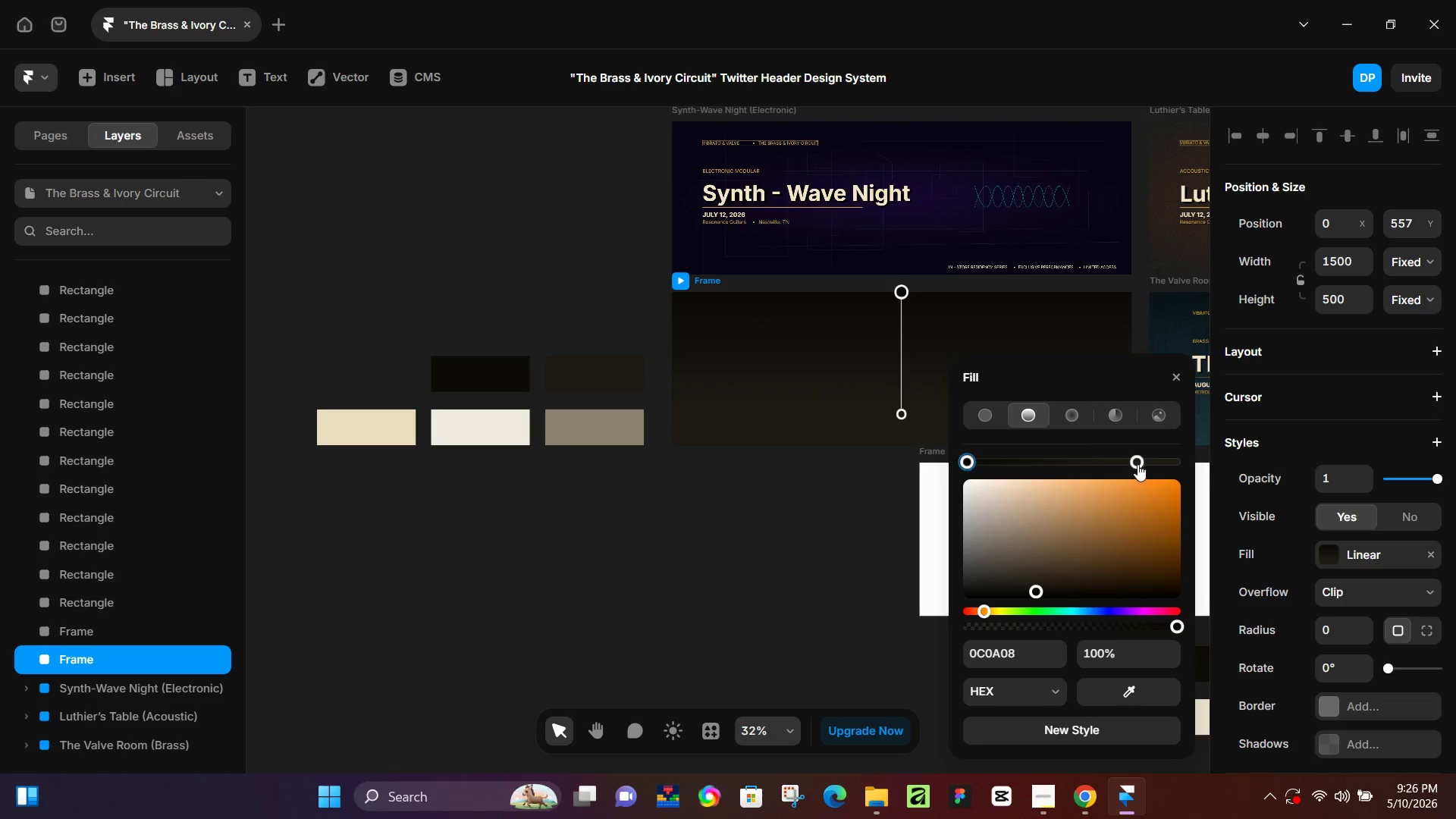 
left_click_drag(start_coordinate=[1136, 463], to_coordinate=[1211, 463])
 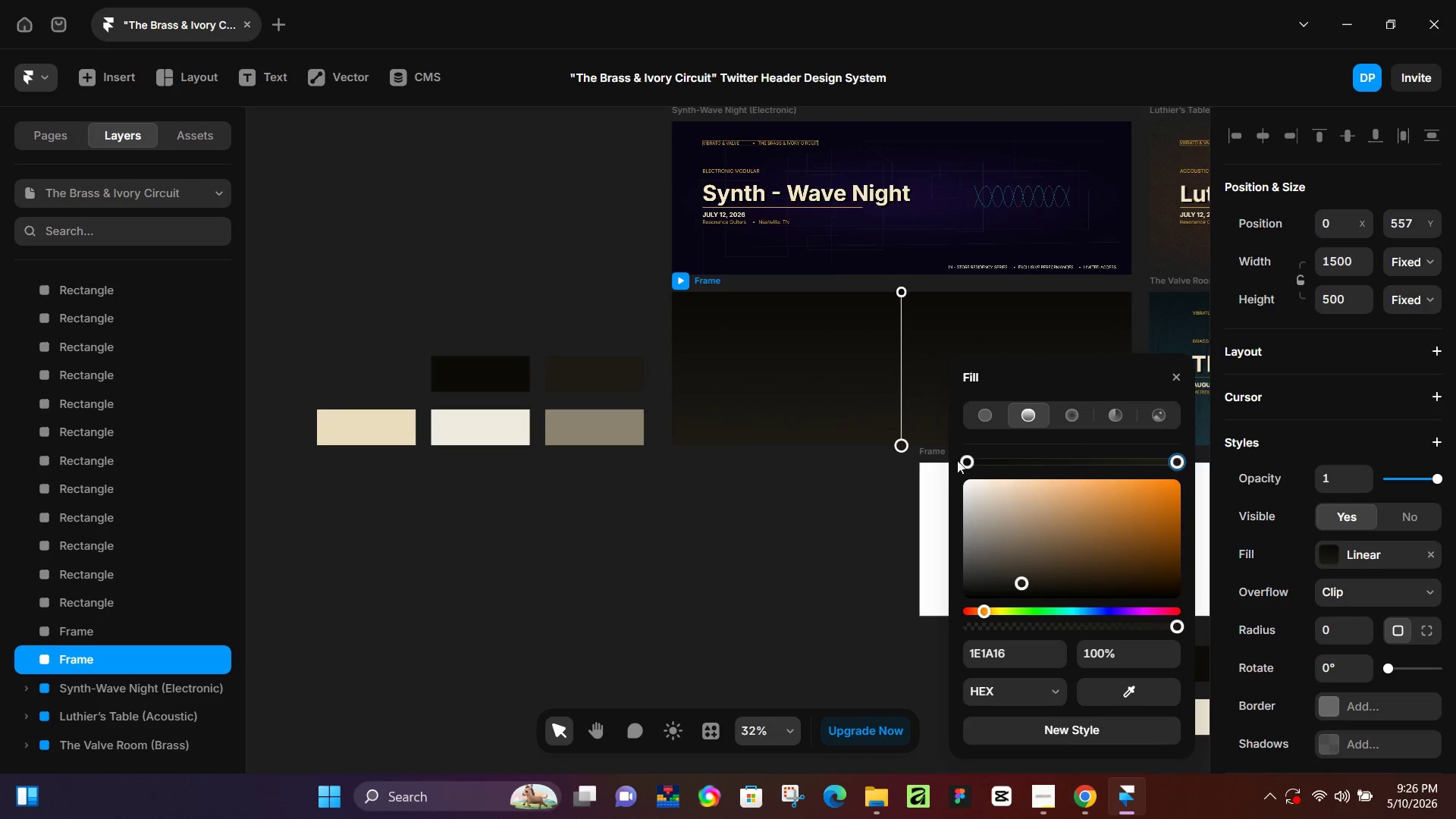 
left_click([969, 460])
 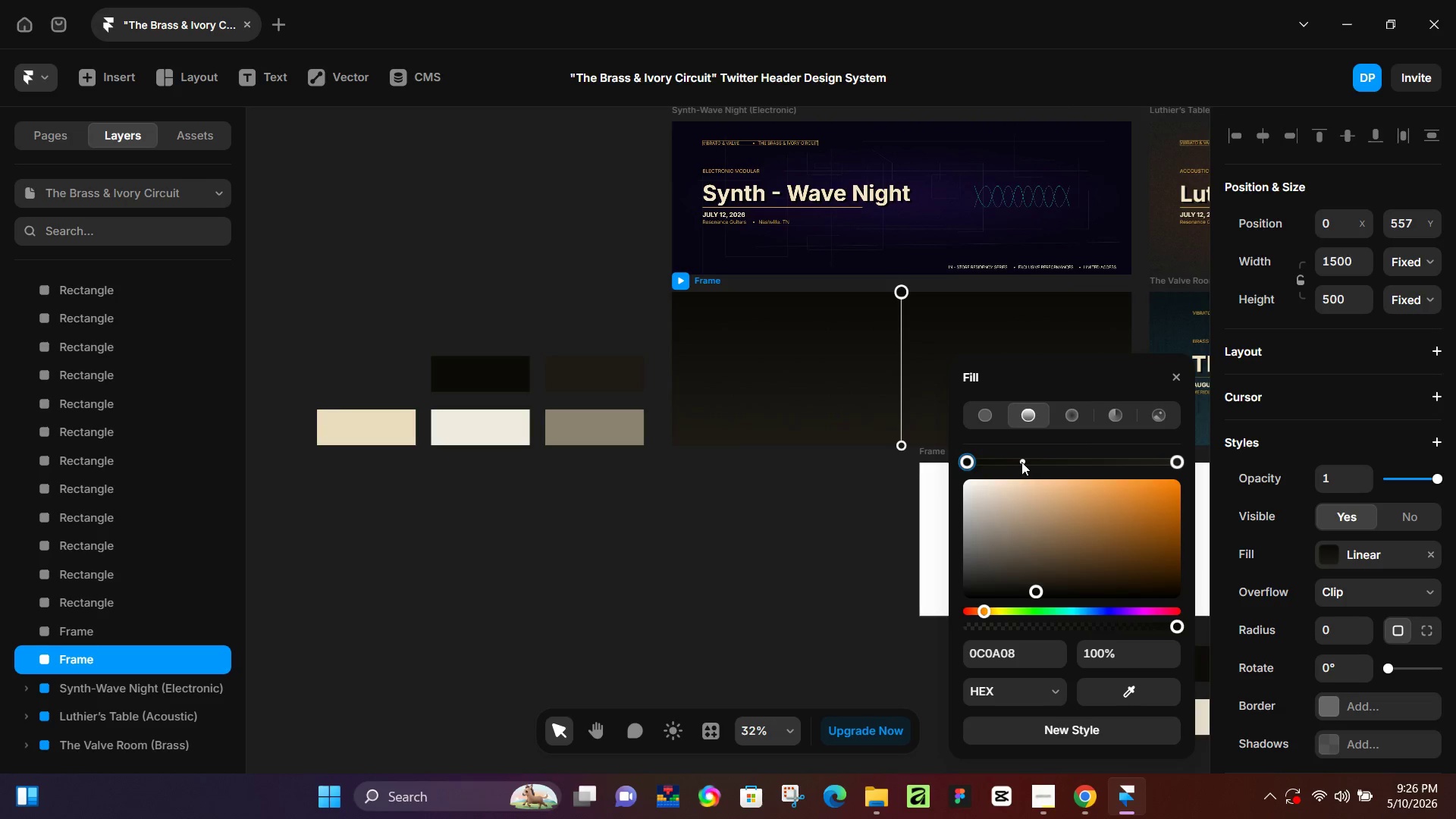 
left_click_drag(start_coordinate=[970, 469], to_coordinate=[1053, 464])
 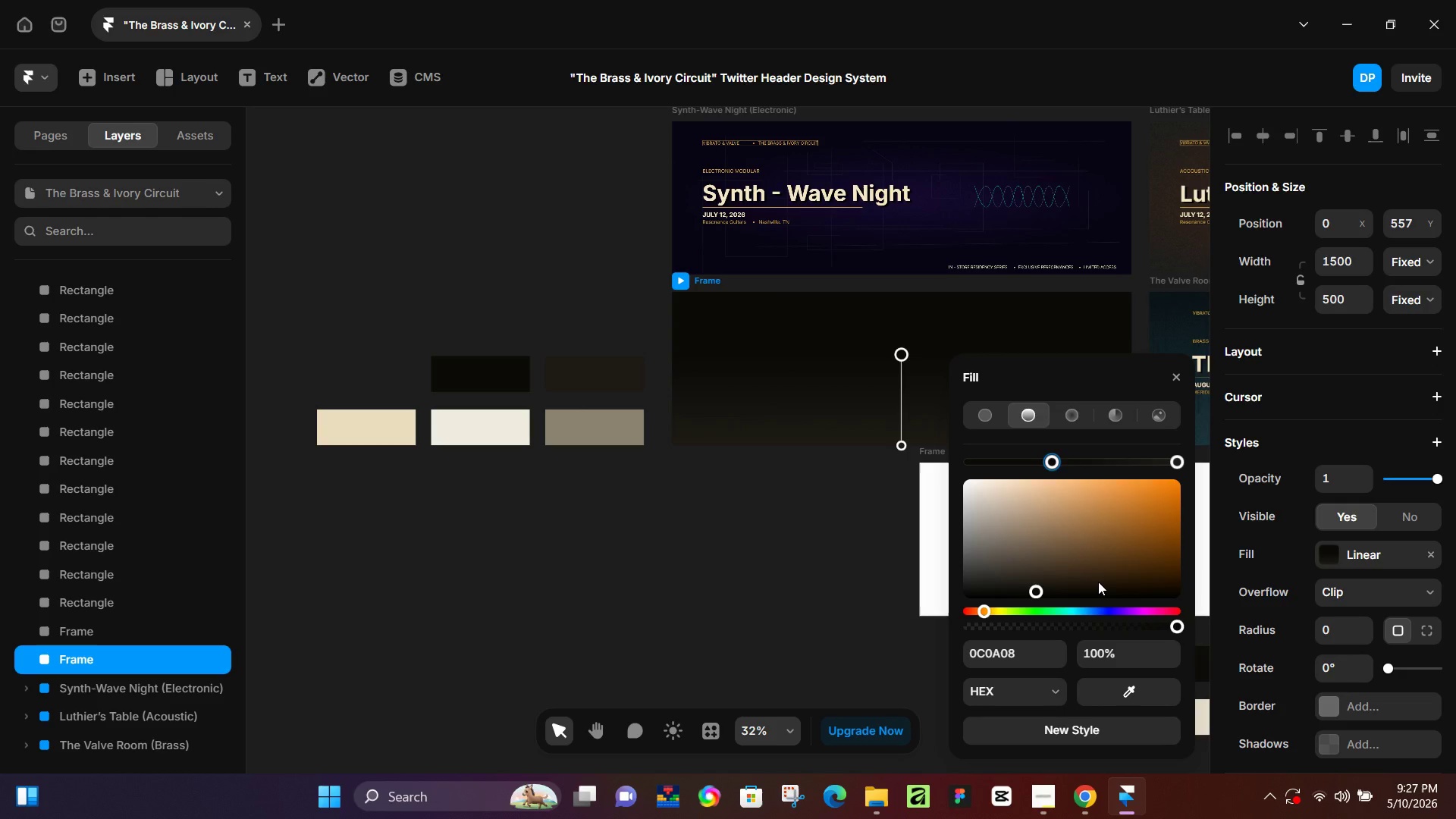 
wait(47.72)
 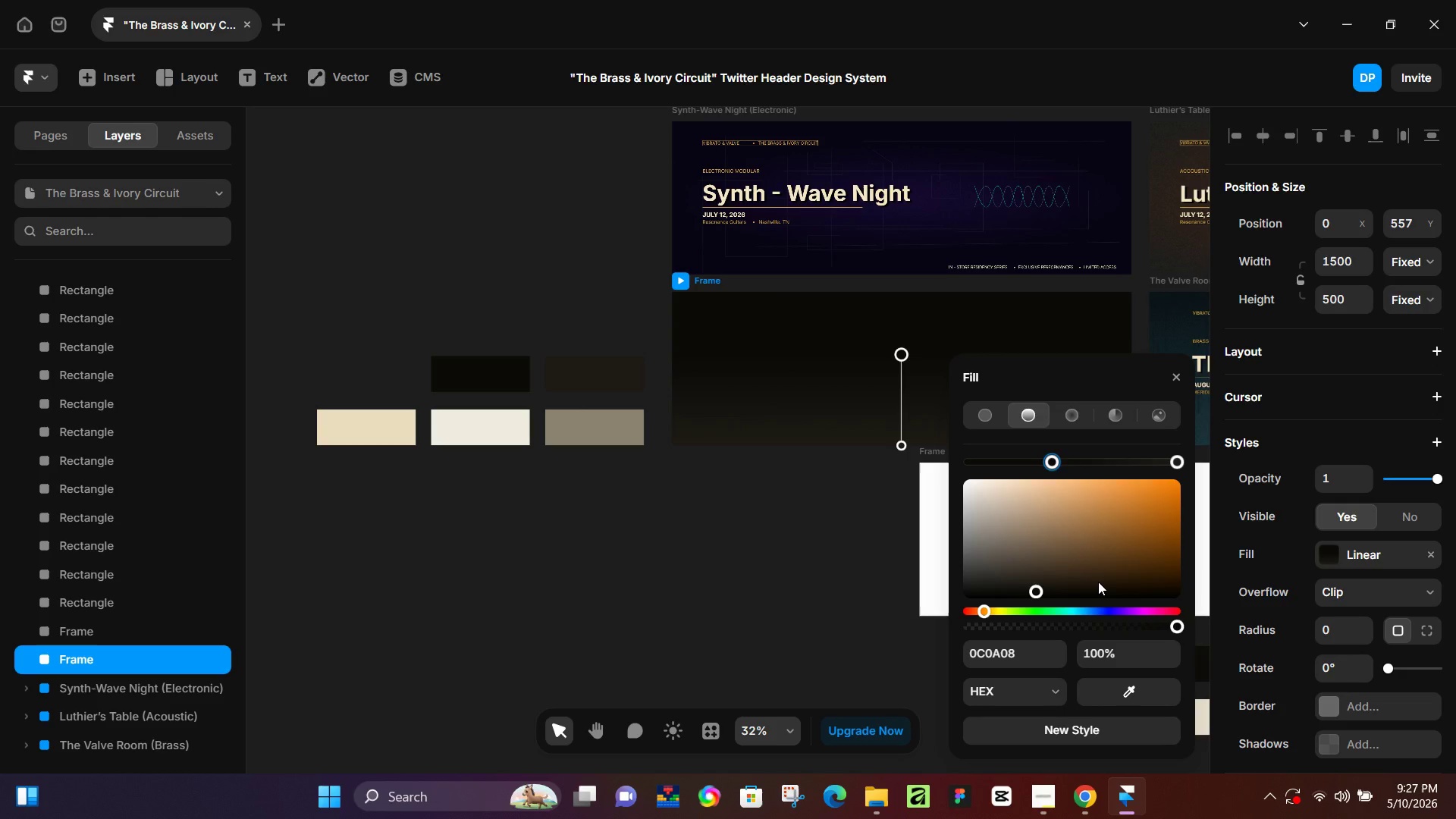 
left_click([591, 224])
 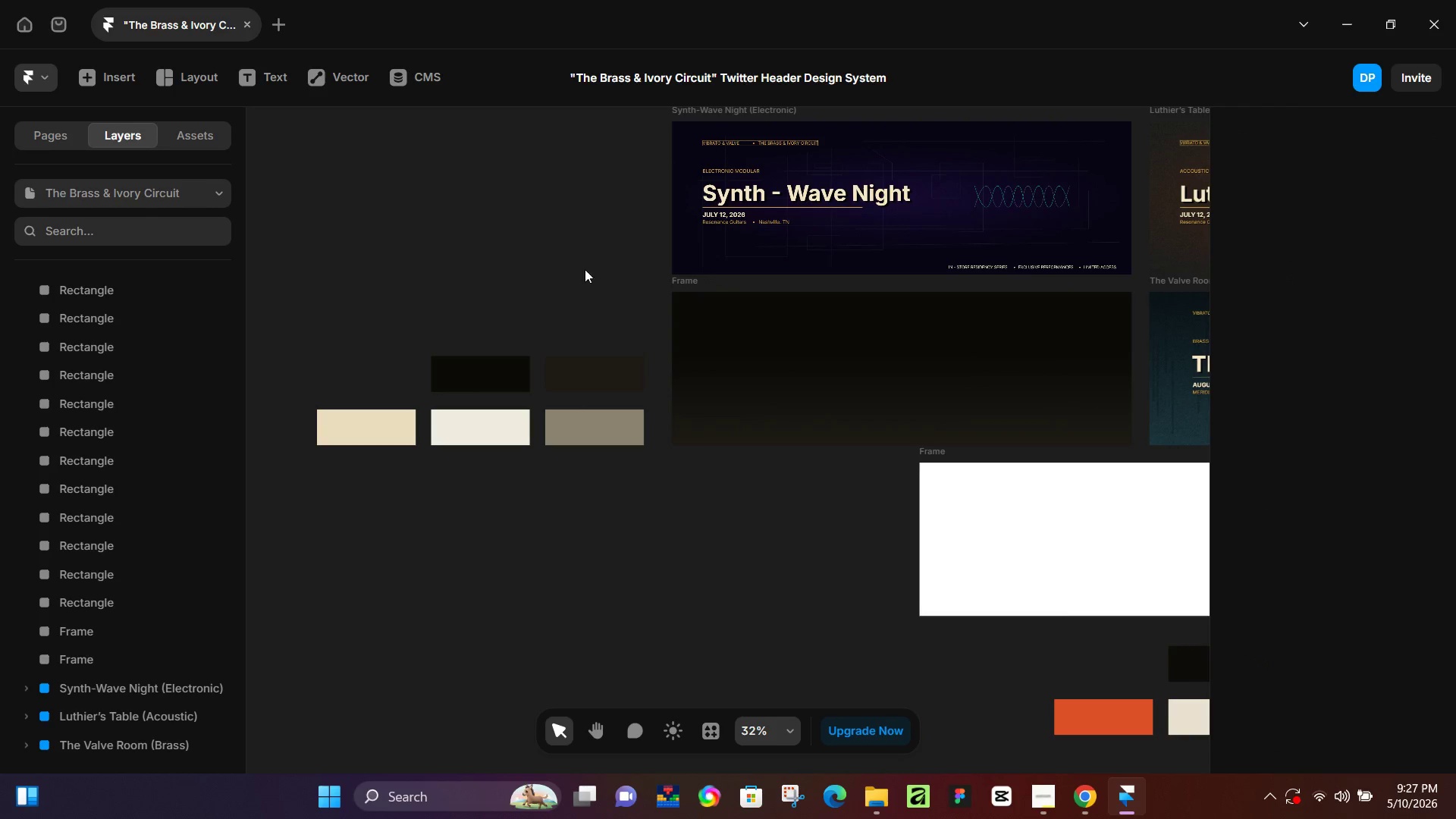 
hold_key(key=Space, duration=0.67)
 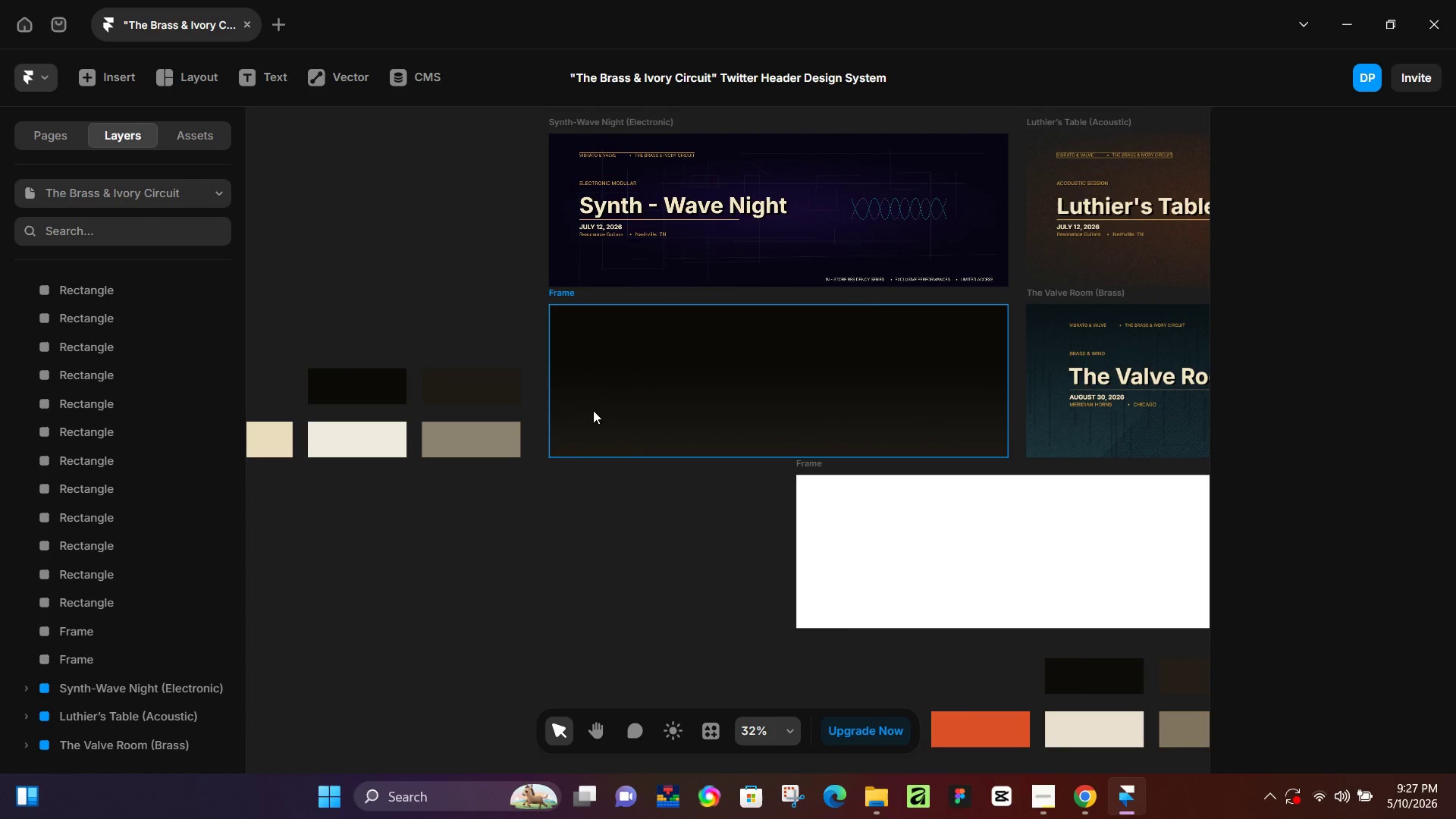 
left_click_drag(start_coordinate=[796, 530], to_coordinate=[673, 543])
 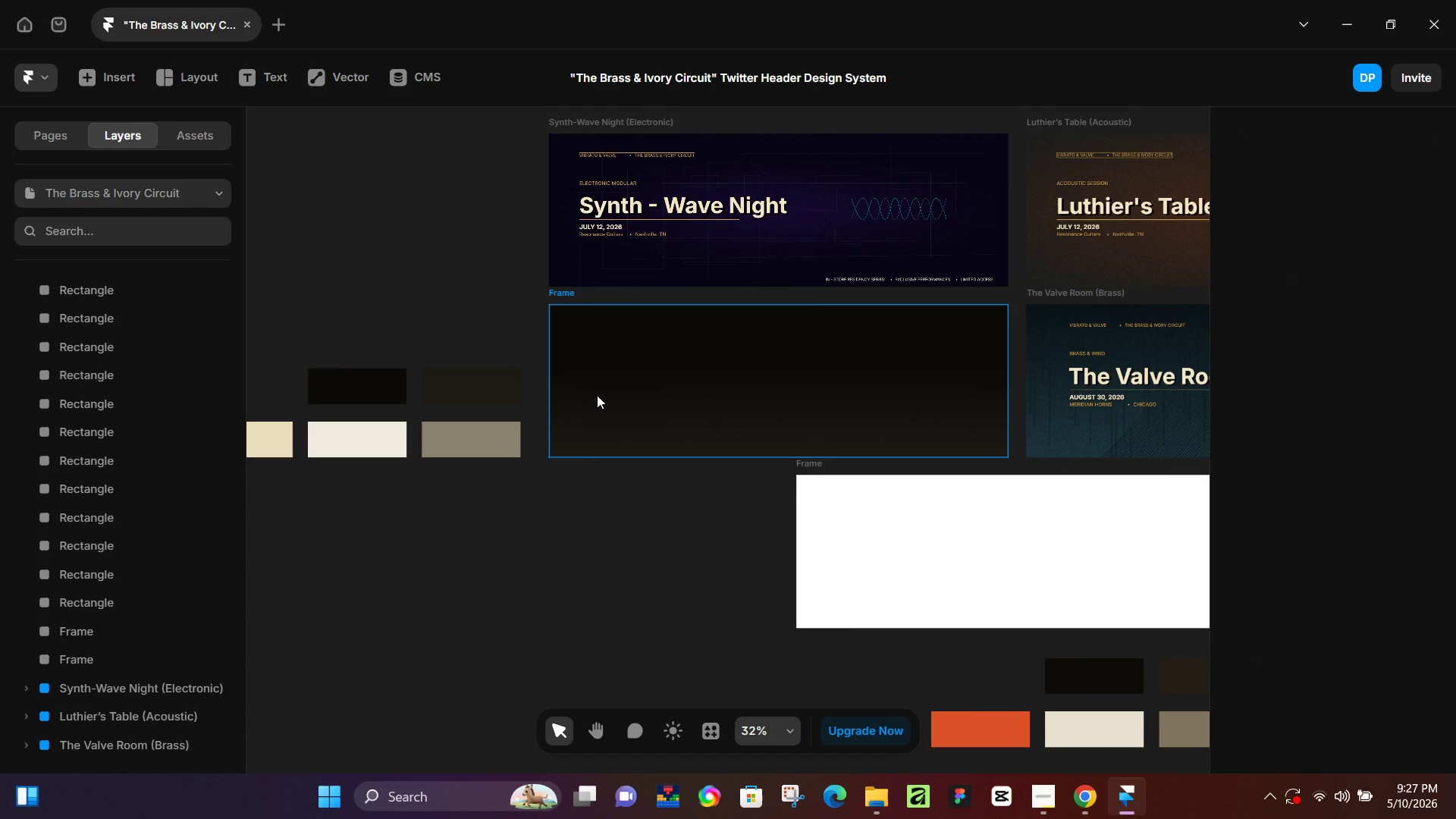 
hold_key(key=Space, duration=1.12)
 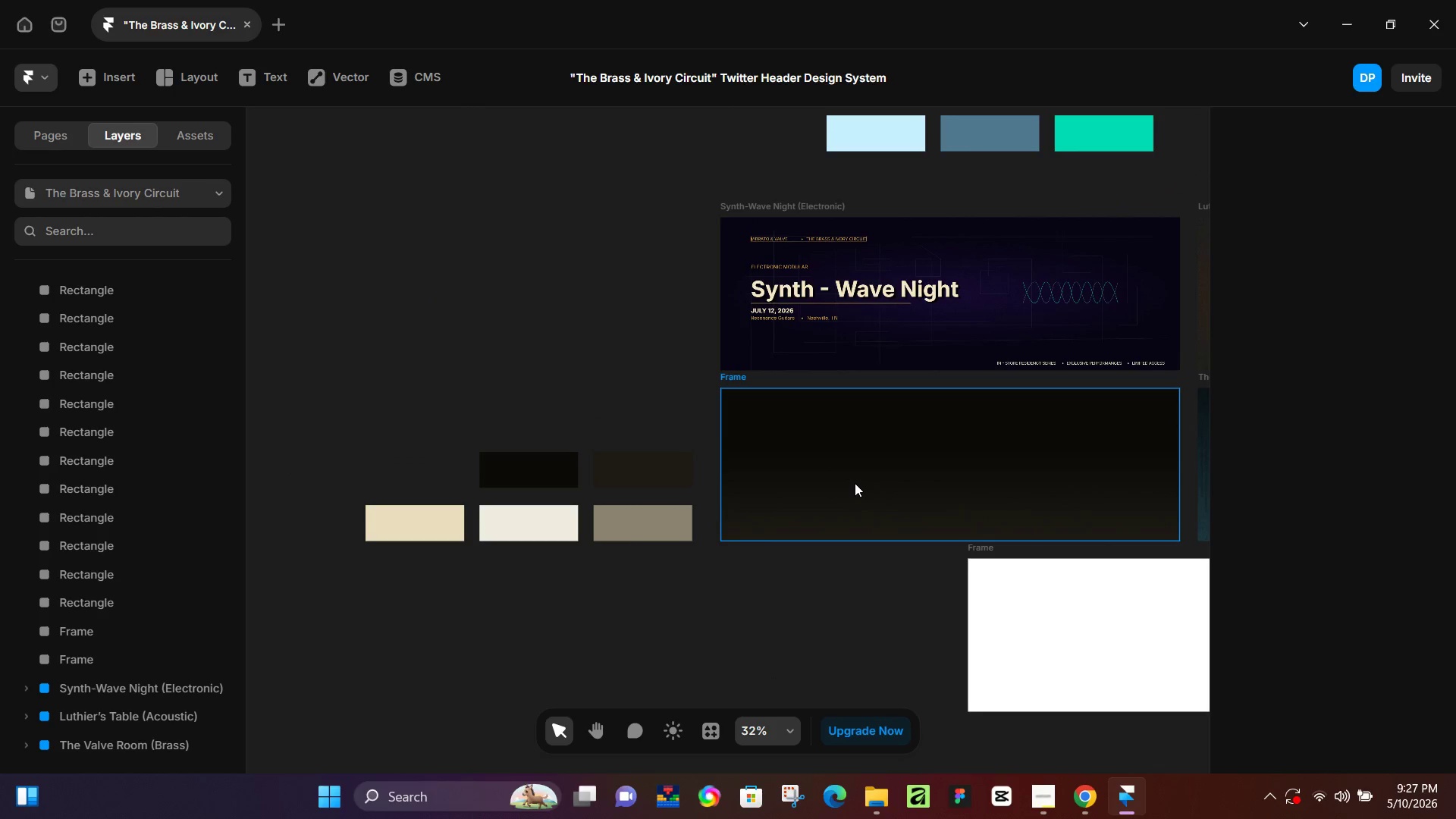 
left_click_drag(start_coordinate=[651, 626], to_coordinate=[822, 709])
 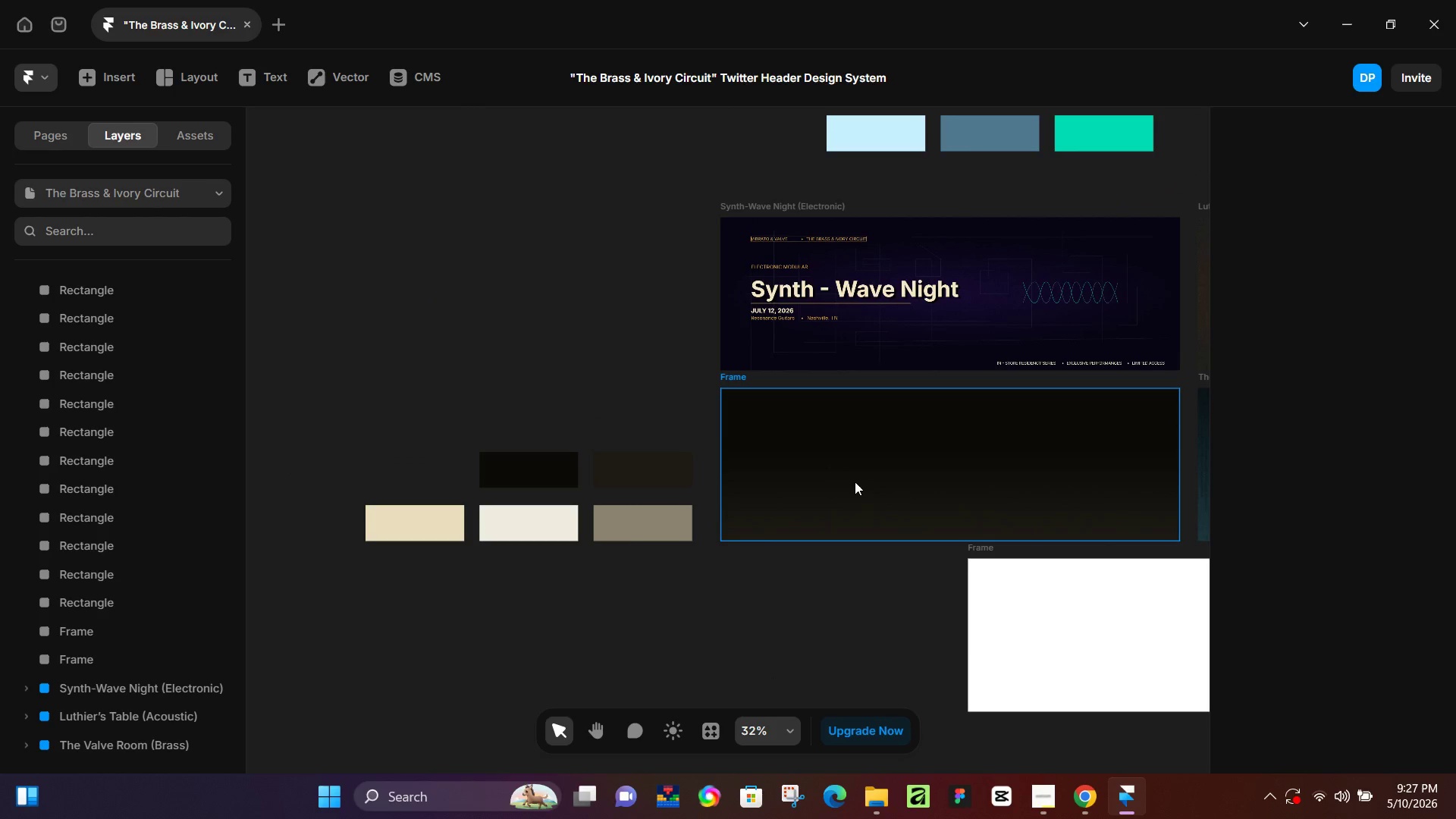 
mouse_move([1074, 811])
 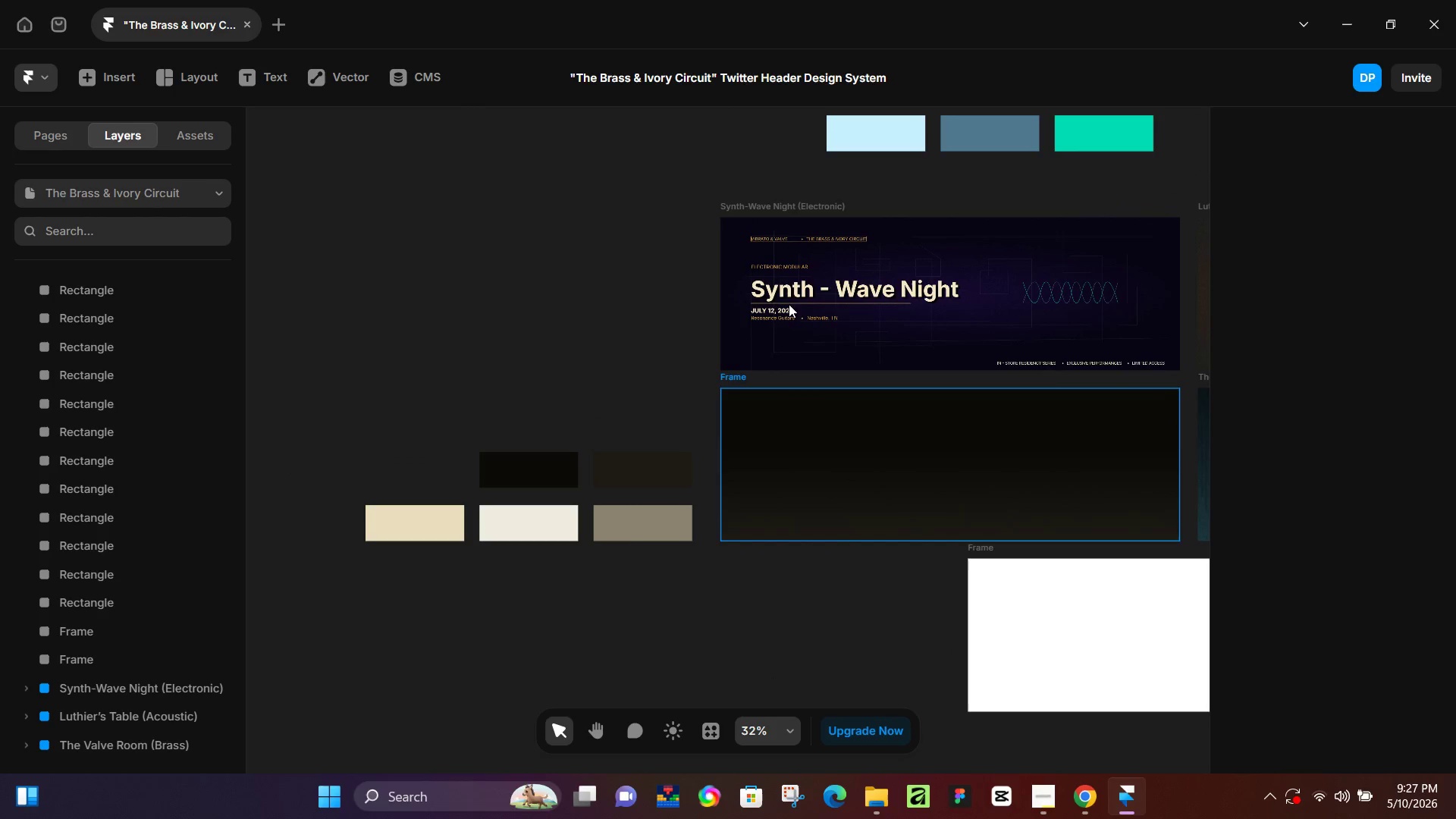 
left_click([959, 234])
 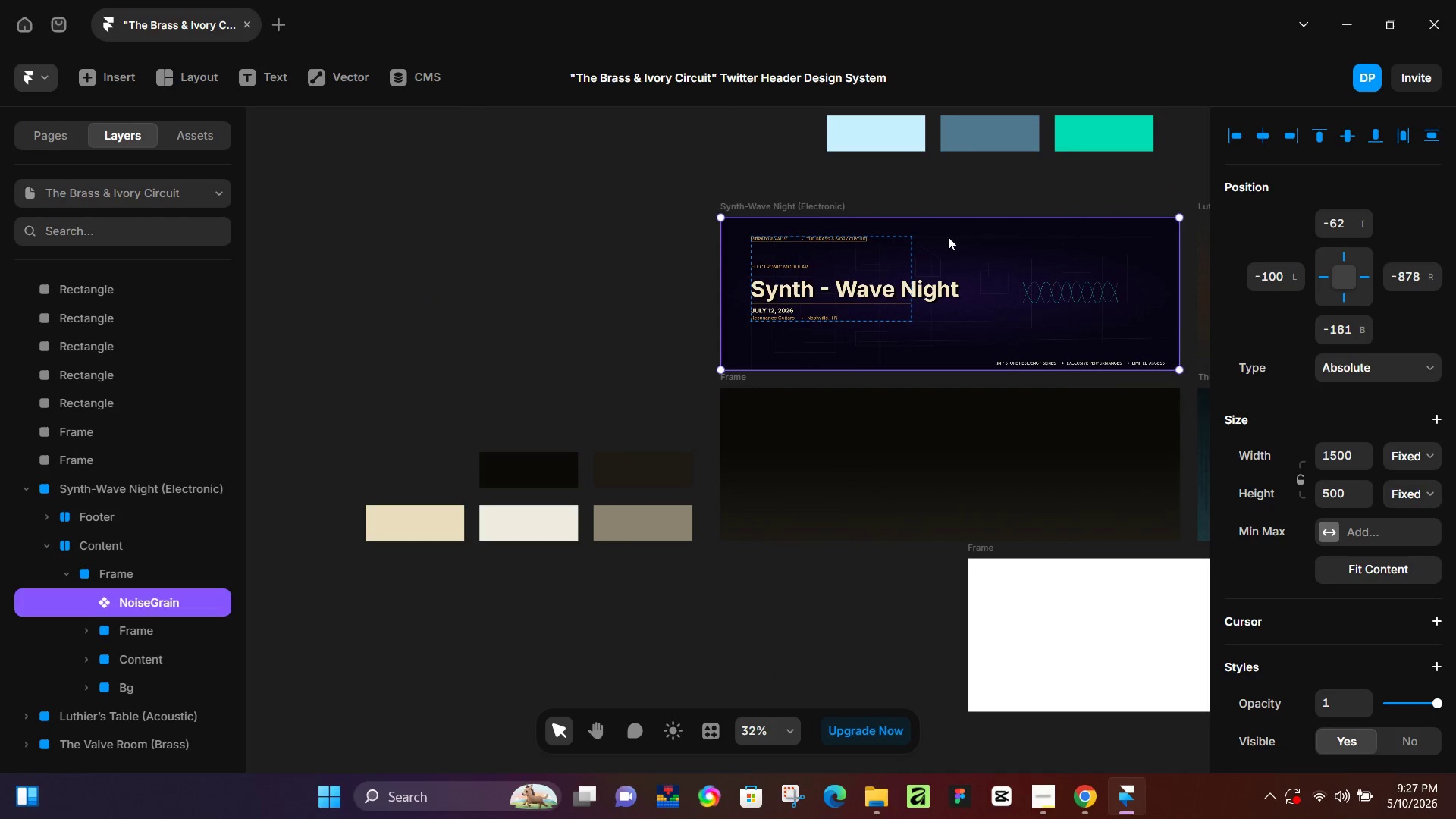 
hold_key(key=ControlLeft, duration=0.42)
 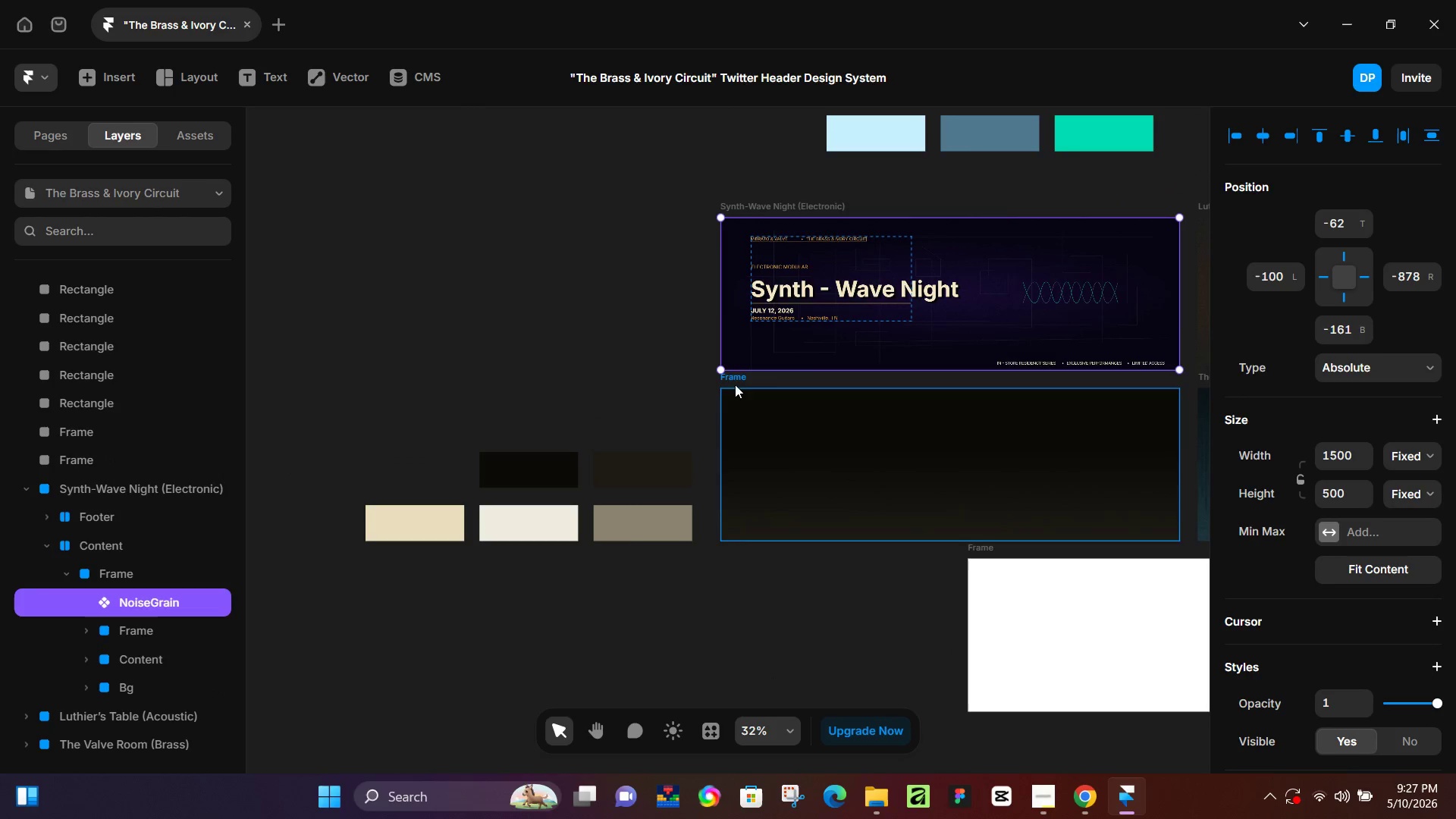 
hold_key(key=C, duration=27.75)
 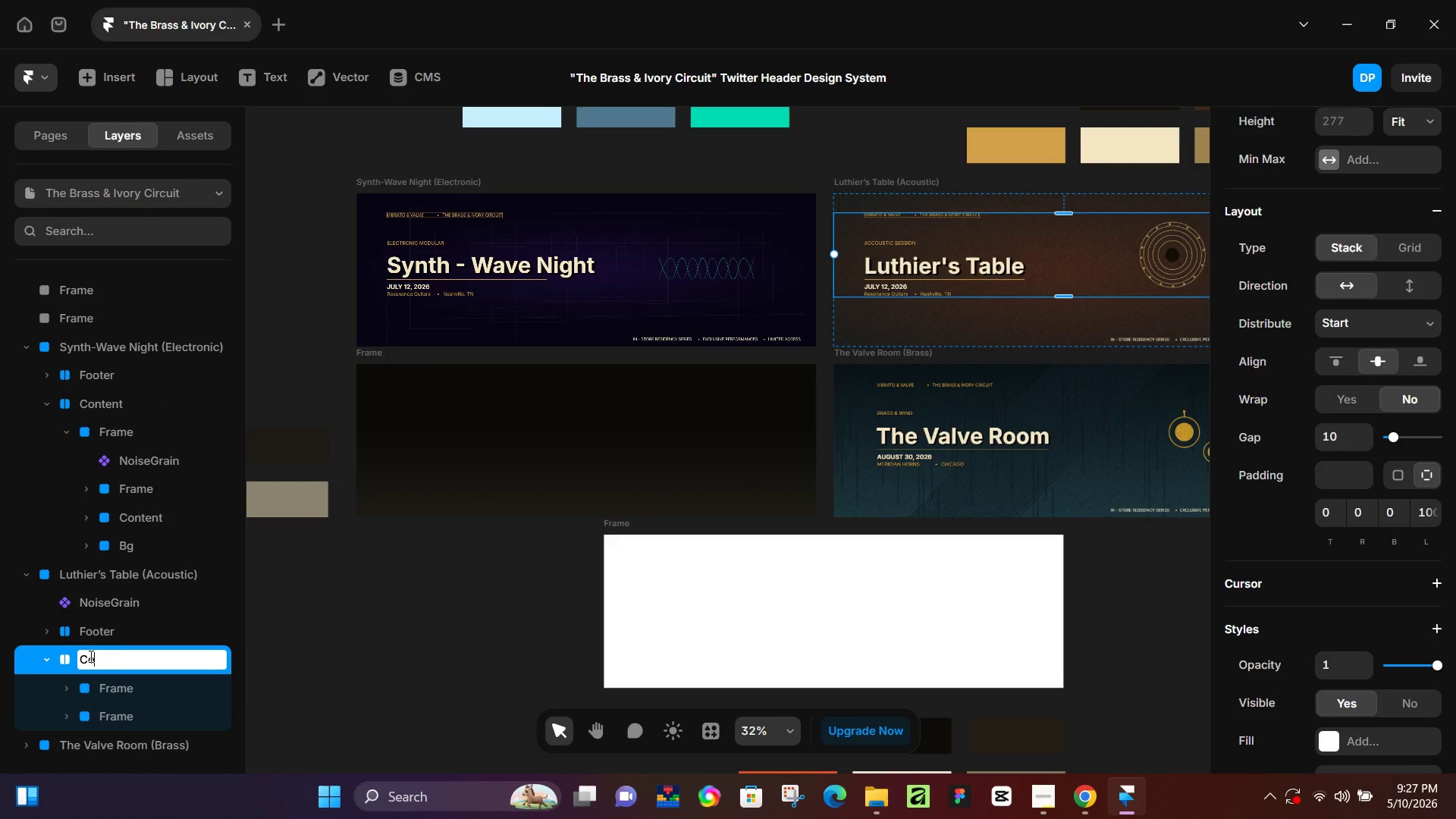 
left_click([752, 458])
 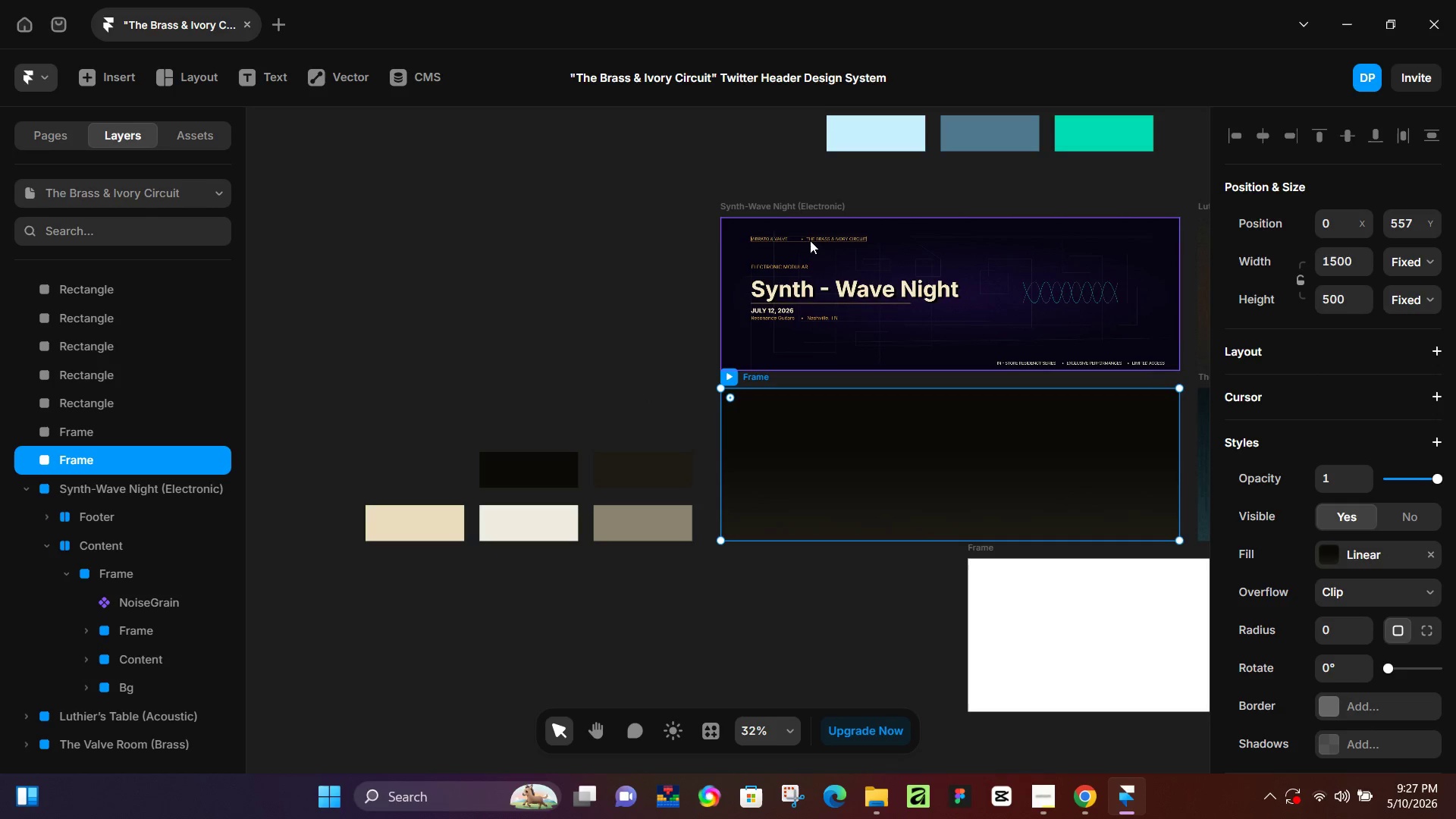 
double_click([811, 239])
 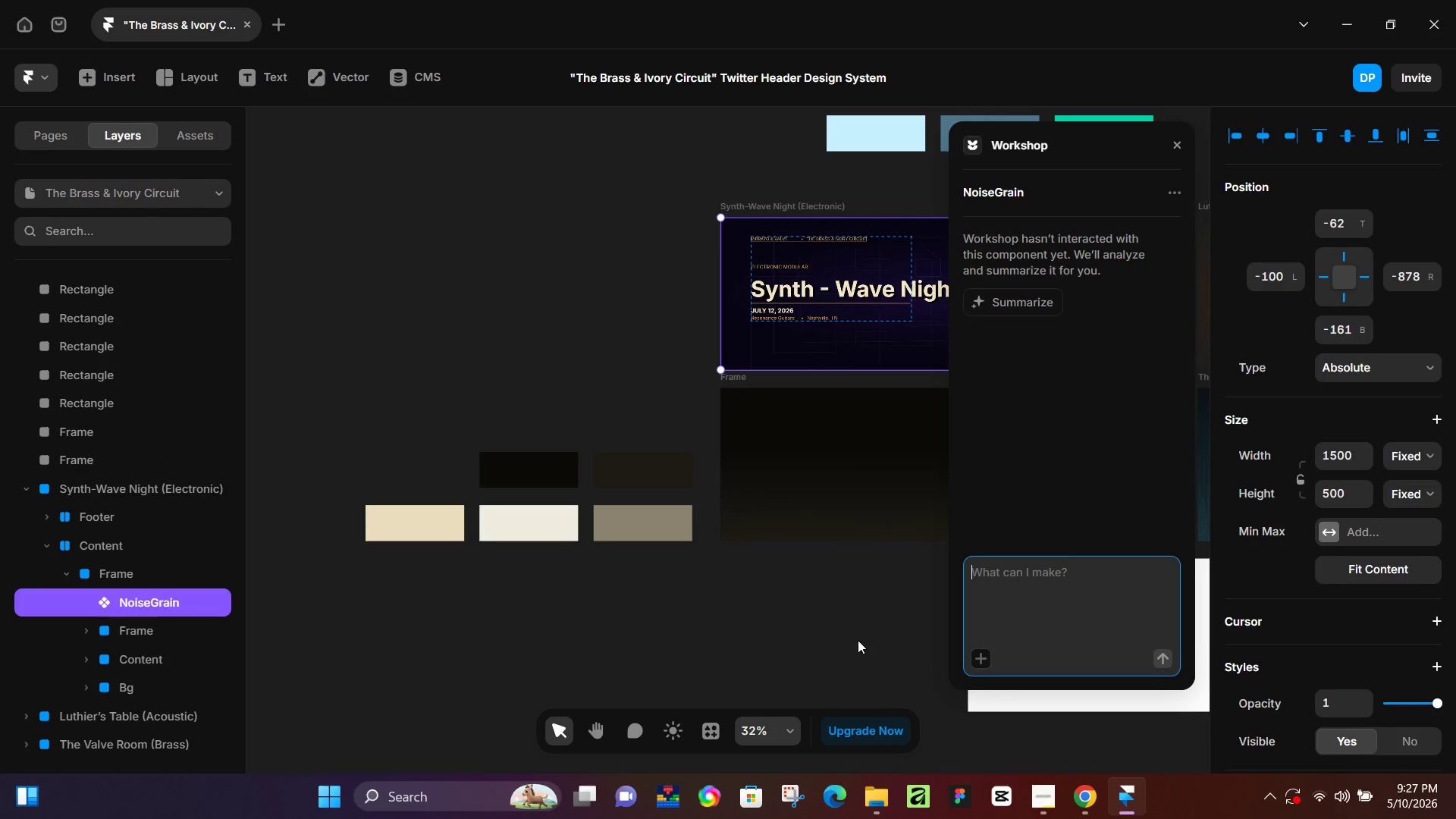 
left_click([892, 616])
 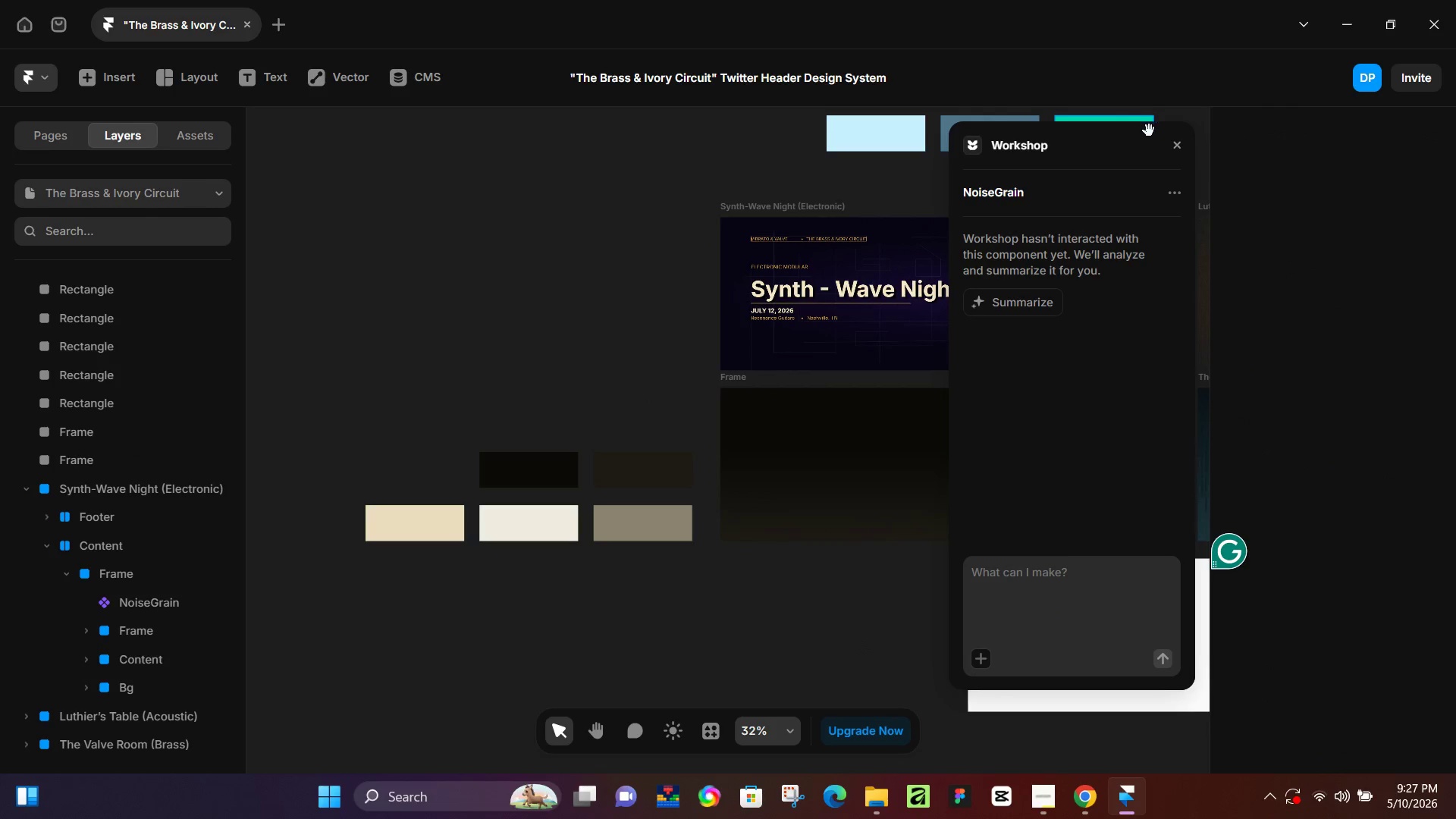 
left_click([1178, 148])
 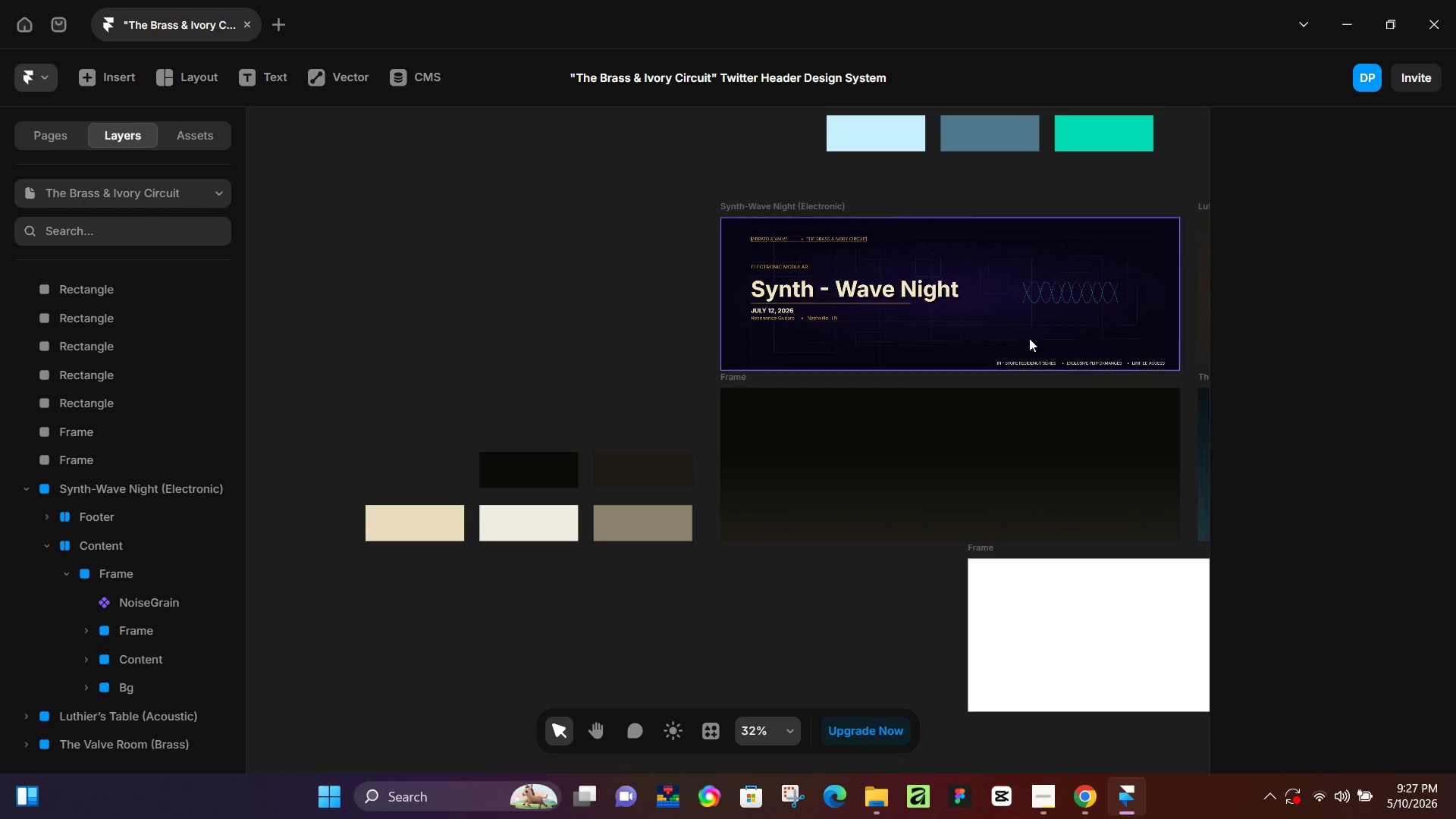 
hold_key(key=Space, duration=0.53)
 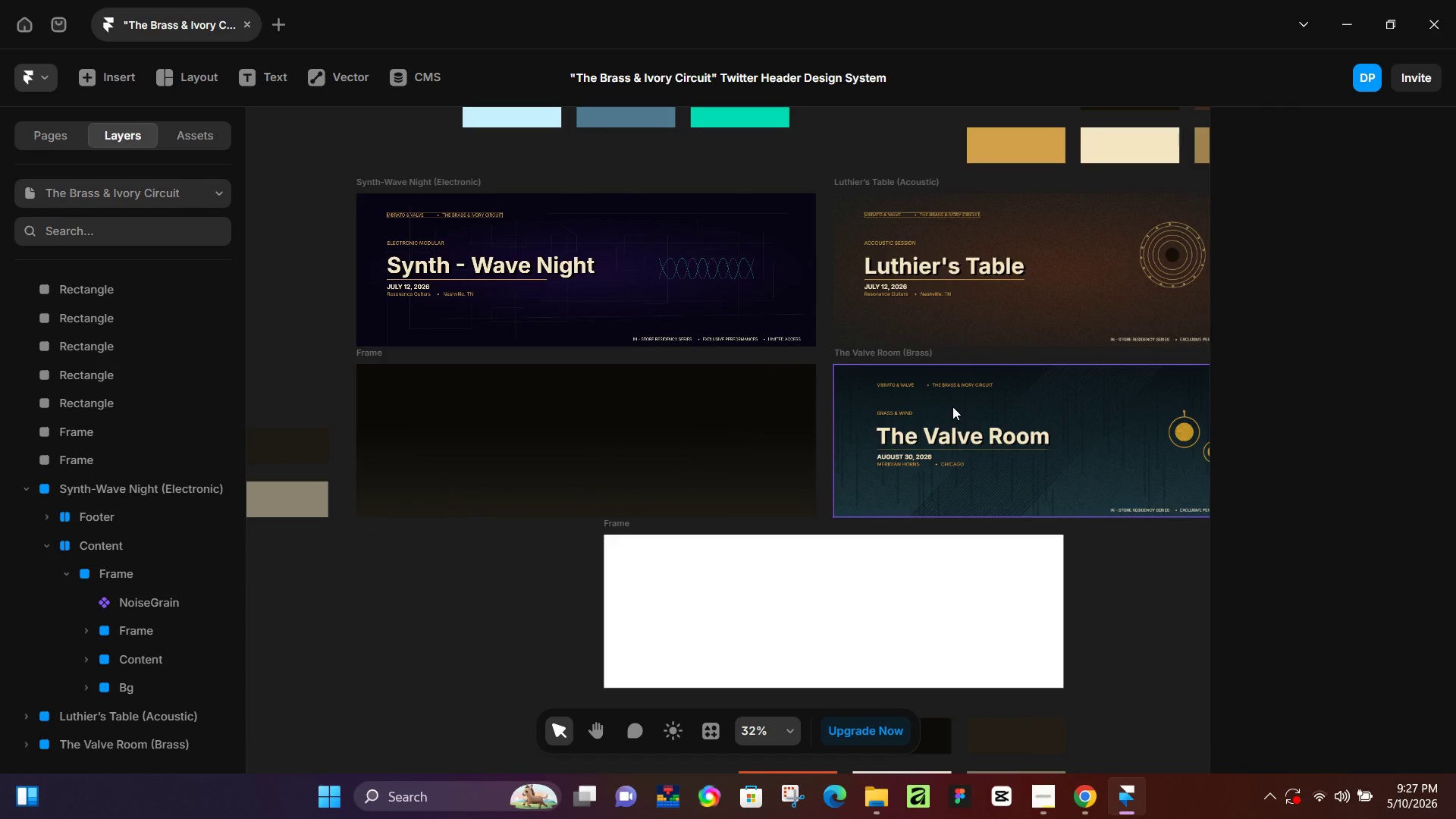 
left_click_drag(start_coordinate=[1031, 438], to_coordinate=[667, 415])
 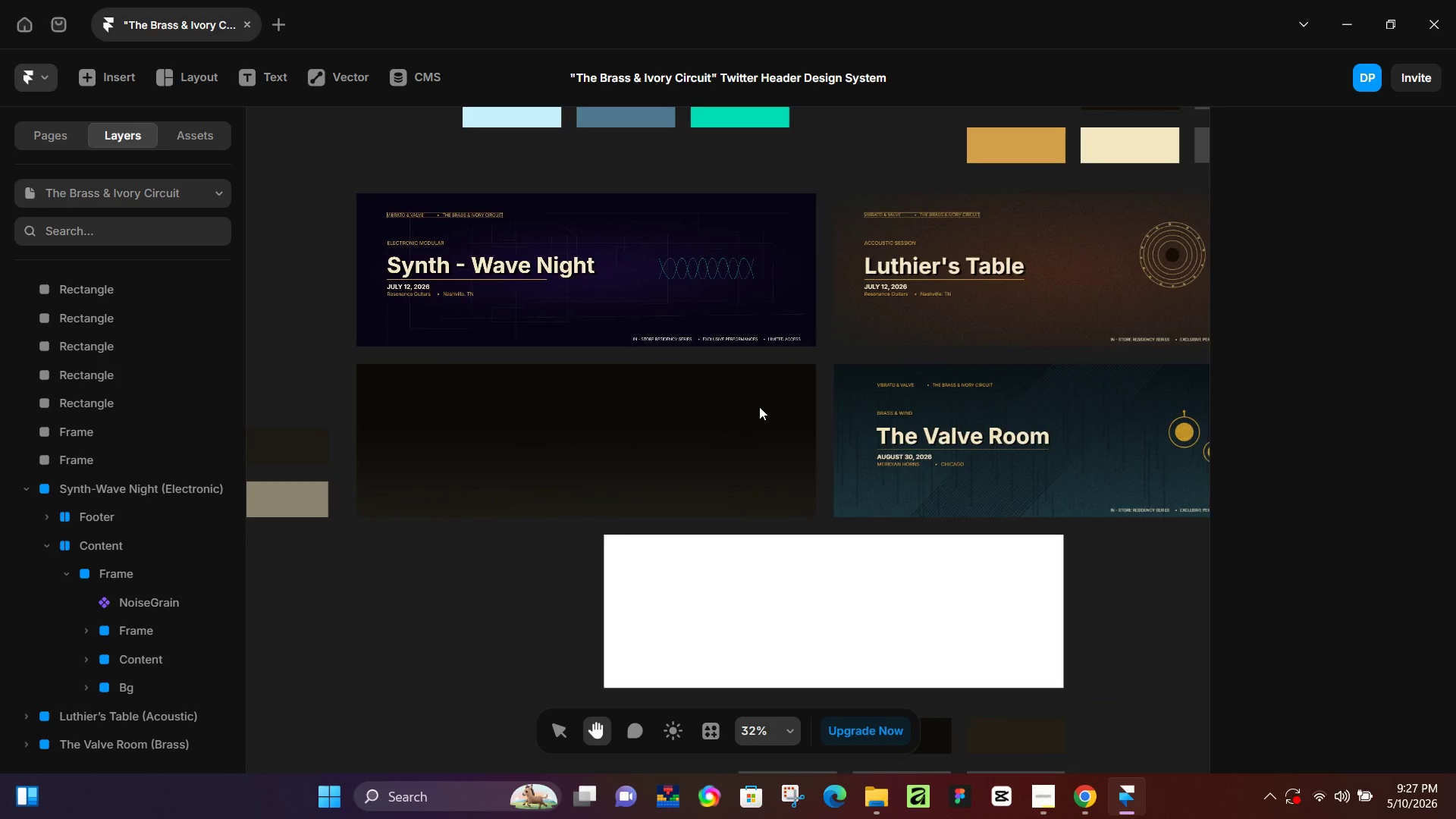 
left_click([910, 271])
 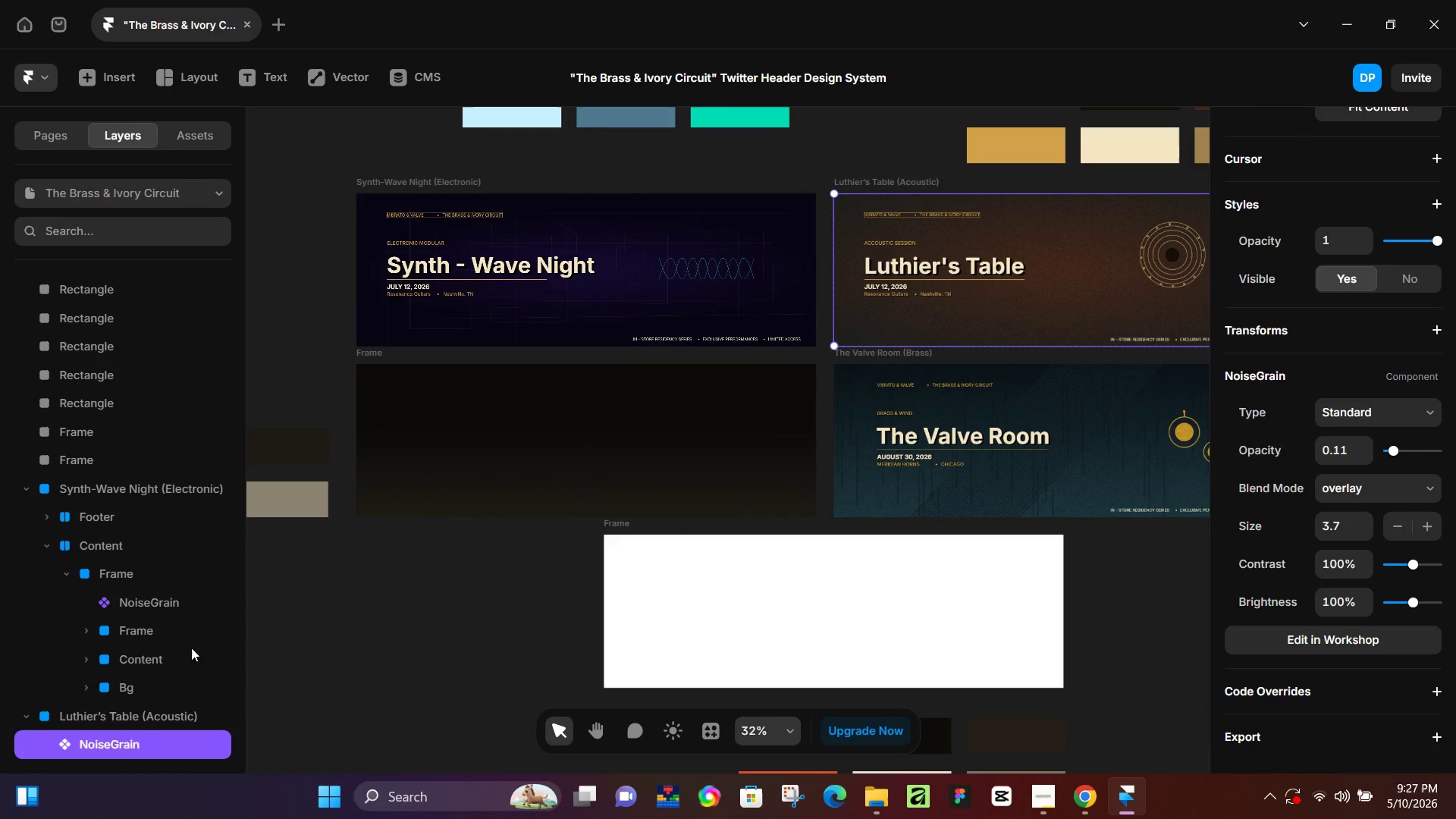 
scroll: coordinate [171, 651], scroll_direction: down, amount: 2.0
 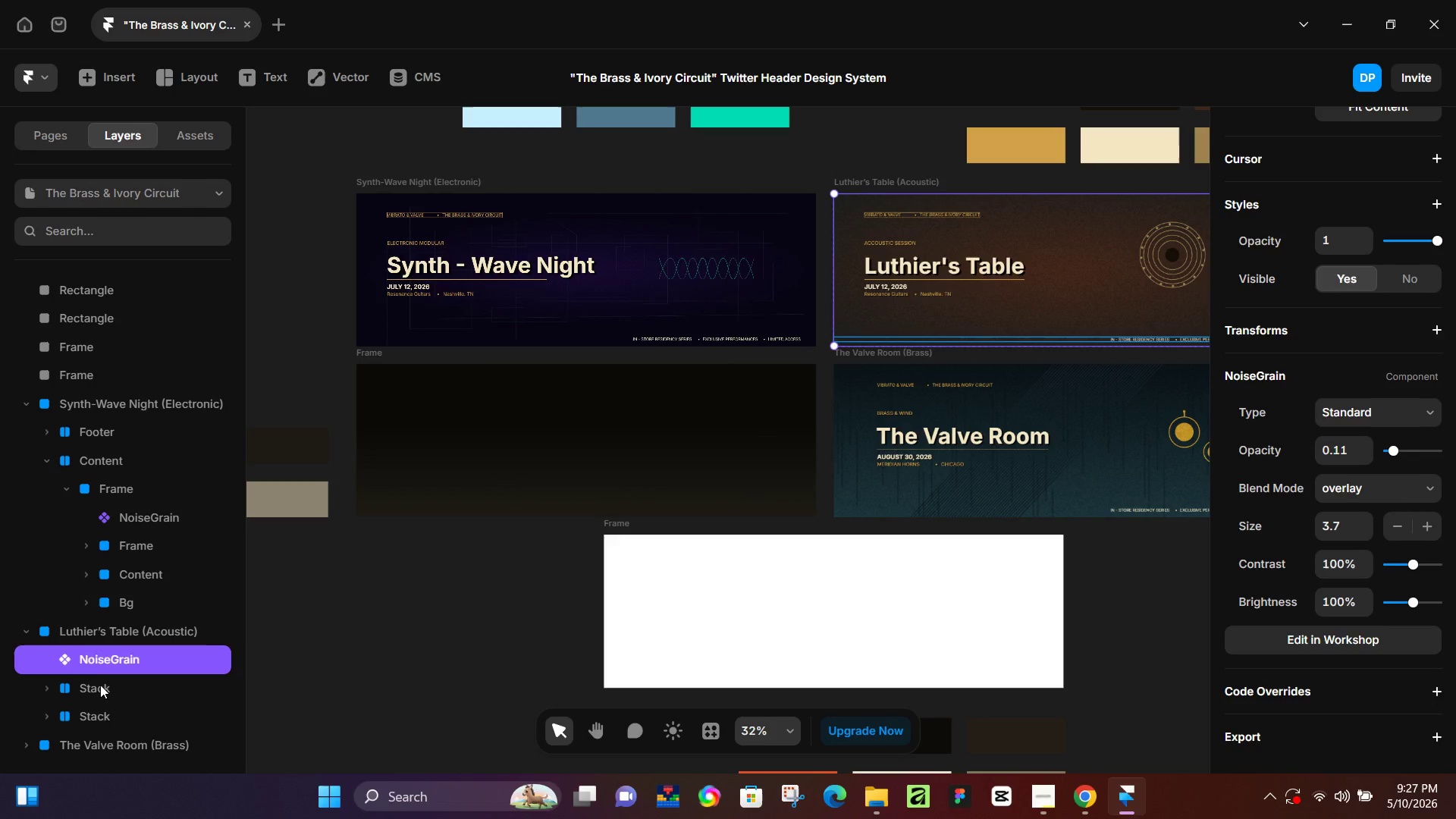 
left_click([100, 686])
 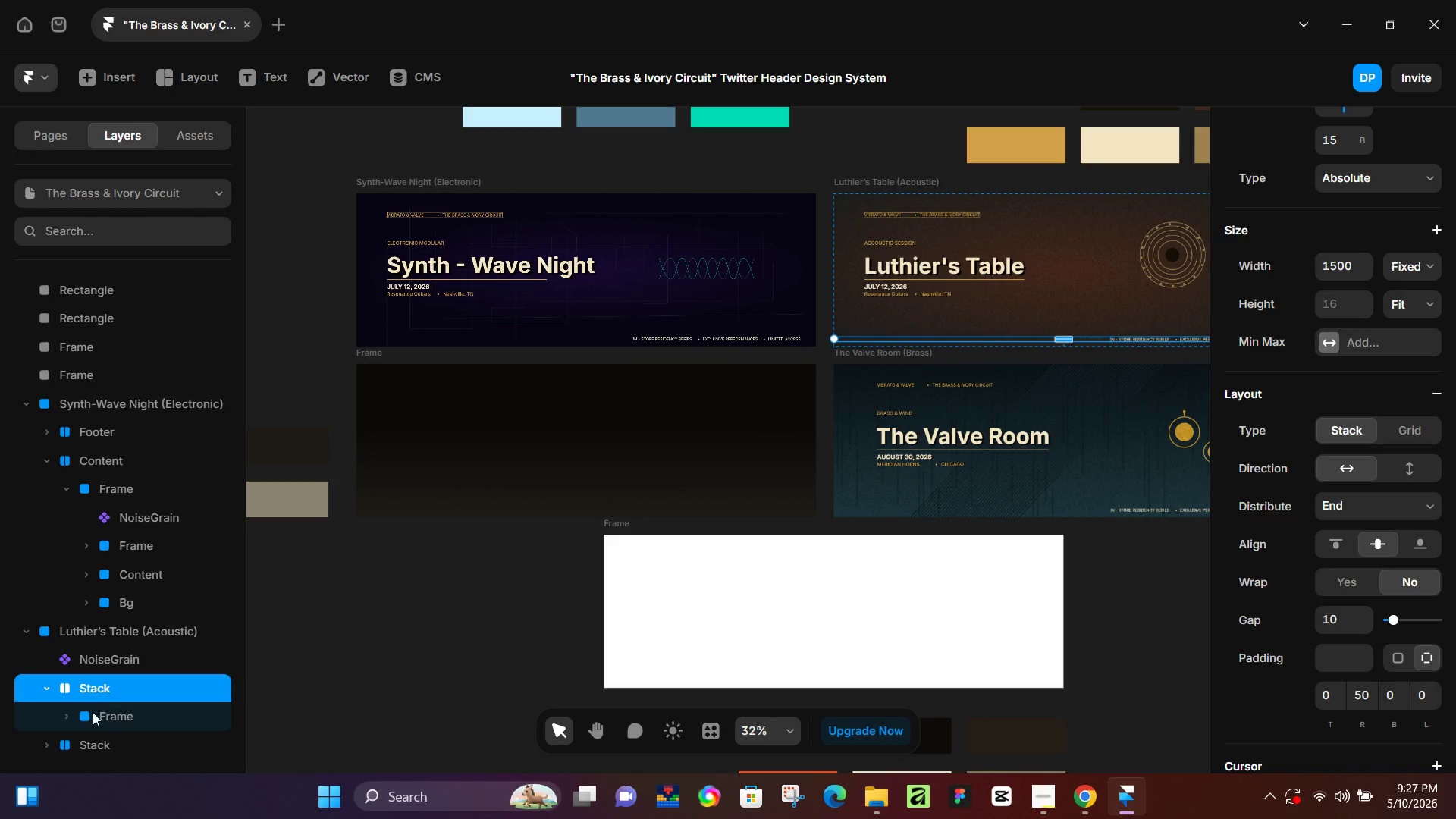 
left_click([73, 714])
 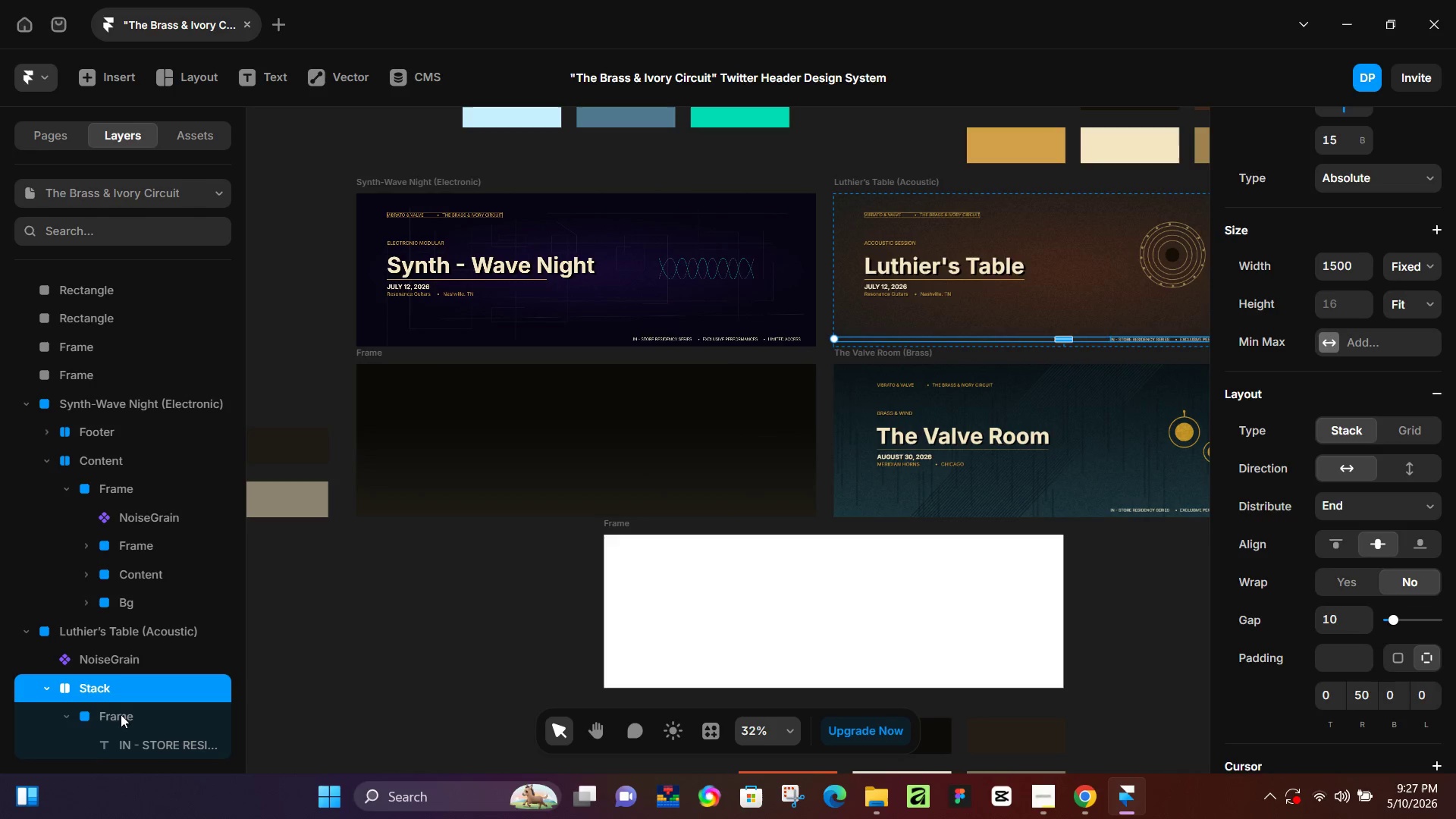 
scroll: coordinate [141, 720], scroll_direction: down, amount: 2.0
 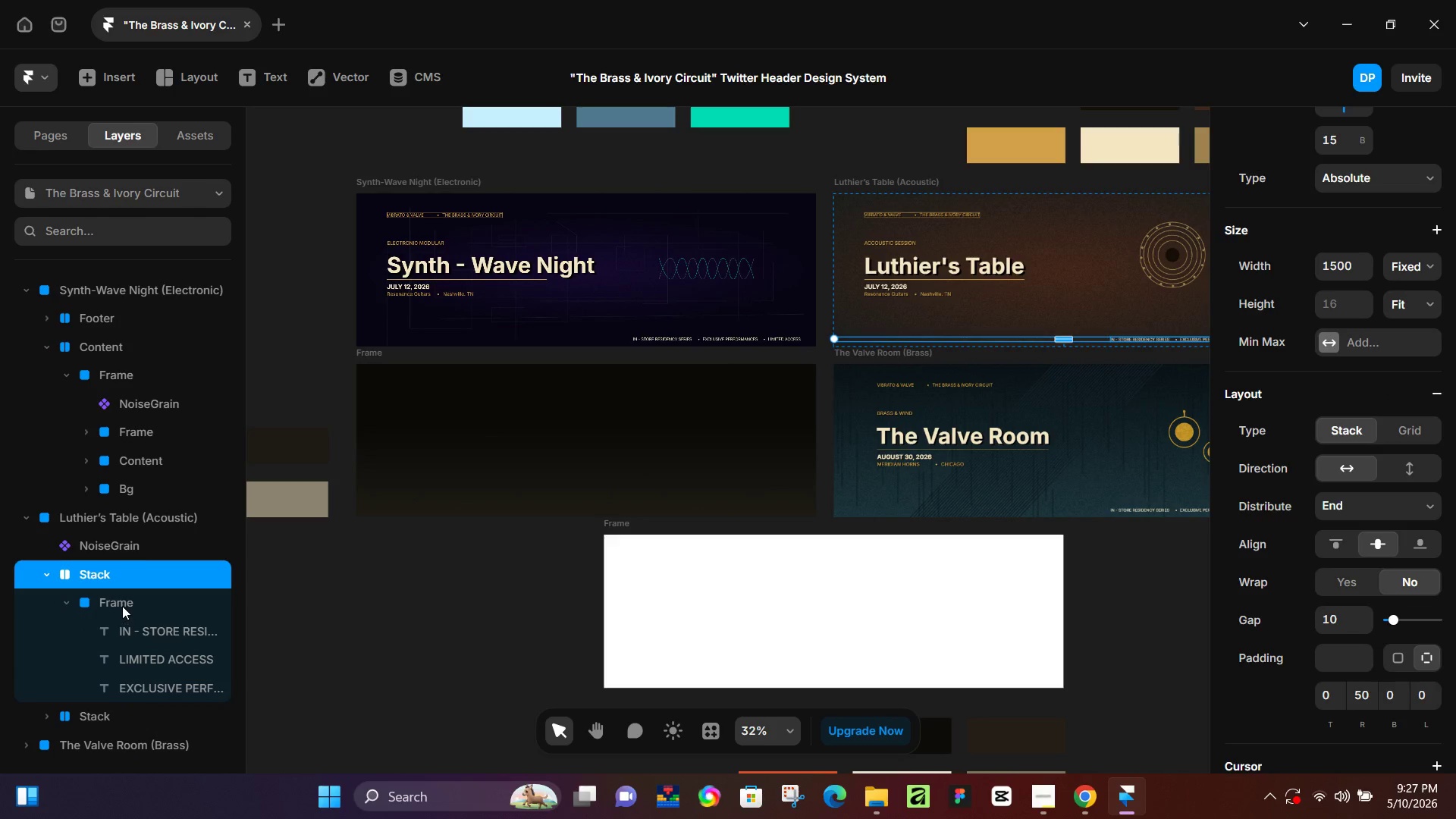 
left_click([121, 603])
 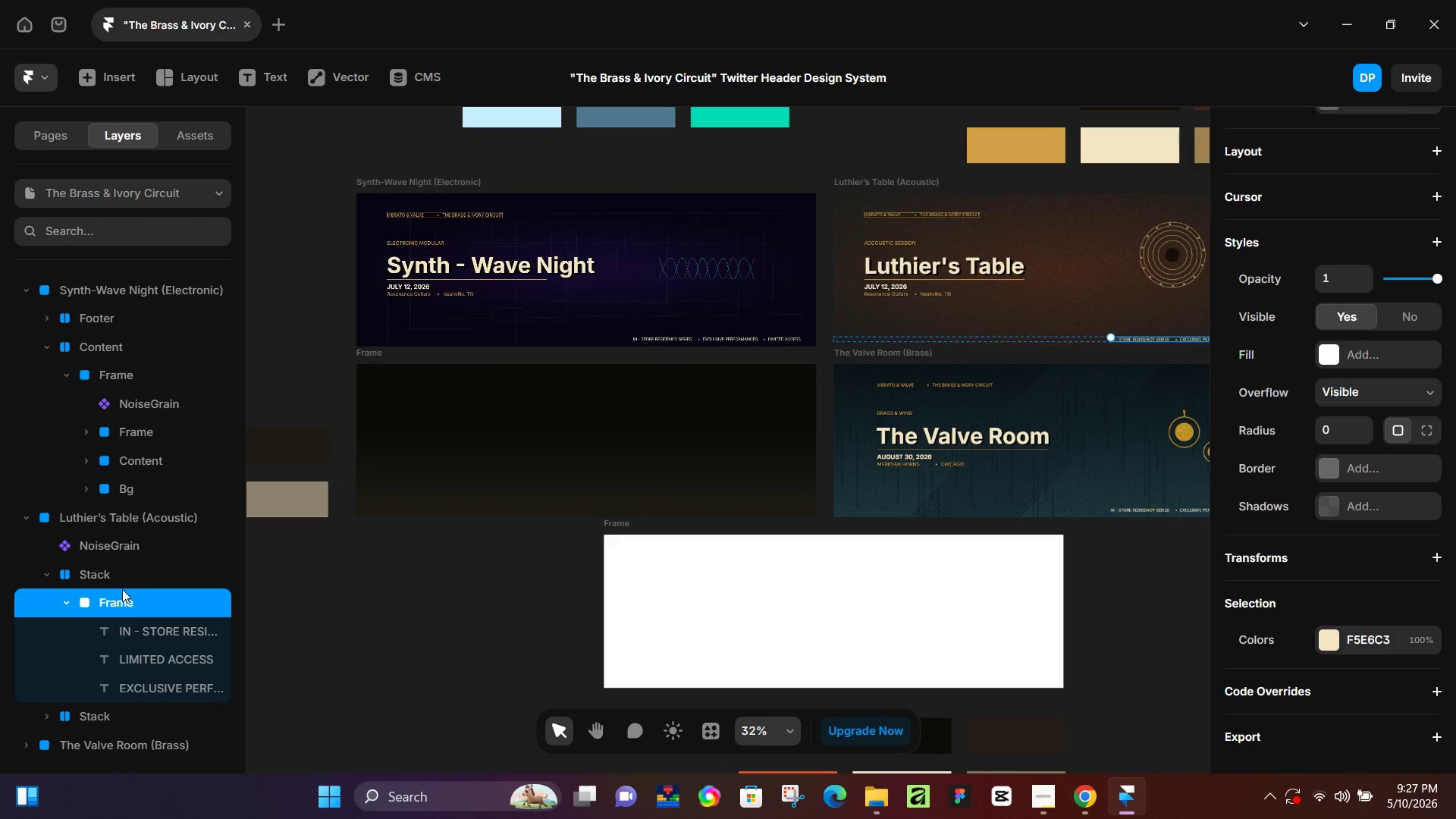 
left_click([133, 570])
 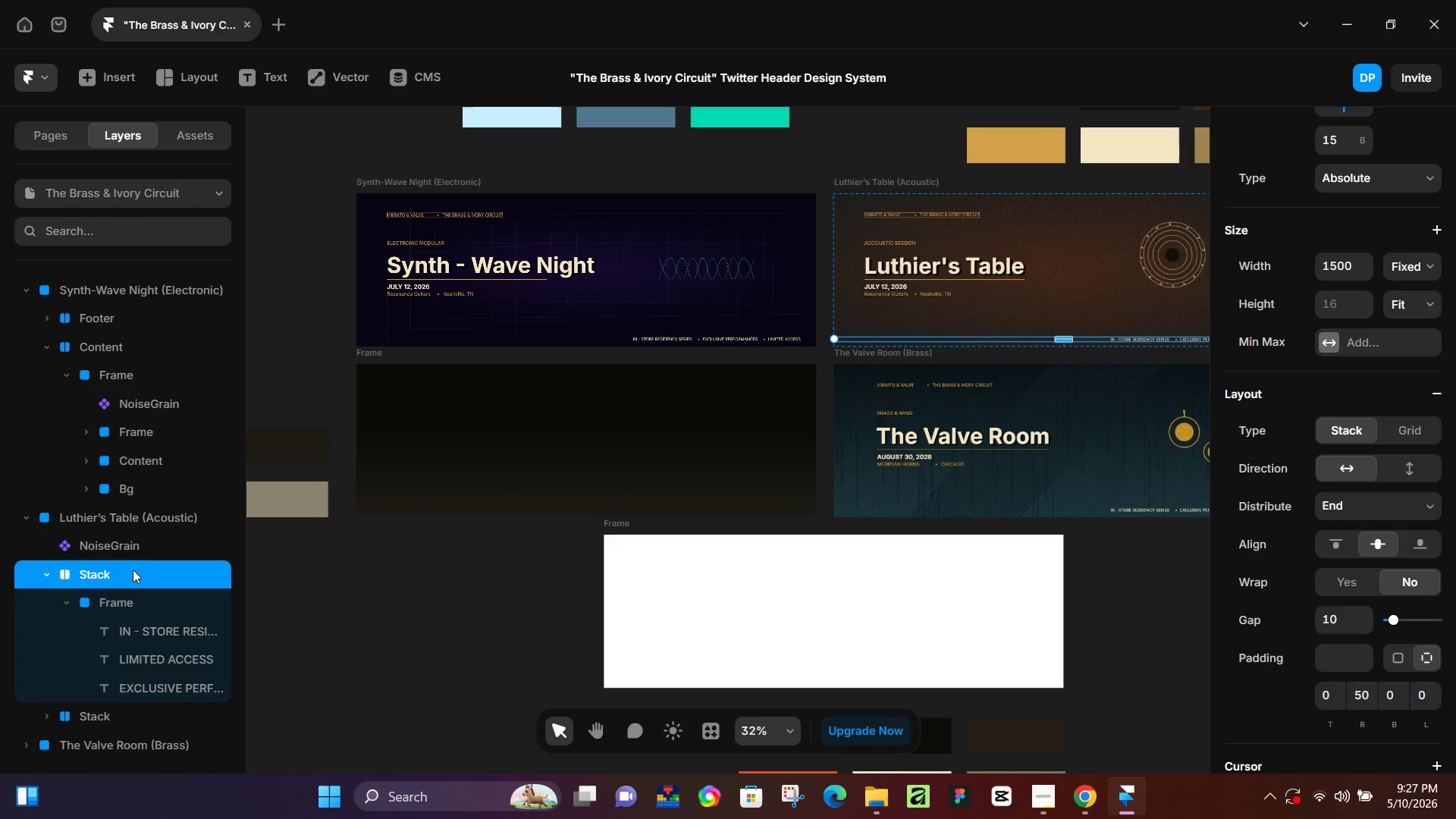 
double_click([133, 570])
 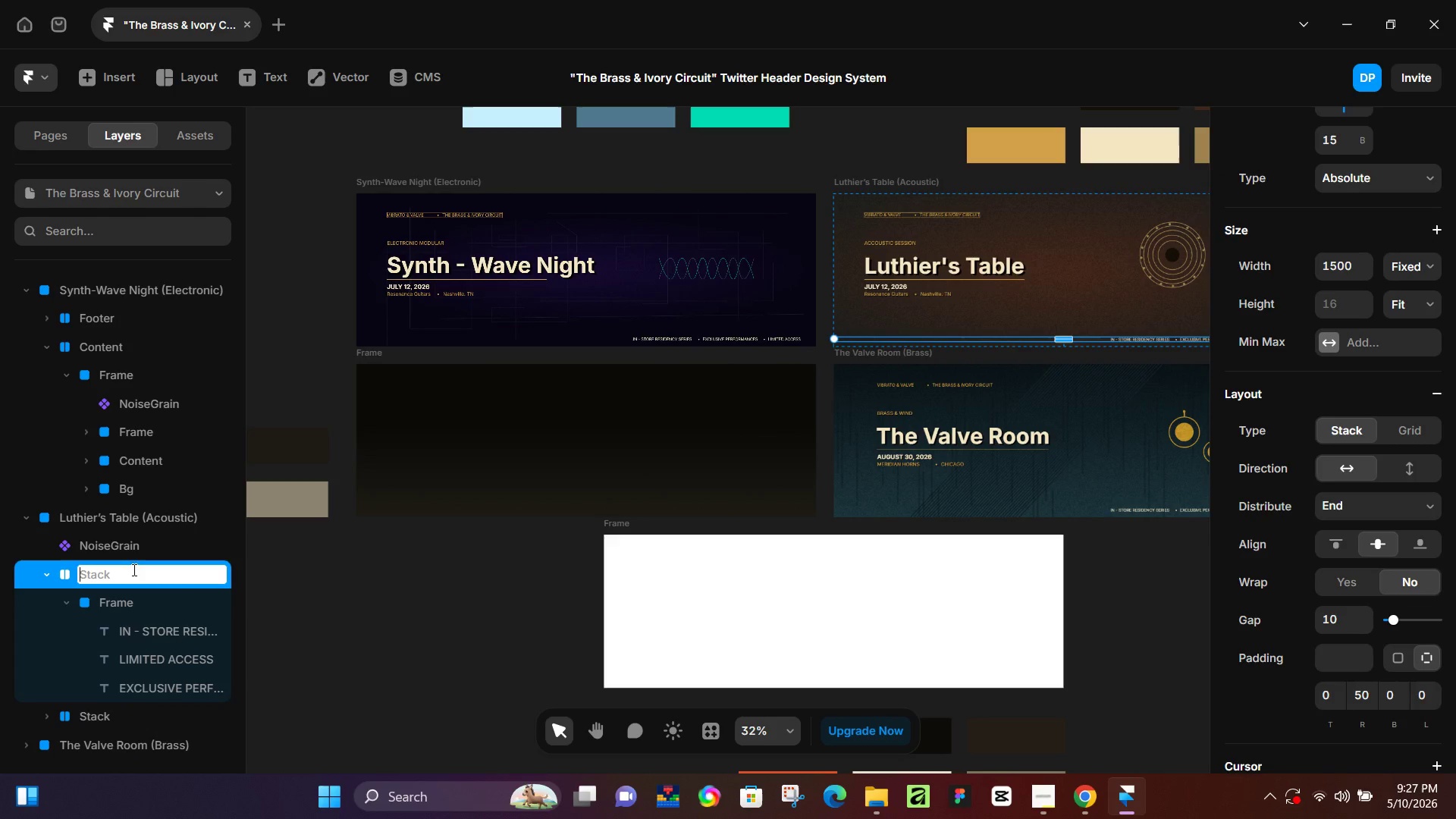 
type(Footer)
 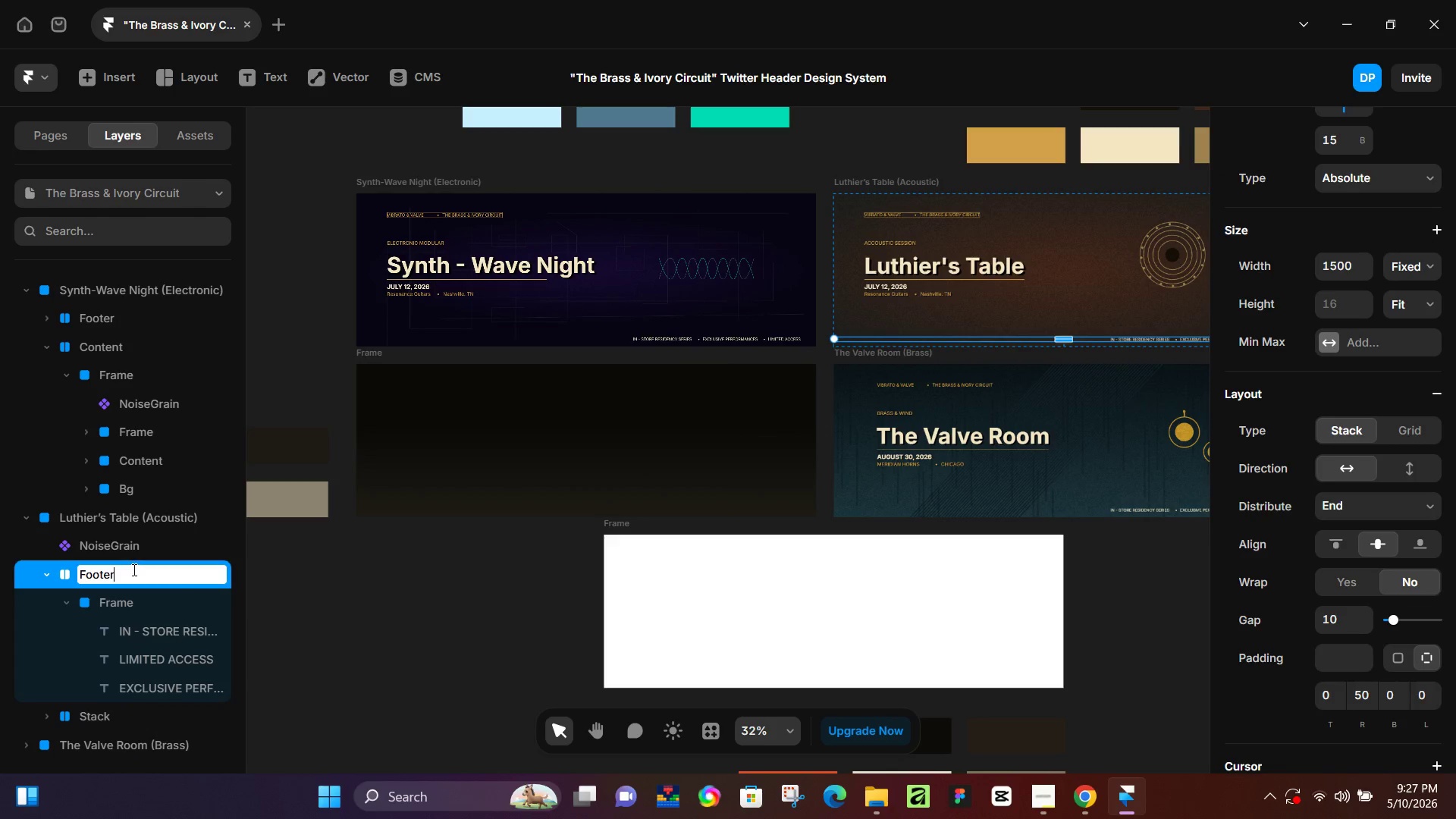 
key(Enter)
 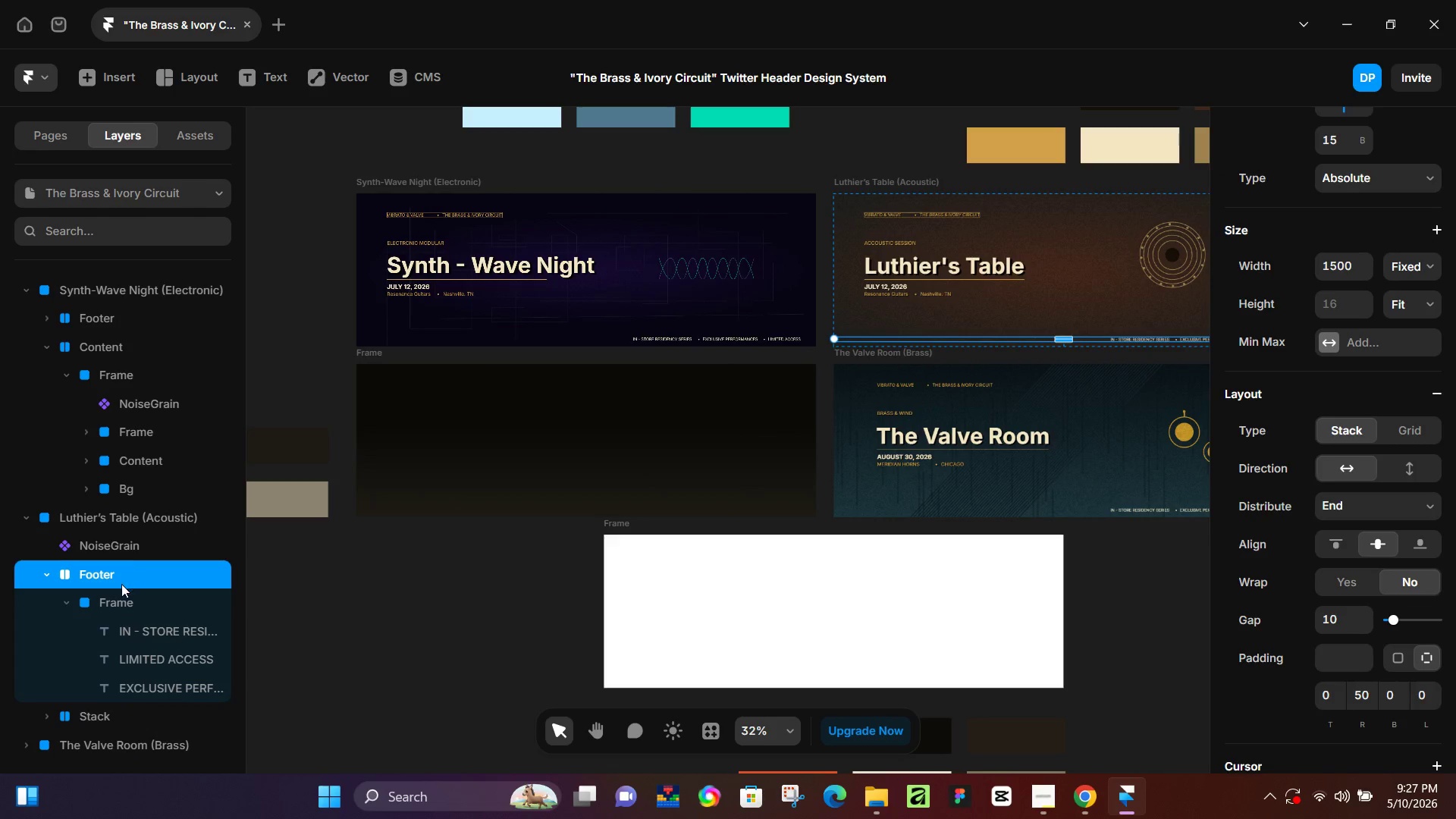 
left_click([126, 600])
 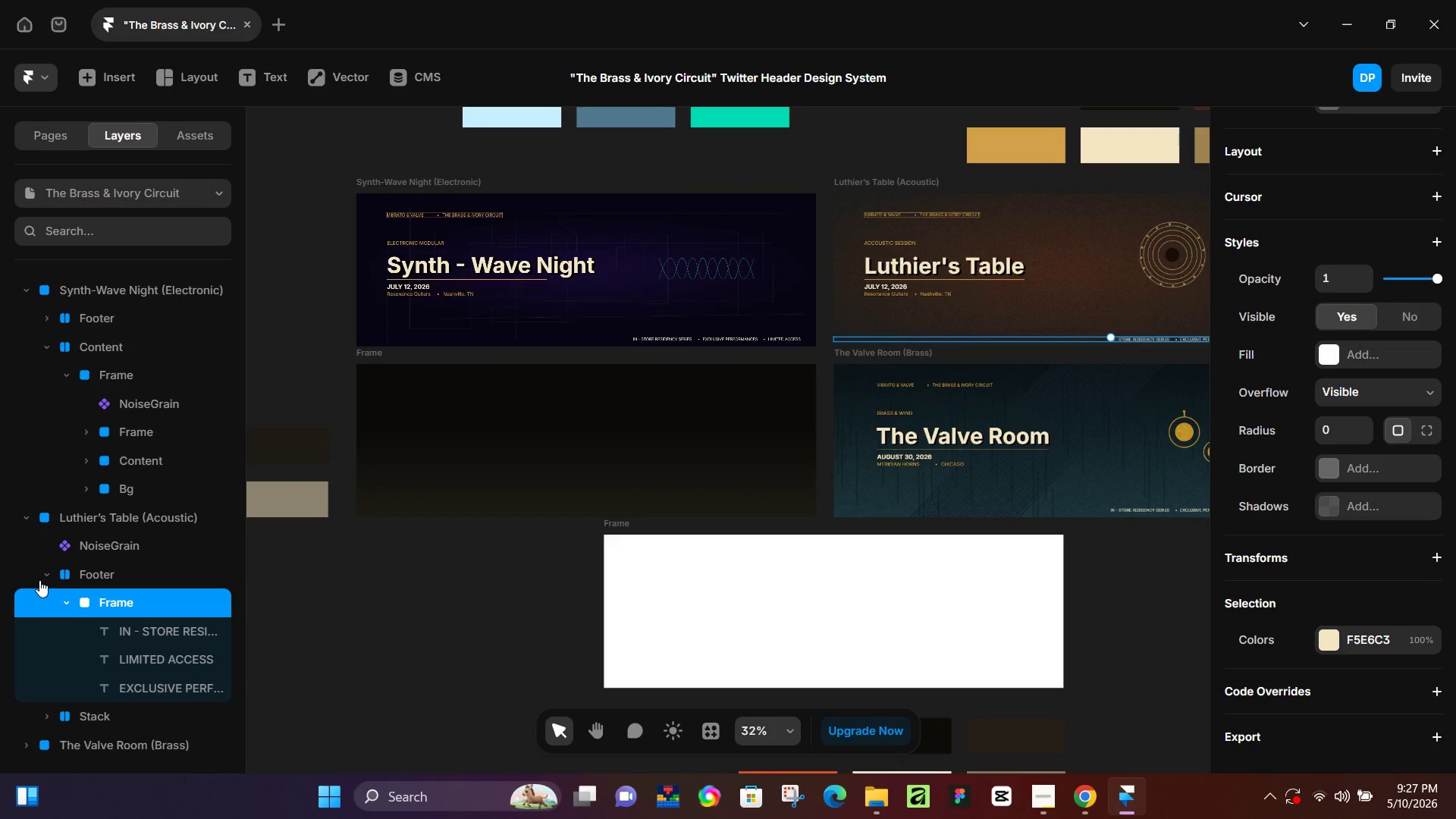 
left_click([42, 574])
 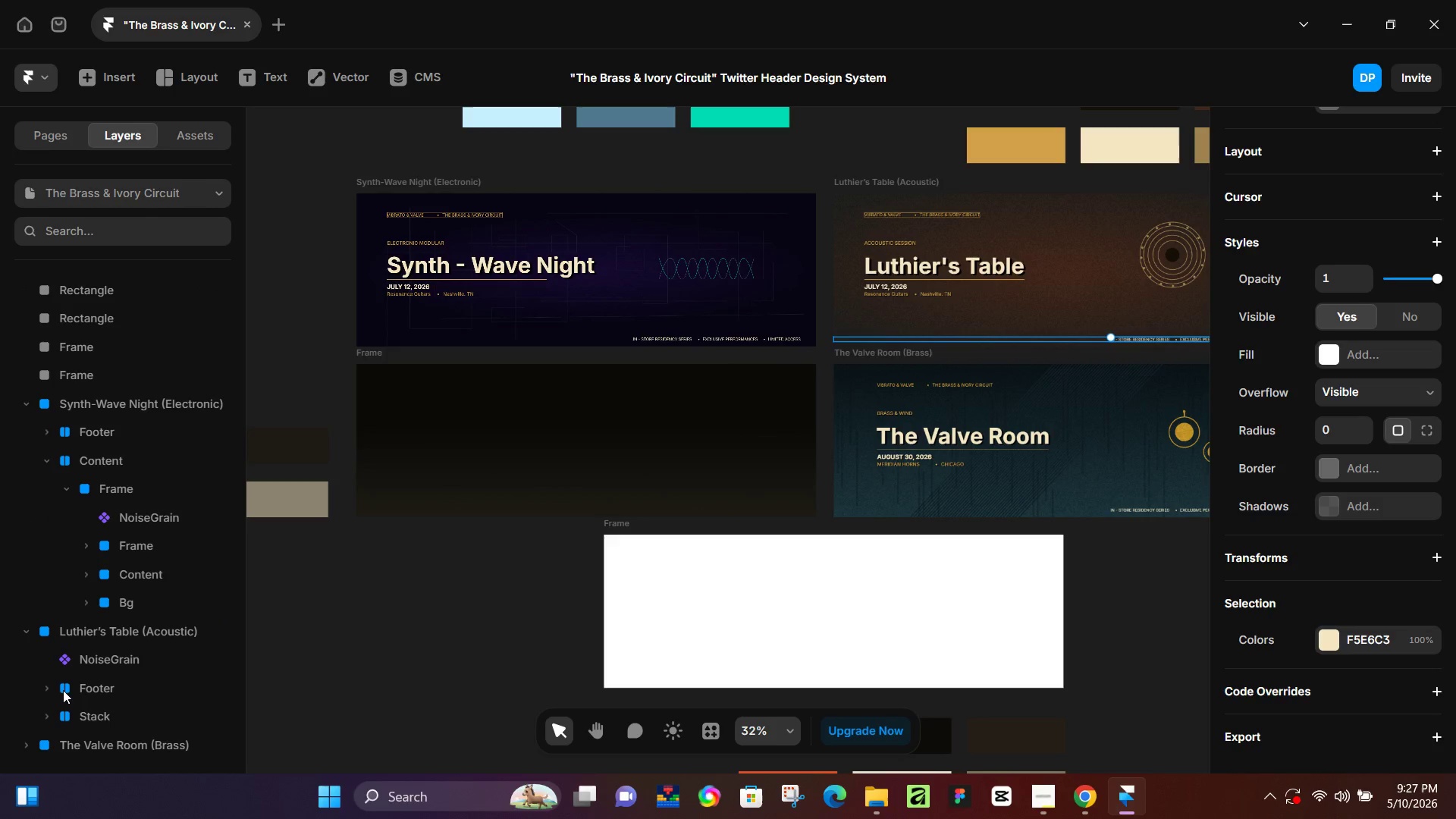 
left_click([84, 711])
 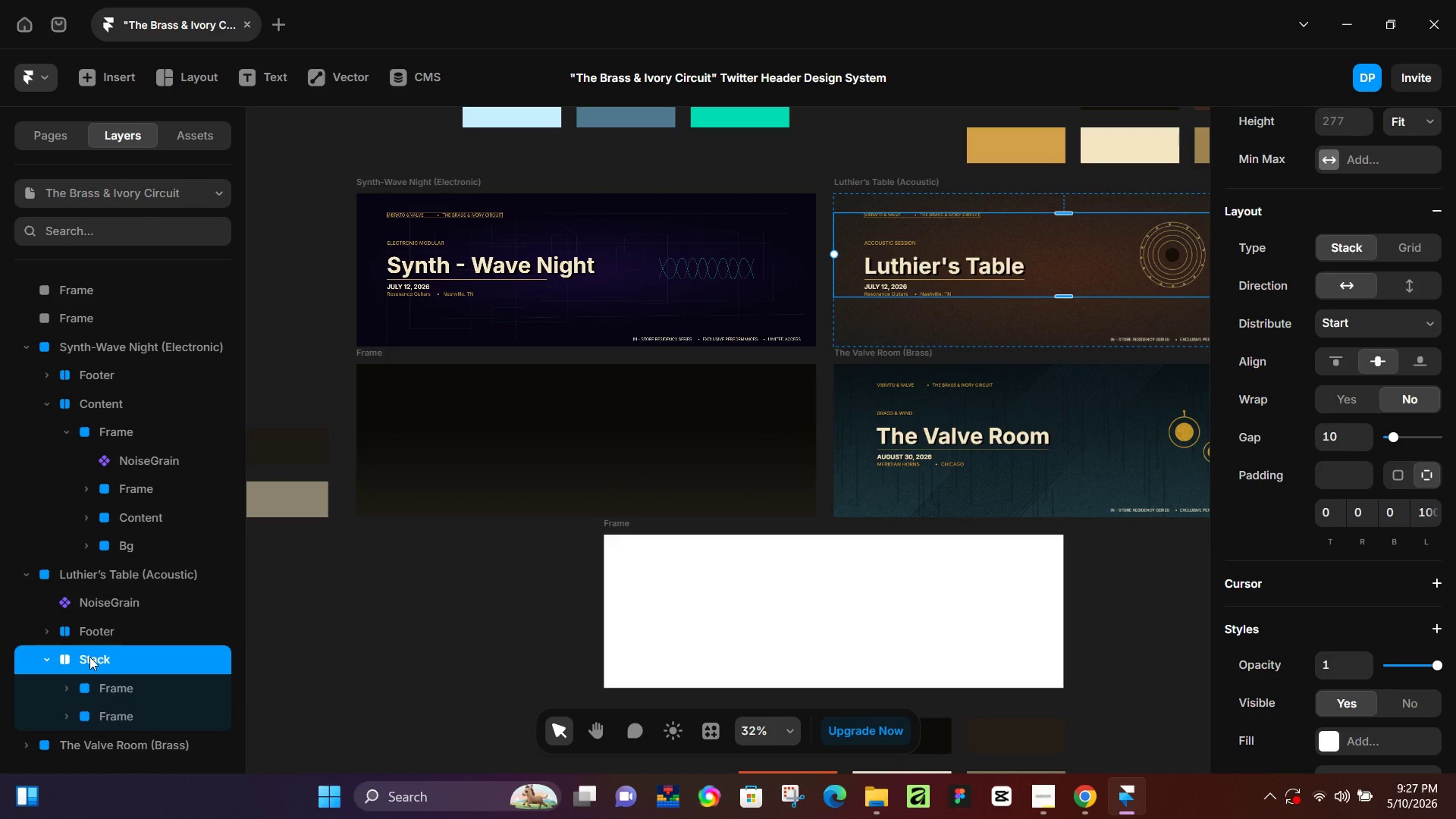 
double_click([89, 657])
 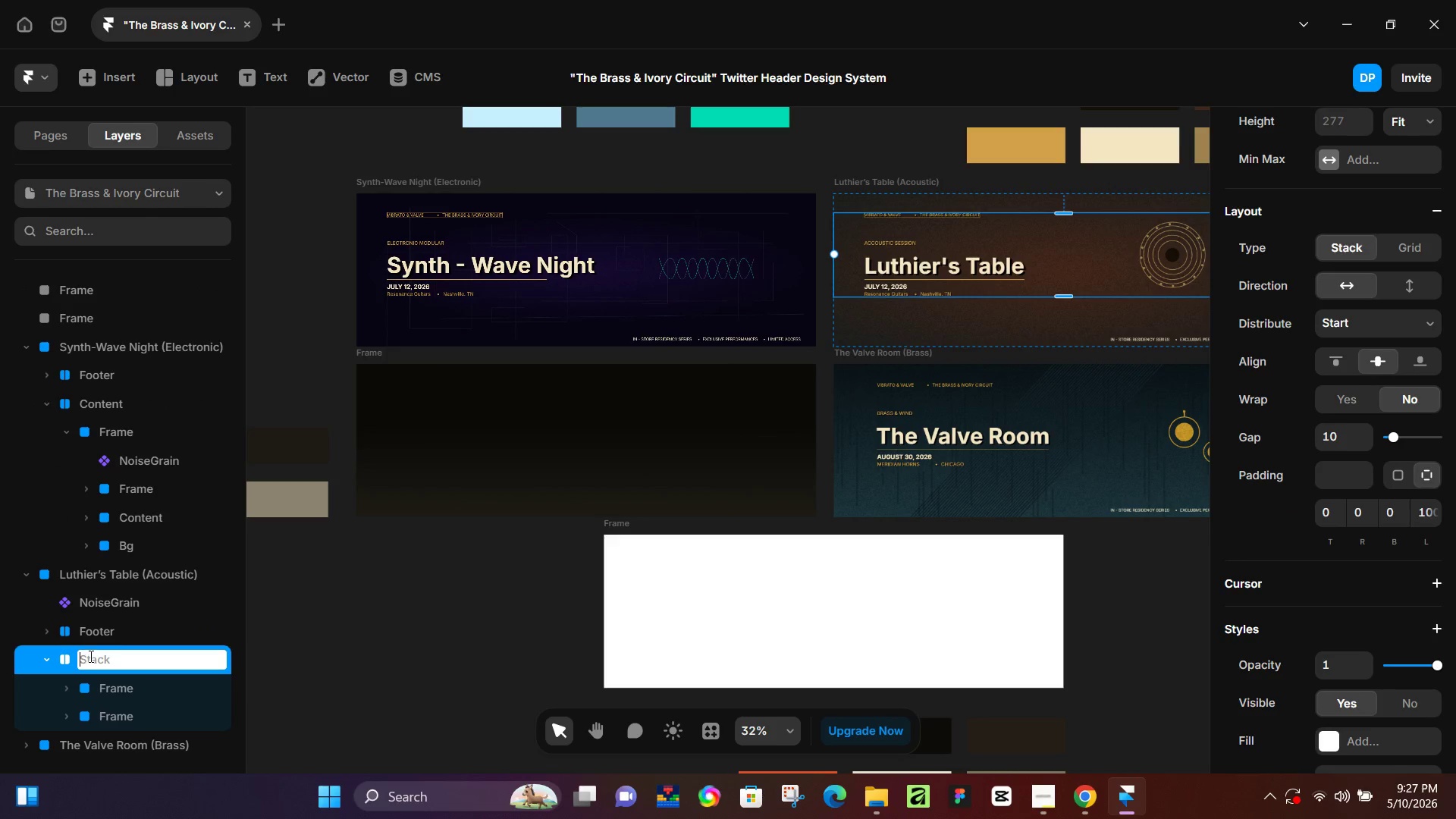 
hold_key(key=ShiftLeft, duration=0.36)
 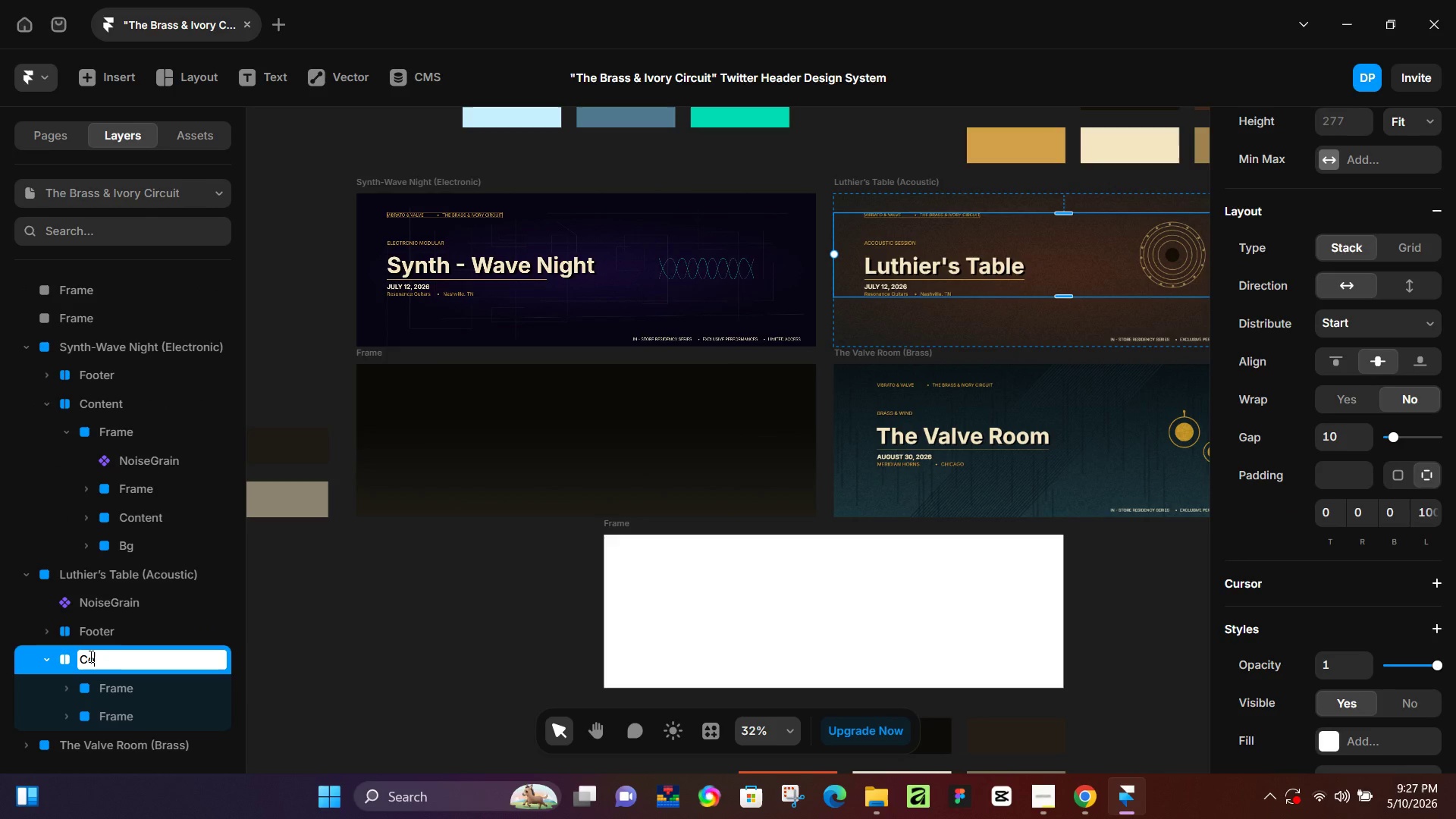 
type(ontent)
 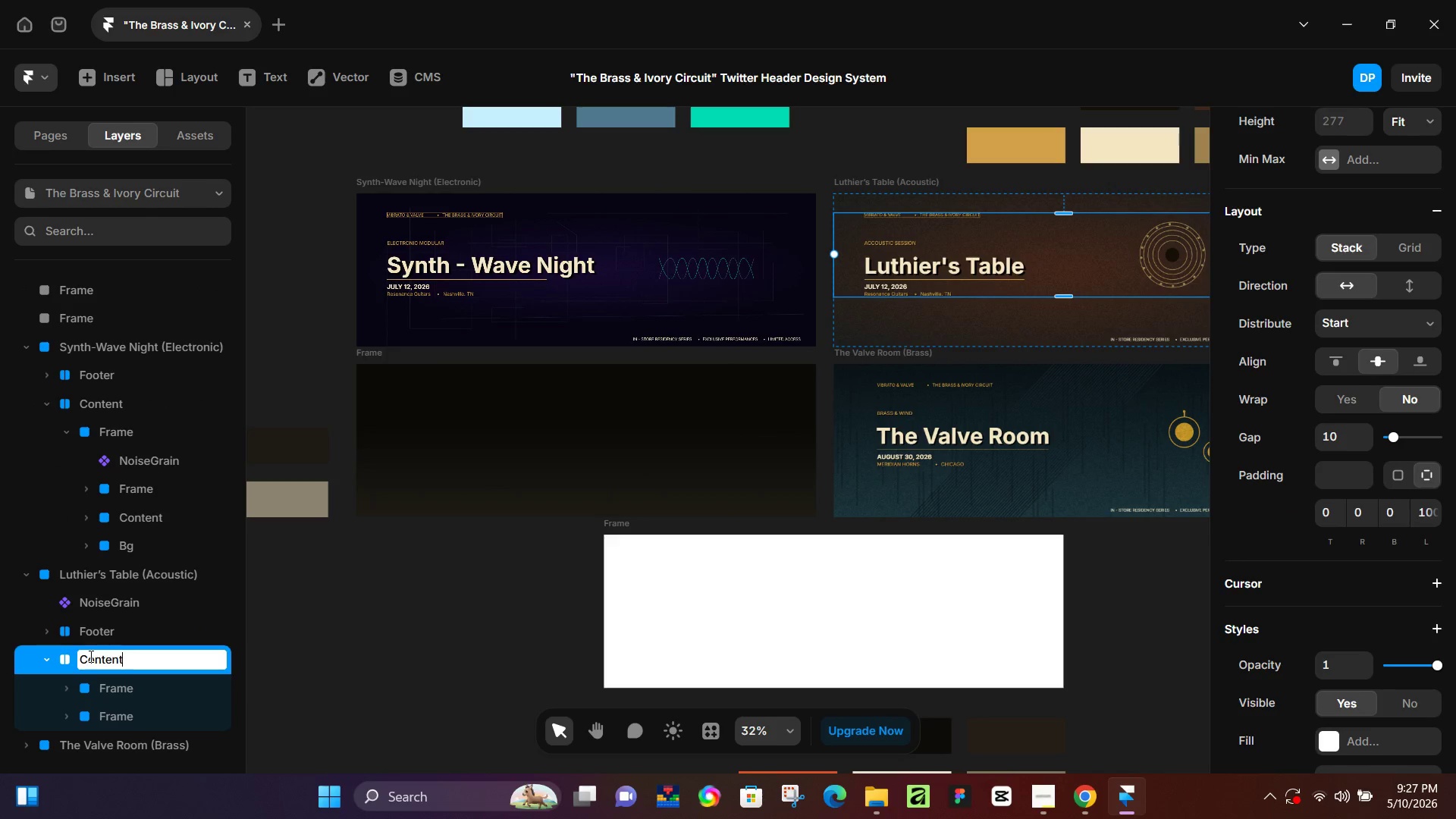 
key(Enter)
 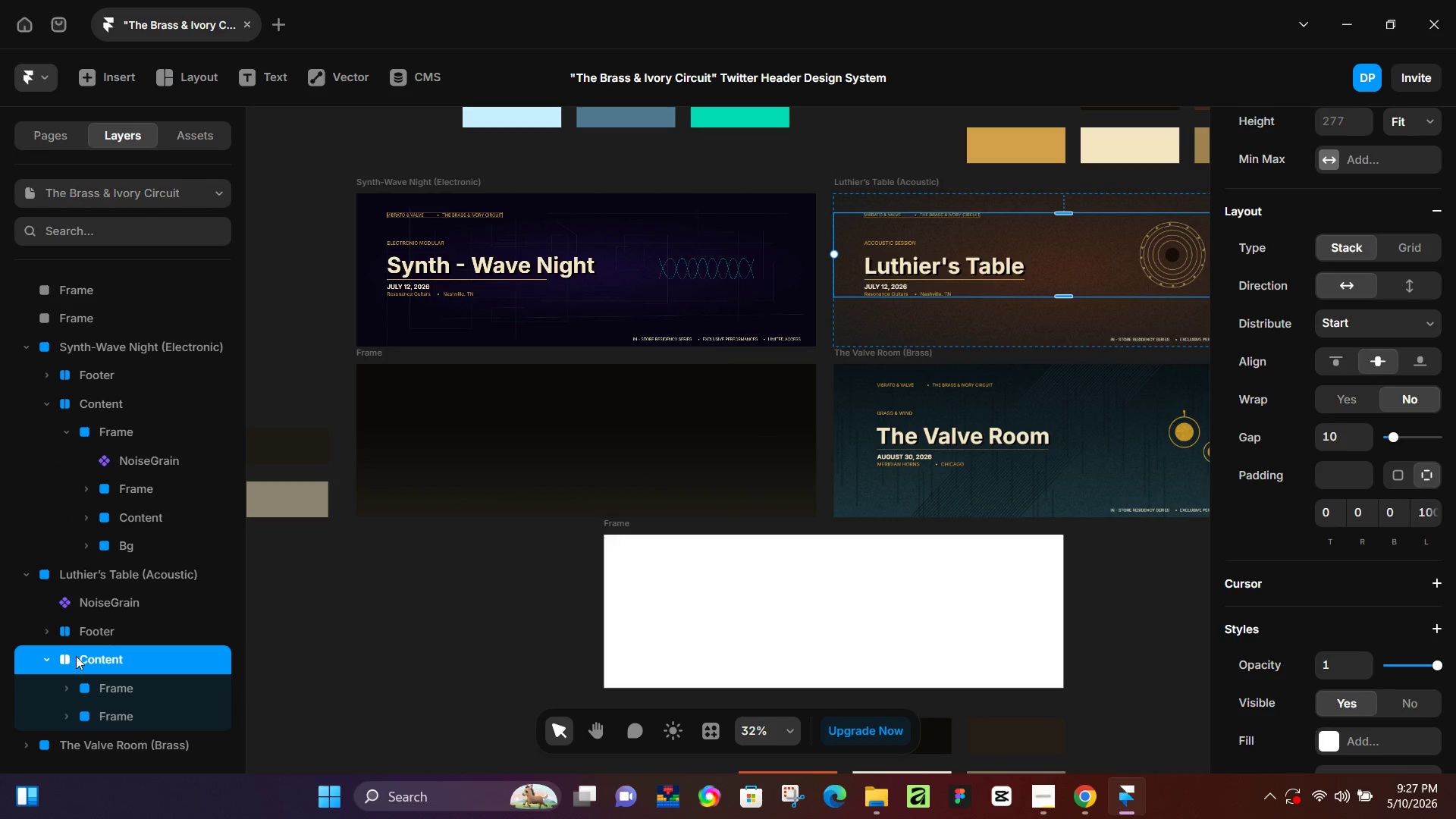 
left_click([39, 658])
 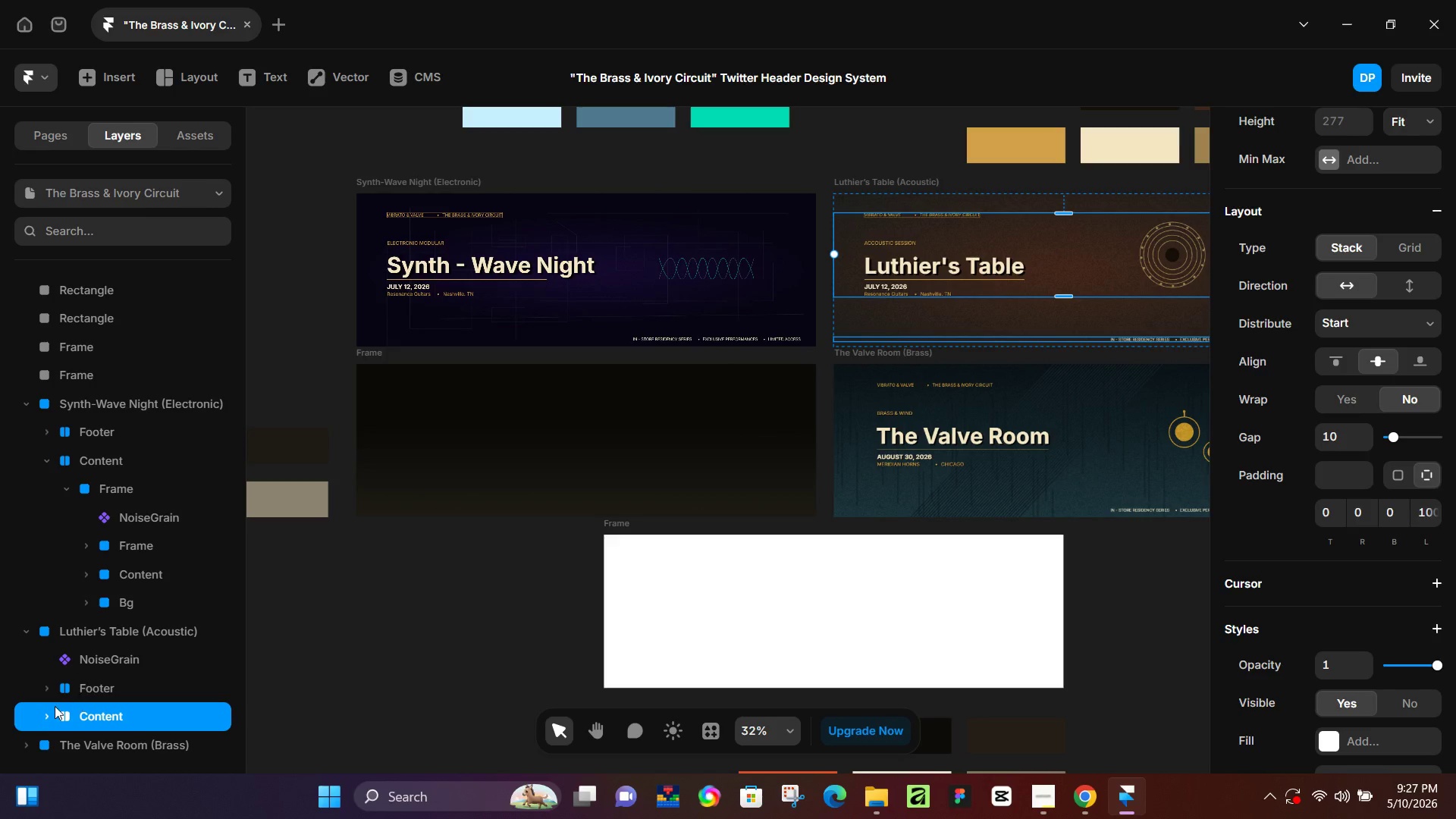 
left_click([41, 716])
 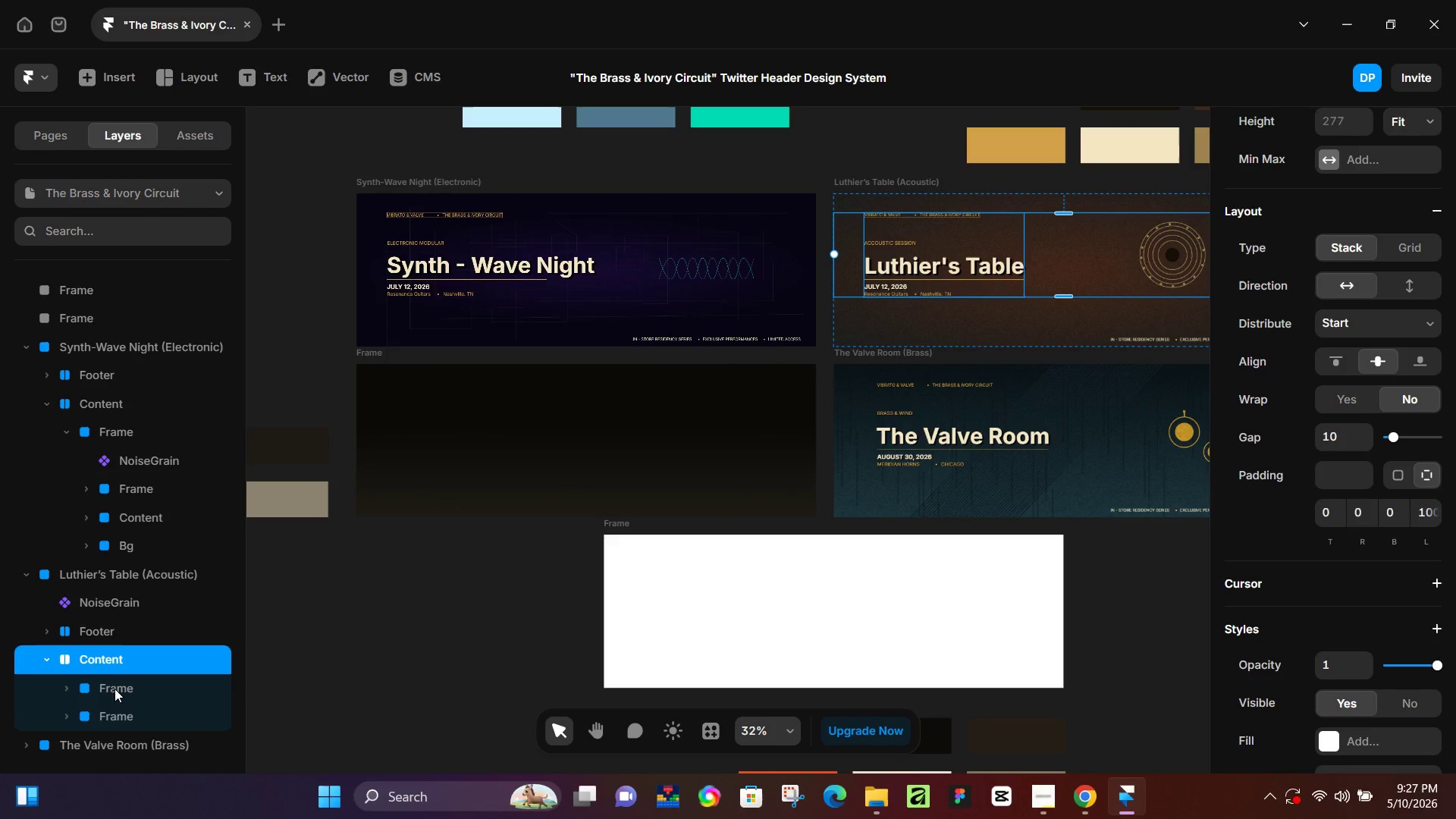 
left_click([119, 681])
 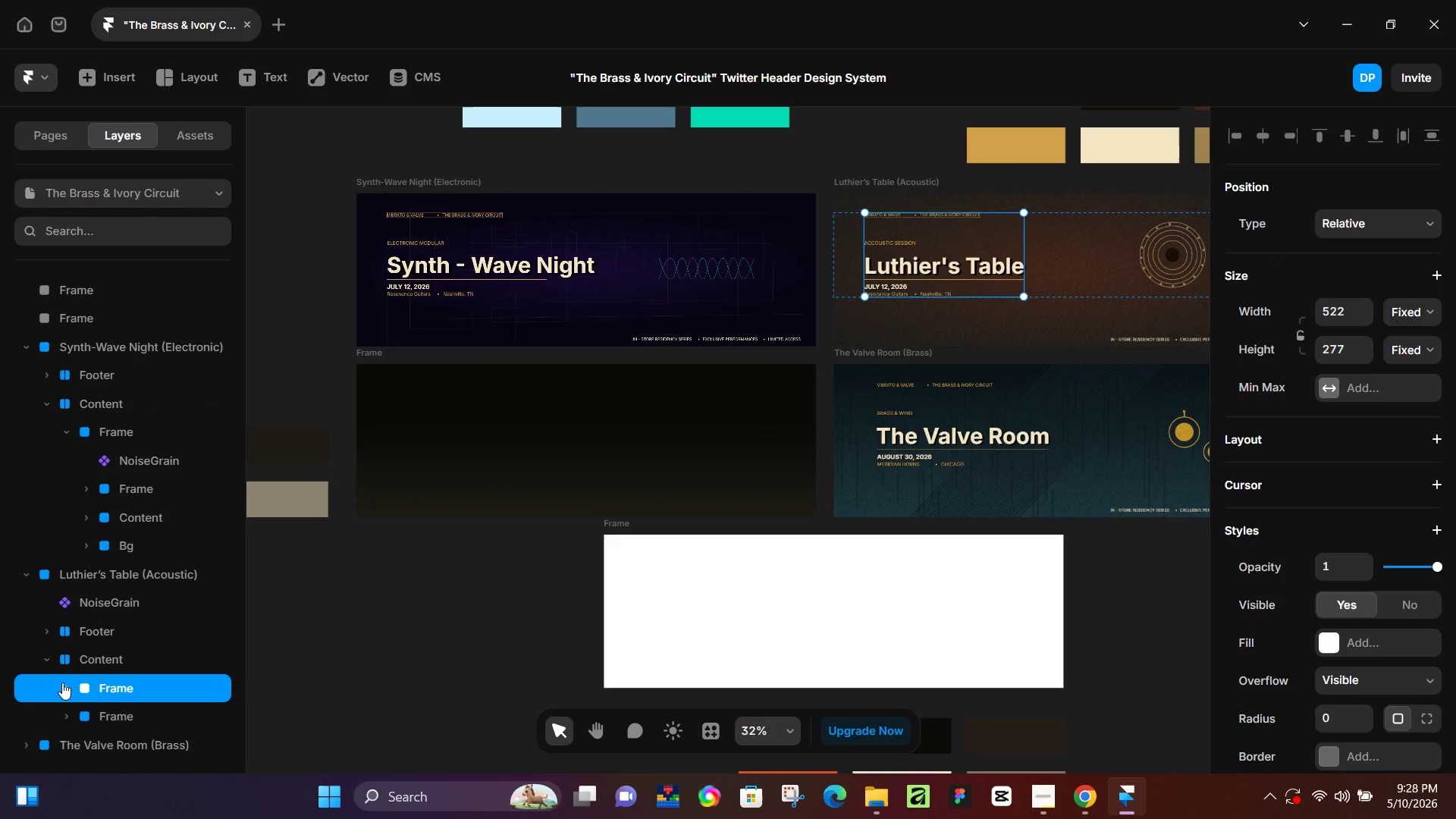 
double_click([63, 682])
 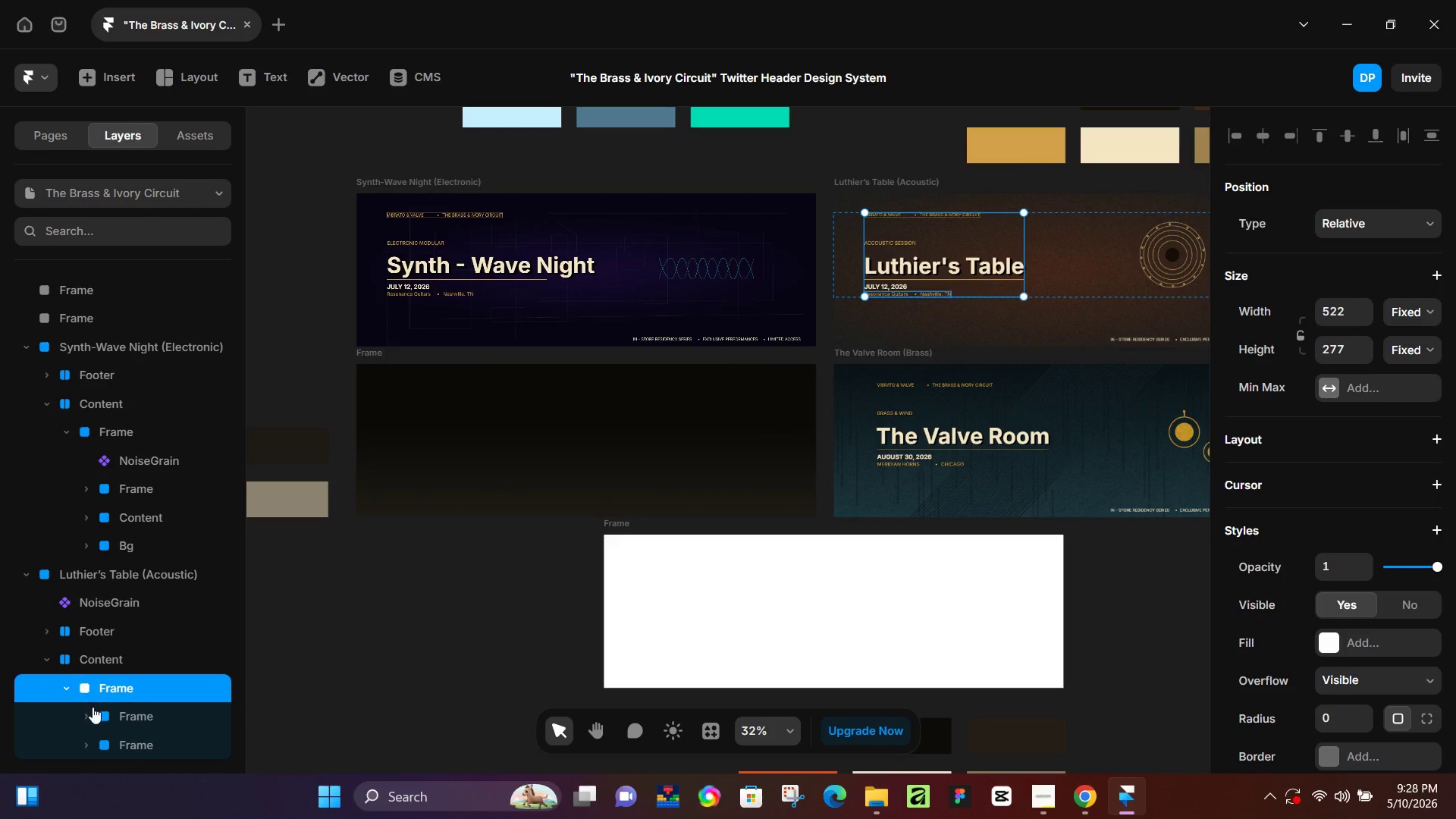 
scroll: coordinate [93, 707], scroll_direction: down, amount: 2.0
 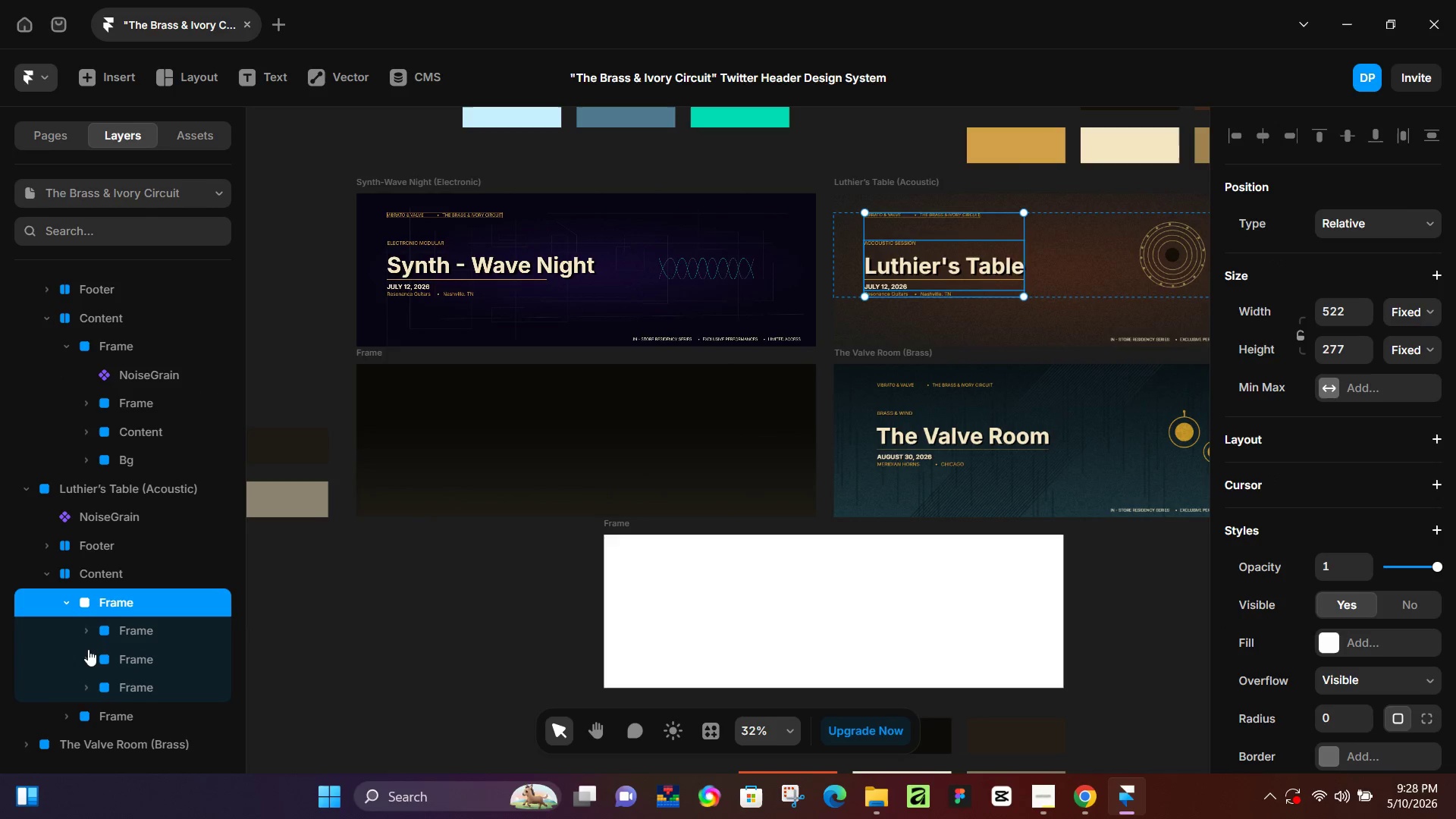 
left_click([91, 634])
 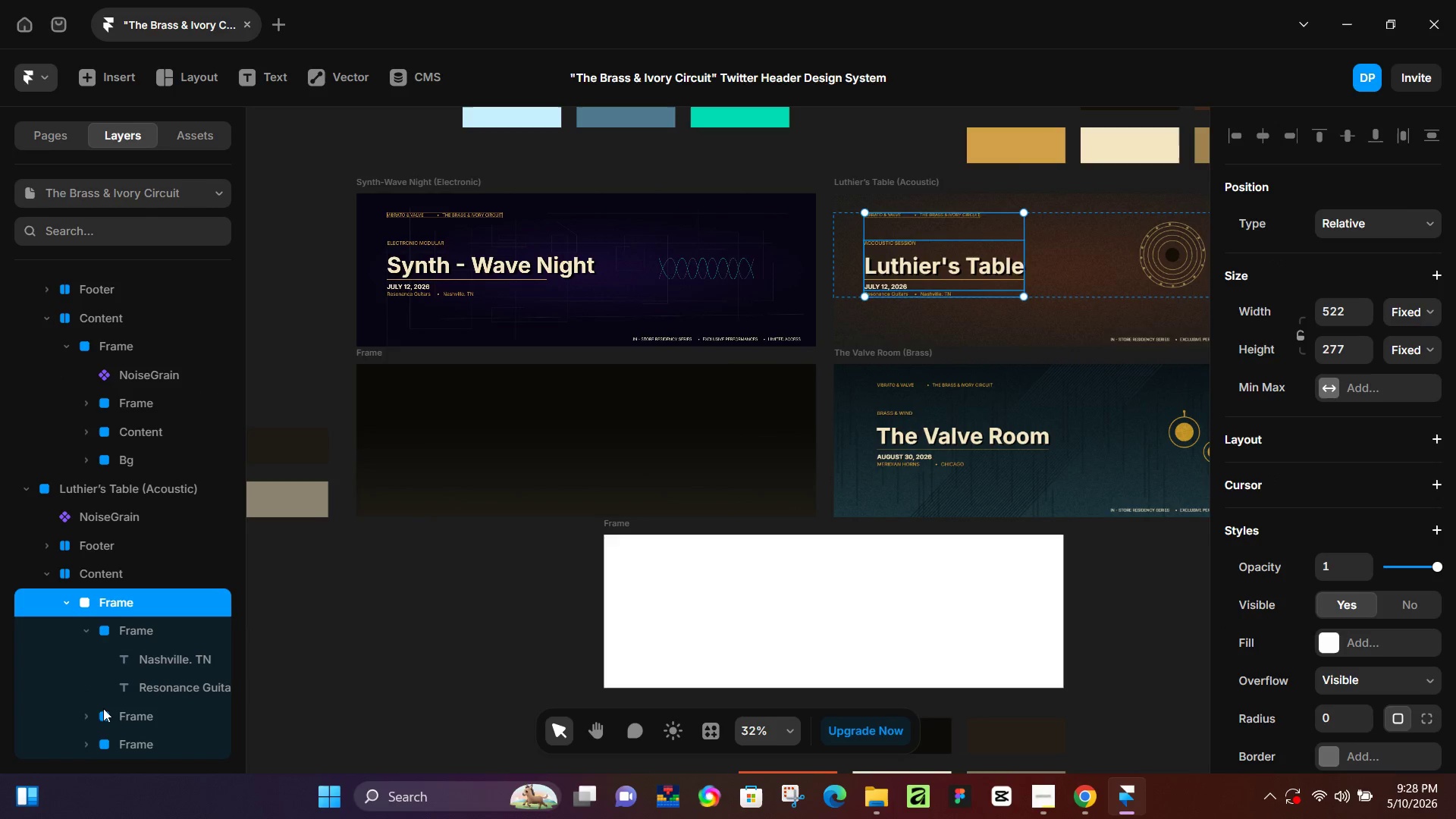 
left_click([87, 717])
 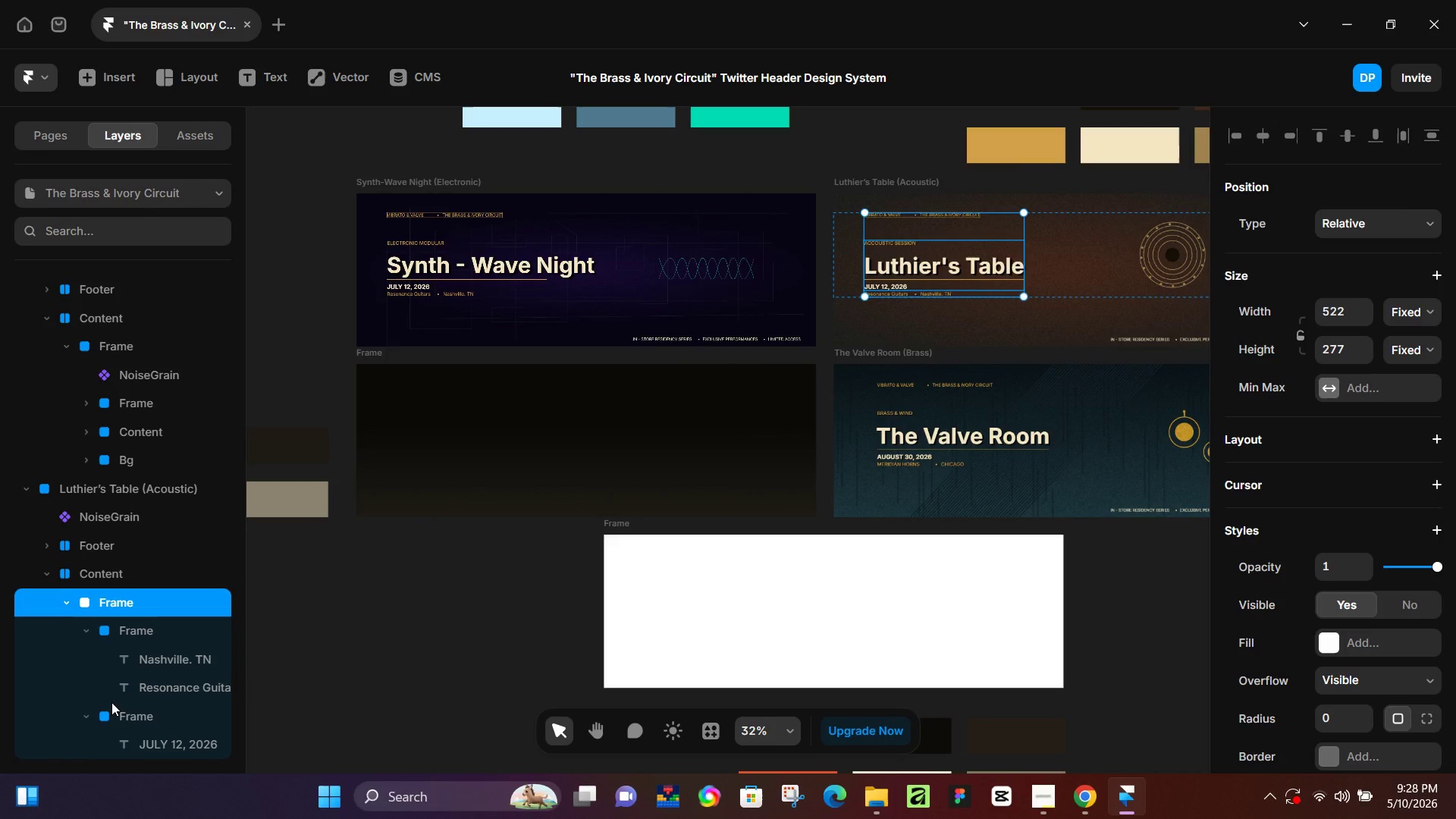 
scroll: coordinate [125, 686], scroll_direction: down, amount: 2.0
 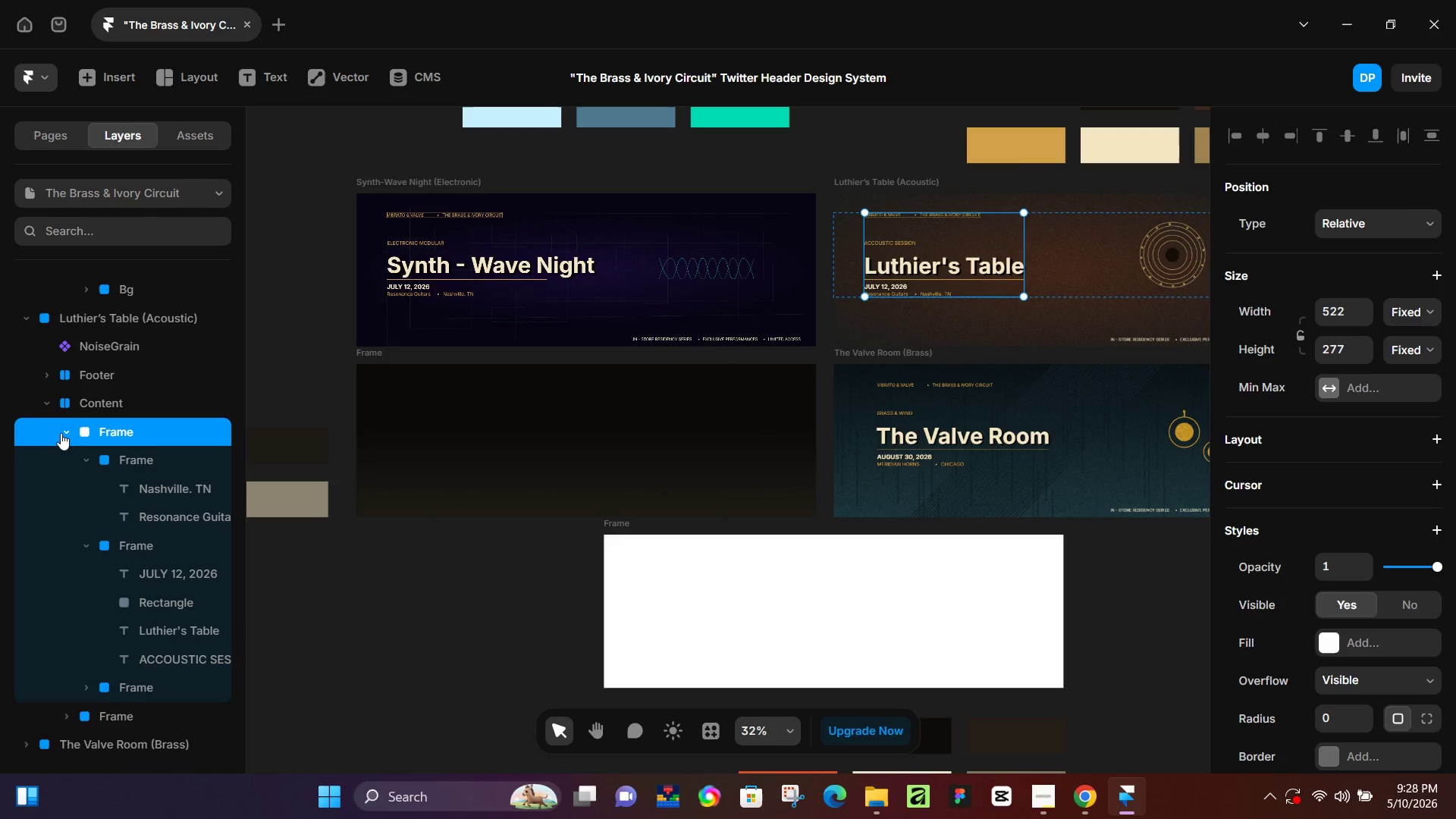 
left_click([71, 429])
 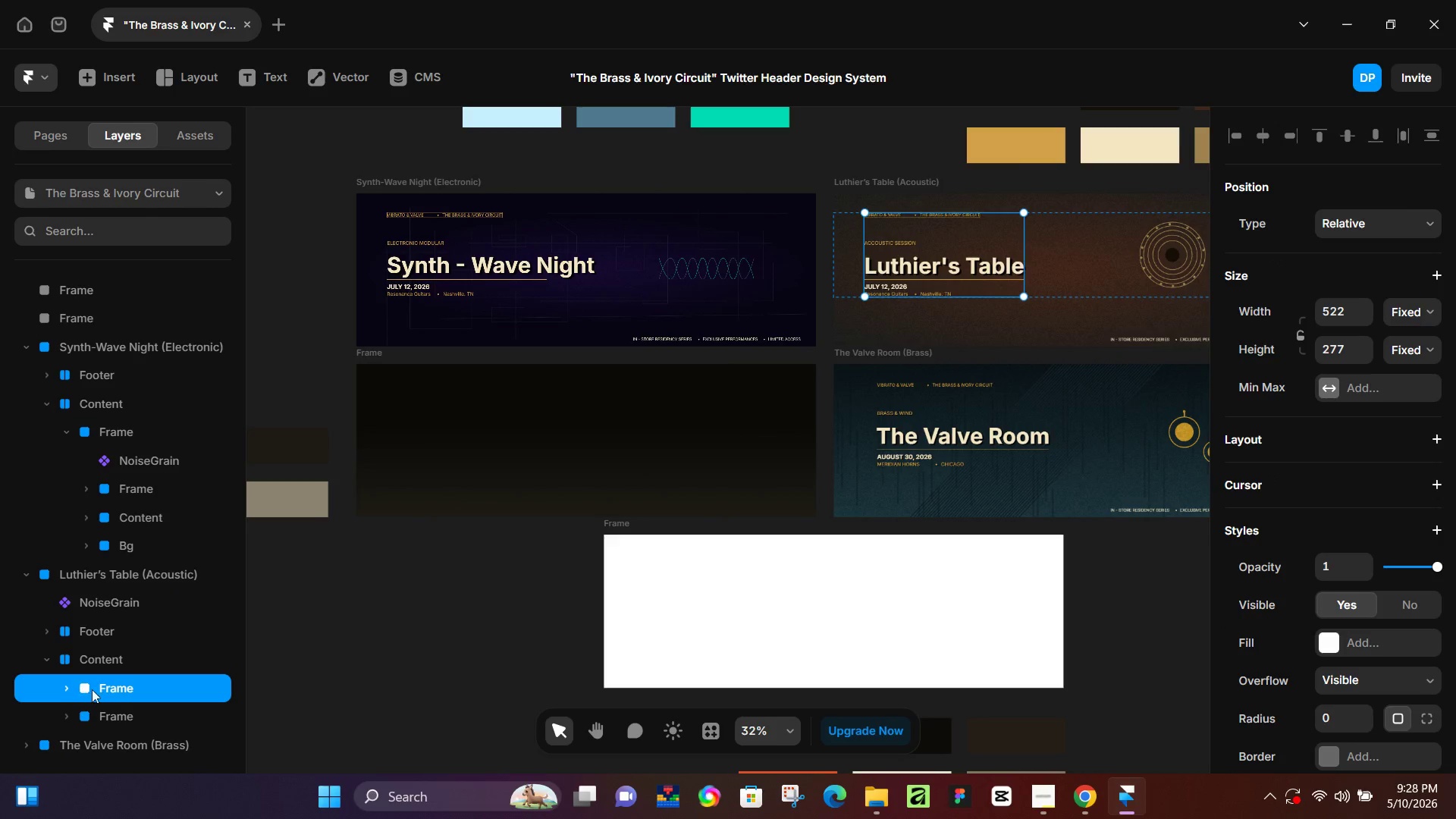 
key(Control+C)
 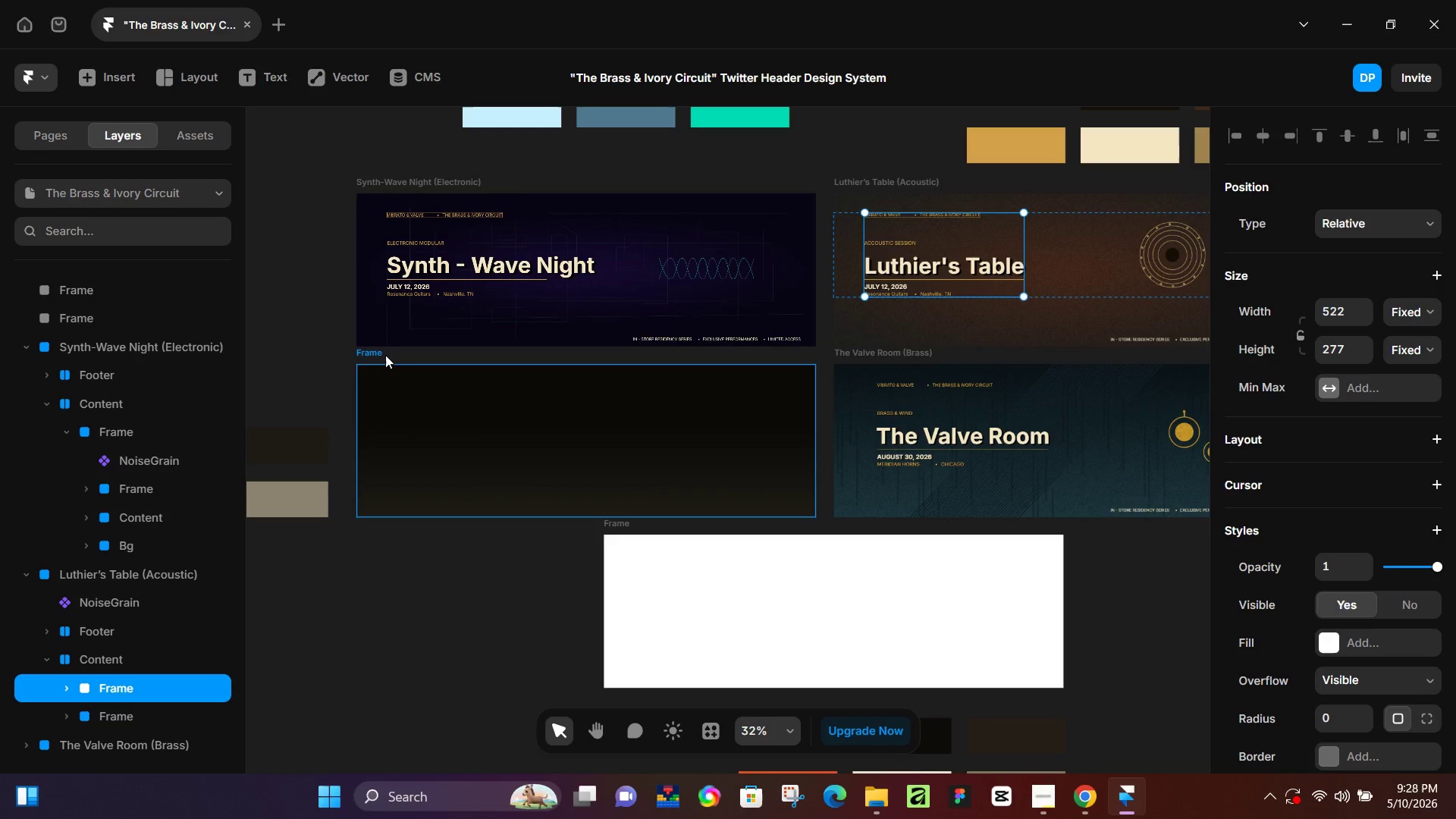 
left_click([372, 350])
 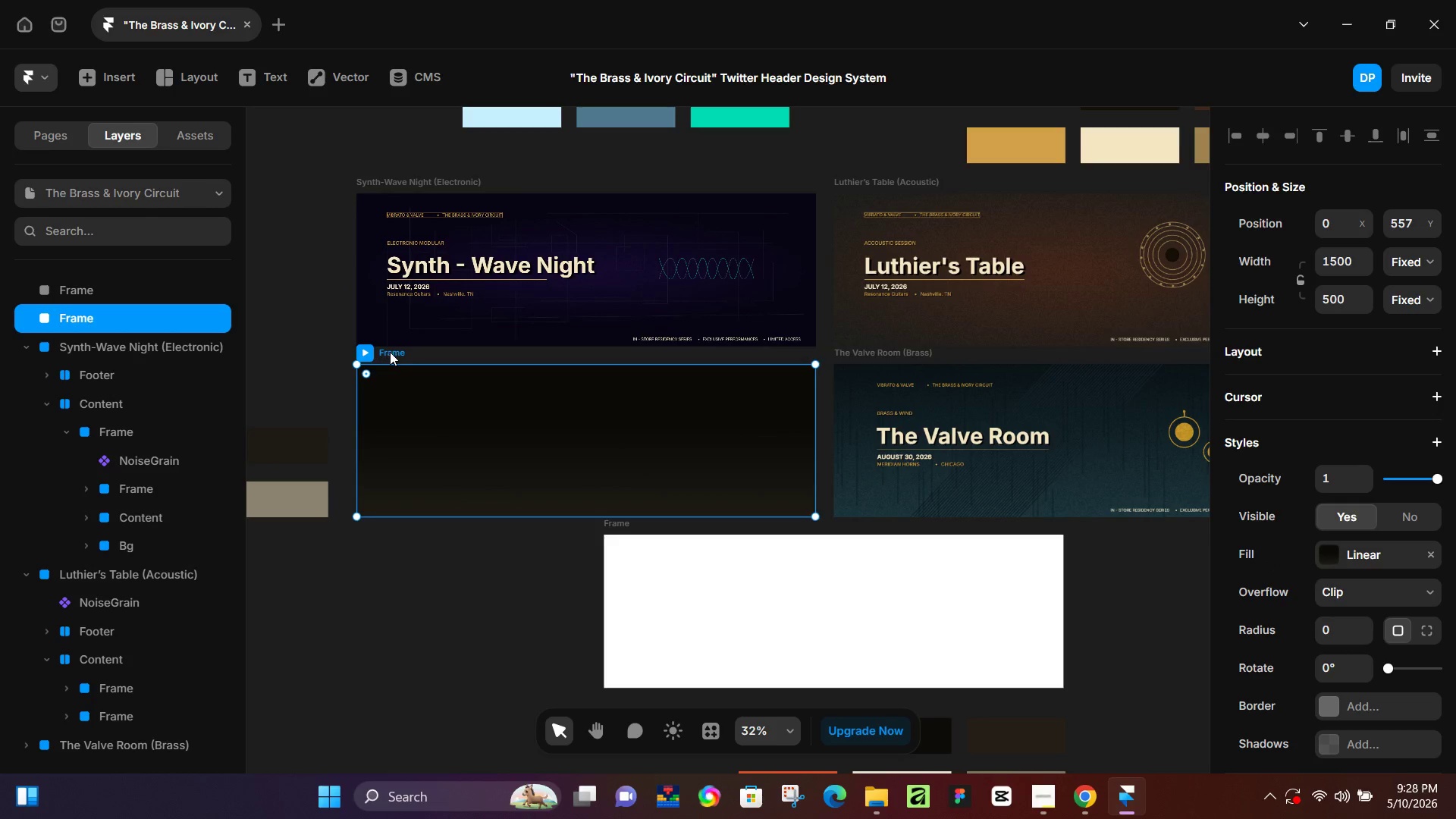 
left_click([391, 352])
 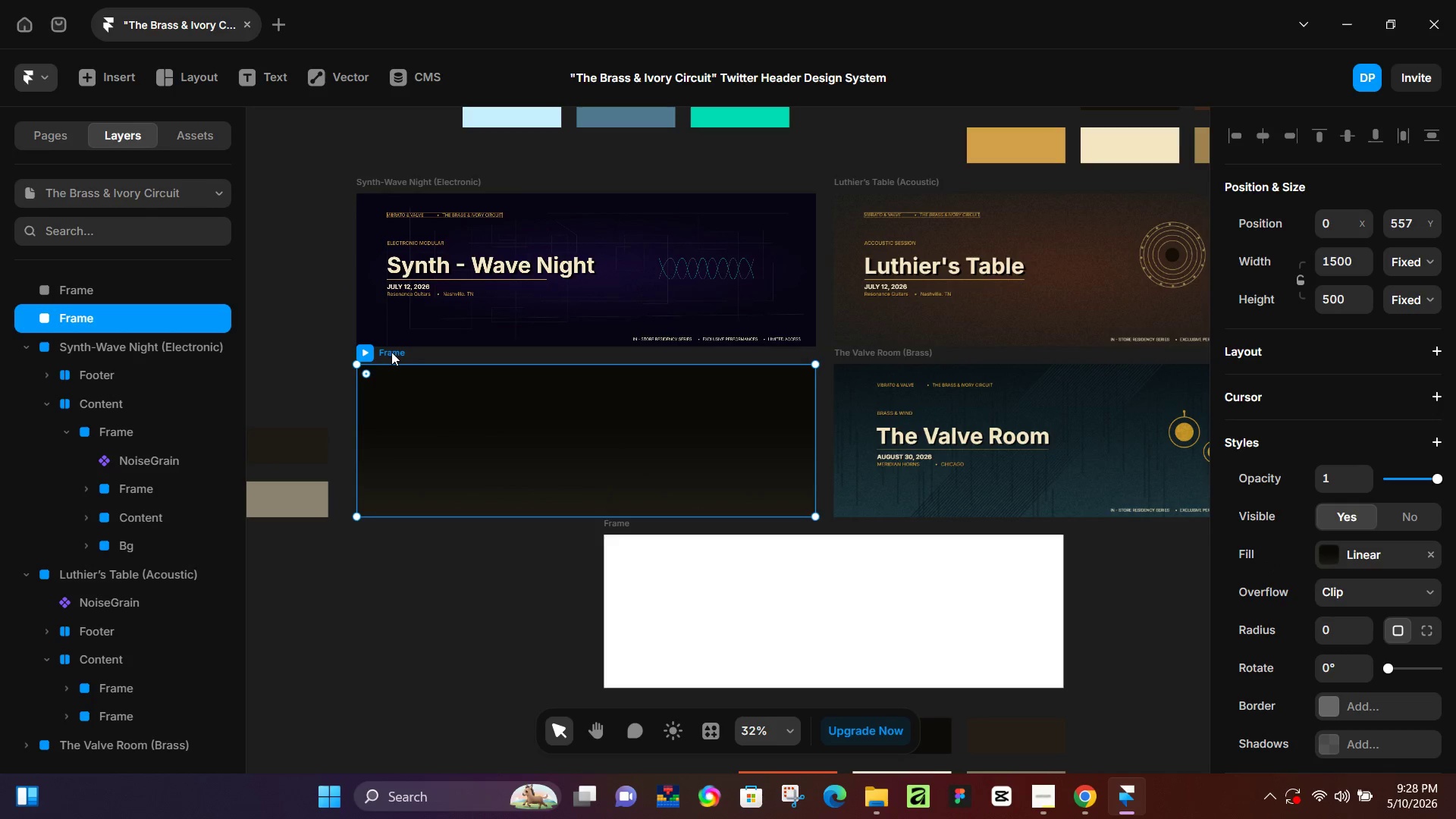 
key(Control+V)
 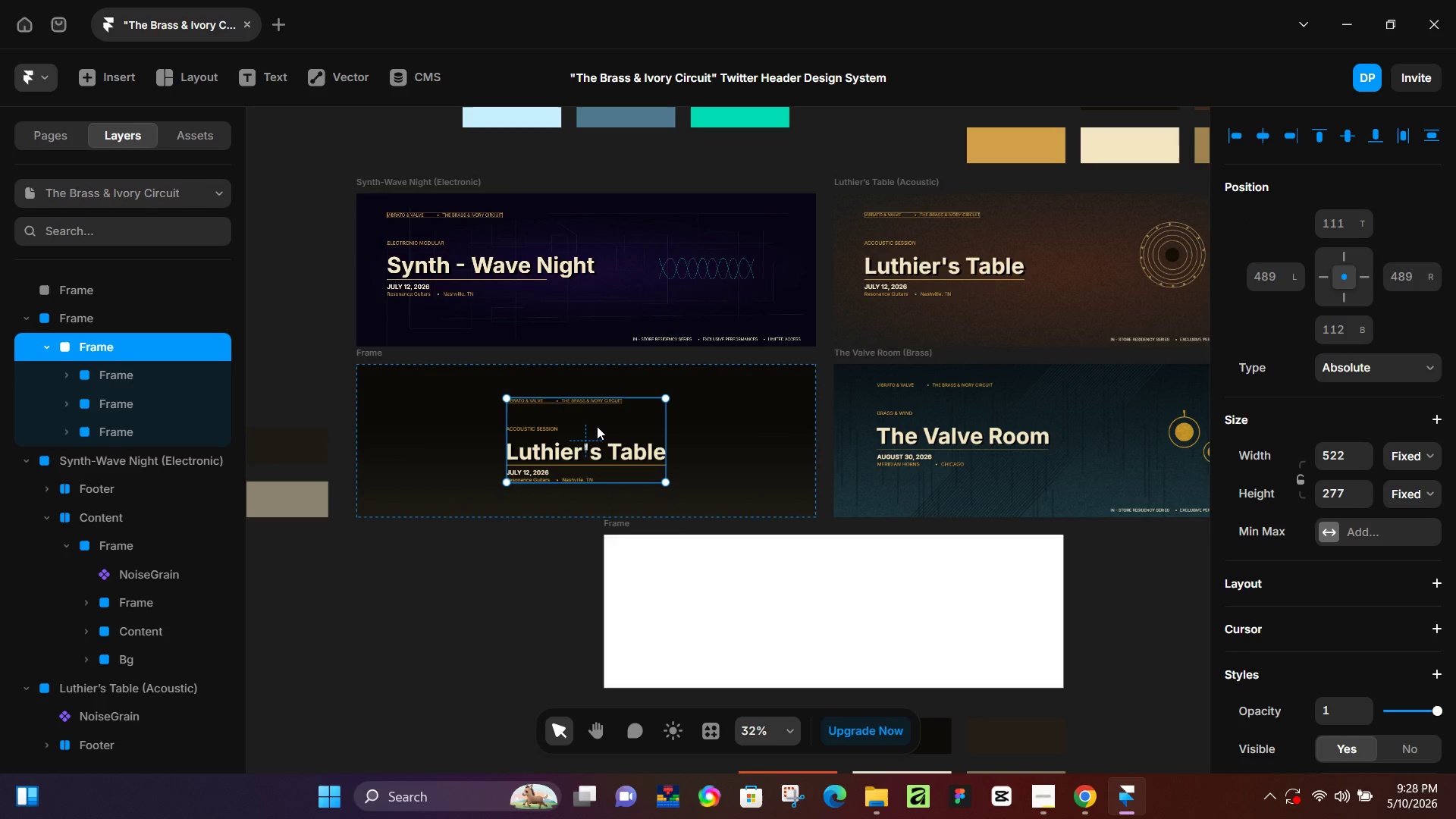 
left_click_drag(start_coordinate=[599, 423], to_coordinate=[481, 406])
 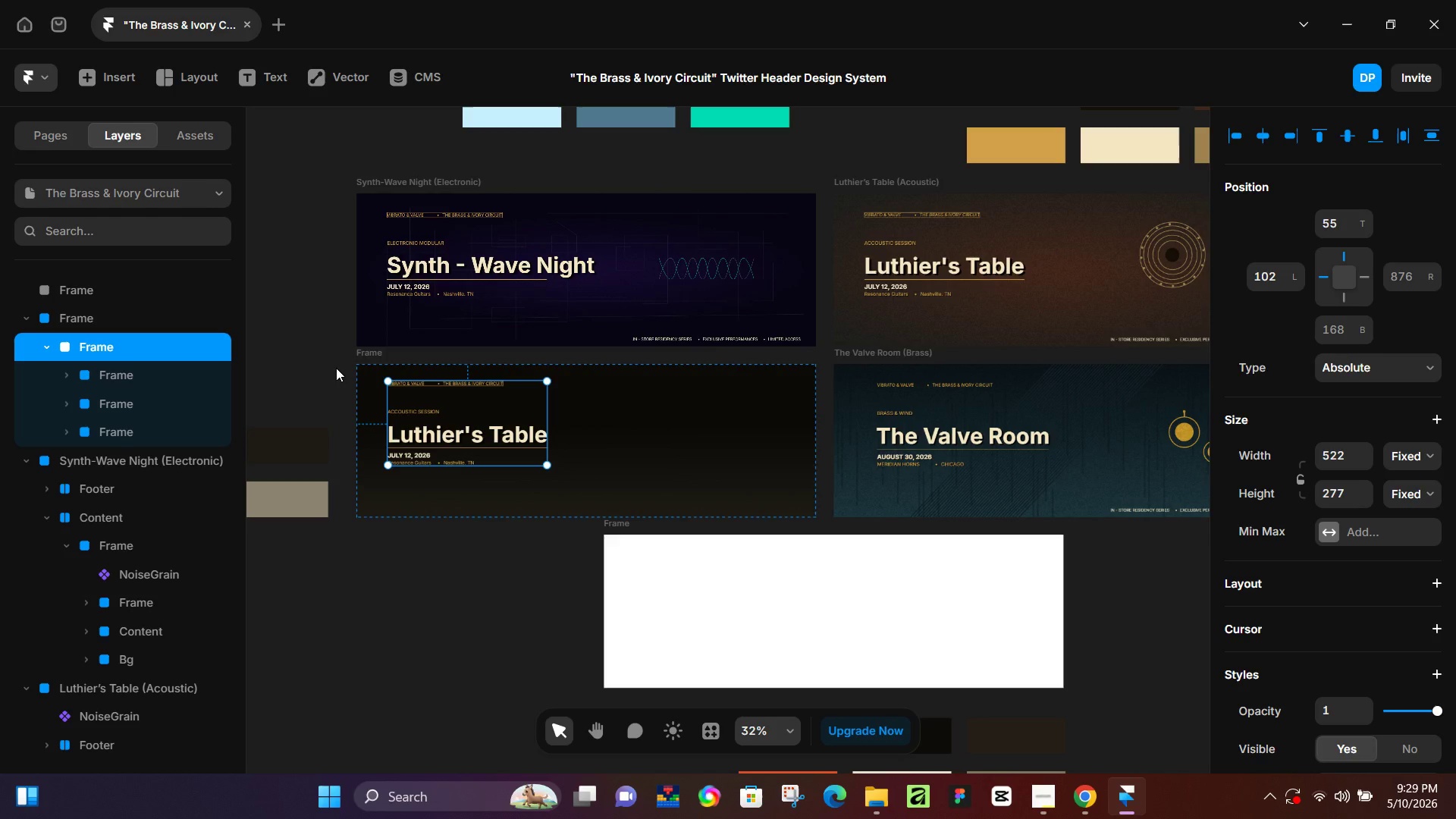 
wait(44.76)
 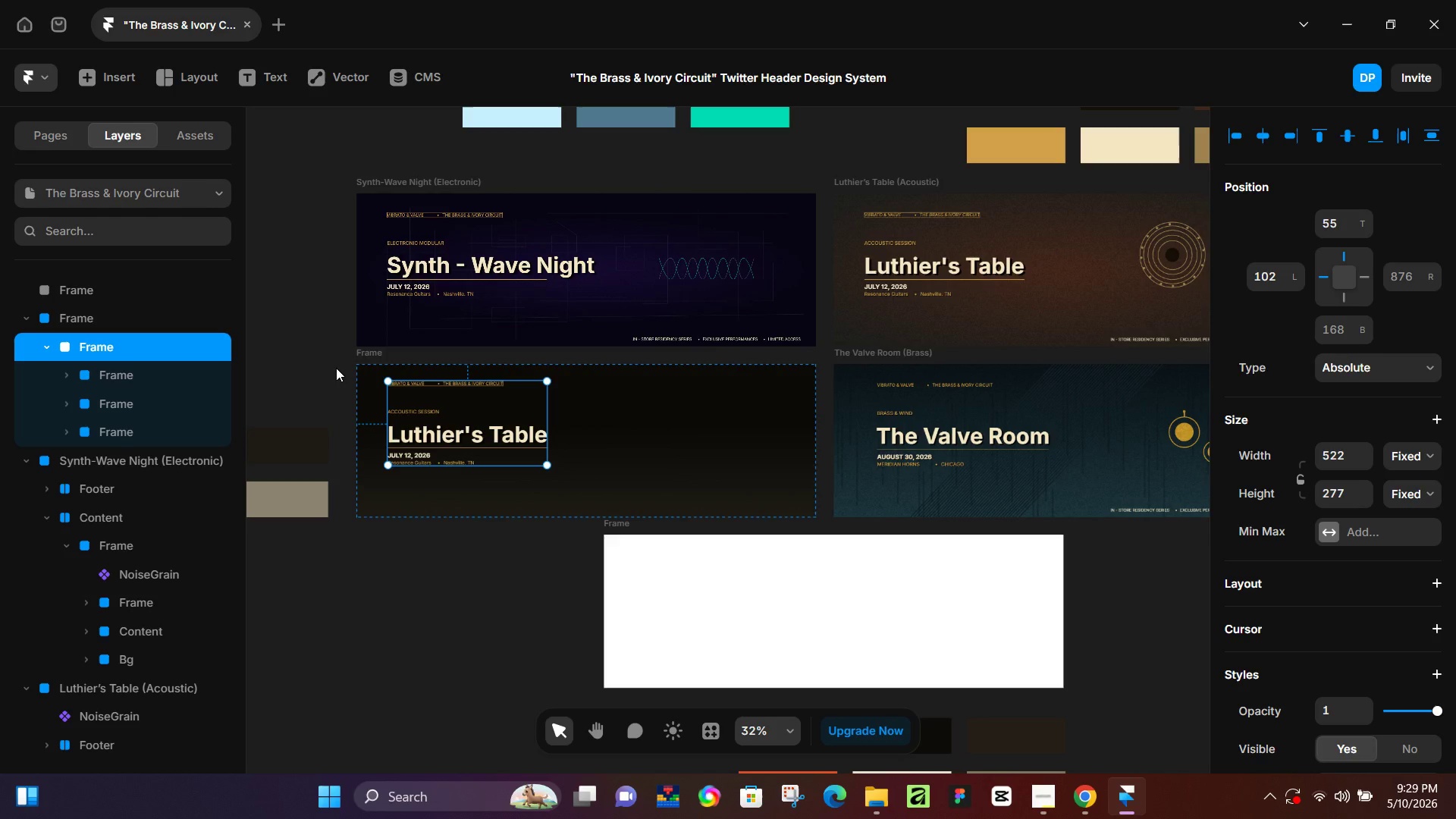 
double_click([470, 437])
 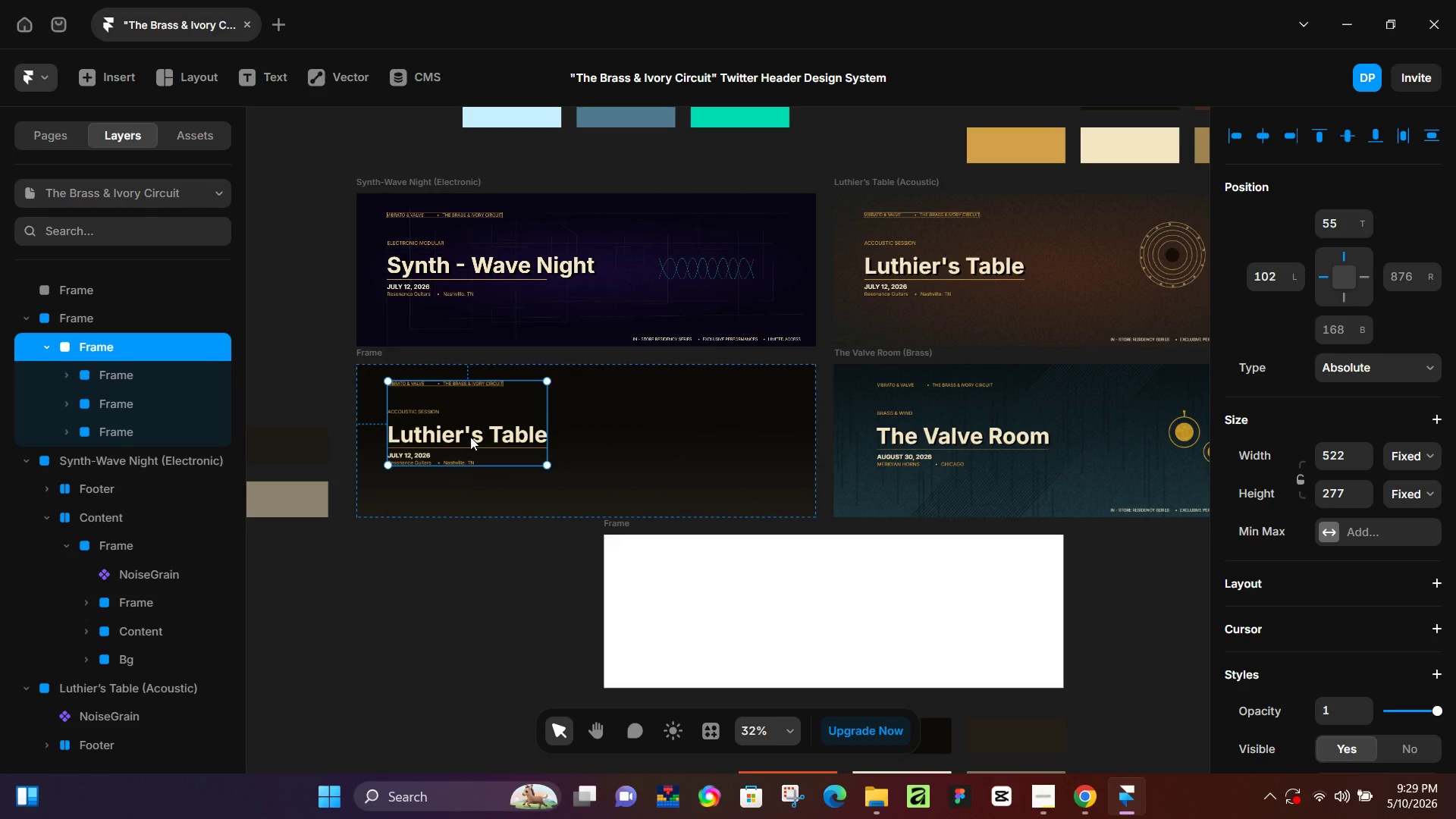 
triple_click([470, 437])
 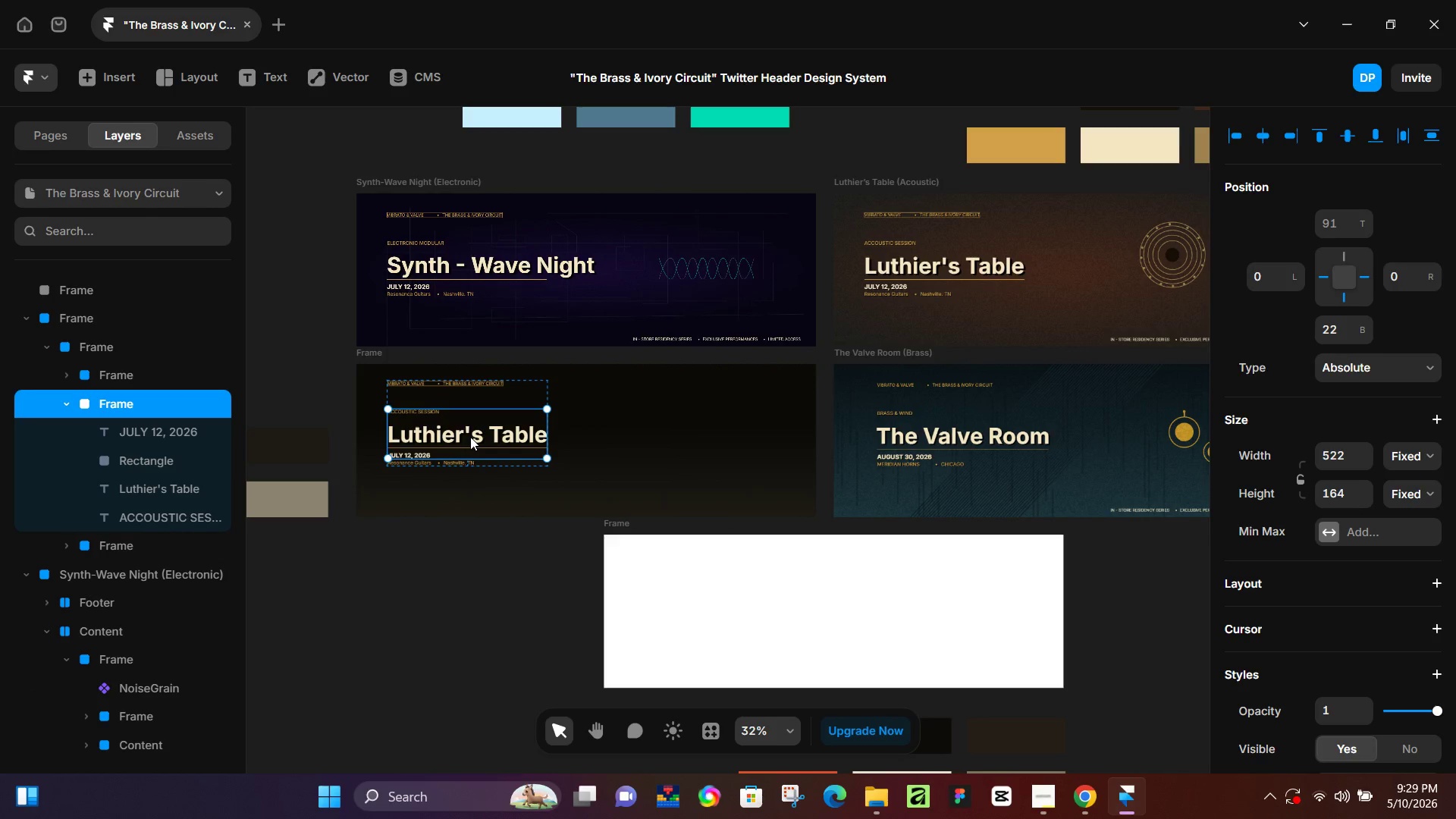 
double_click([470, 437])
 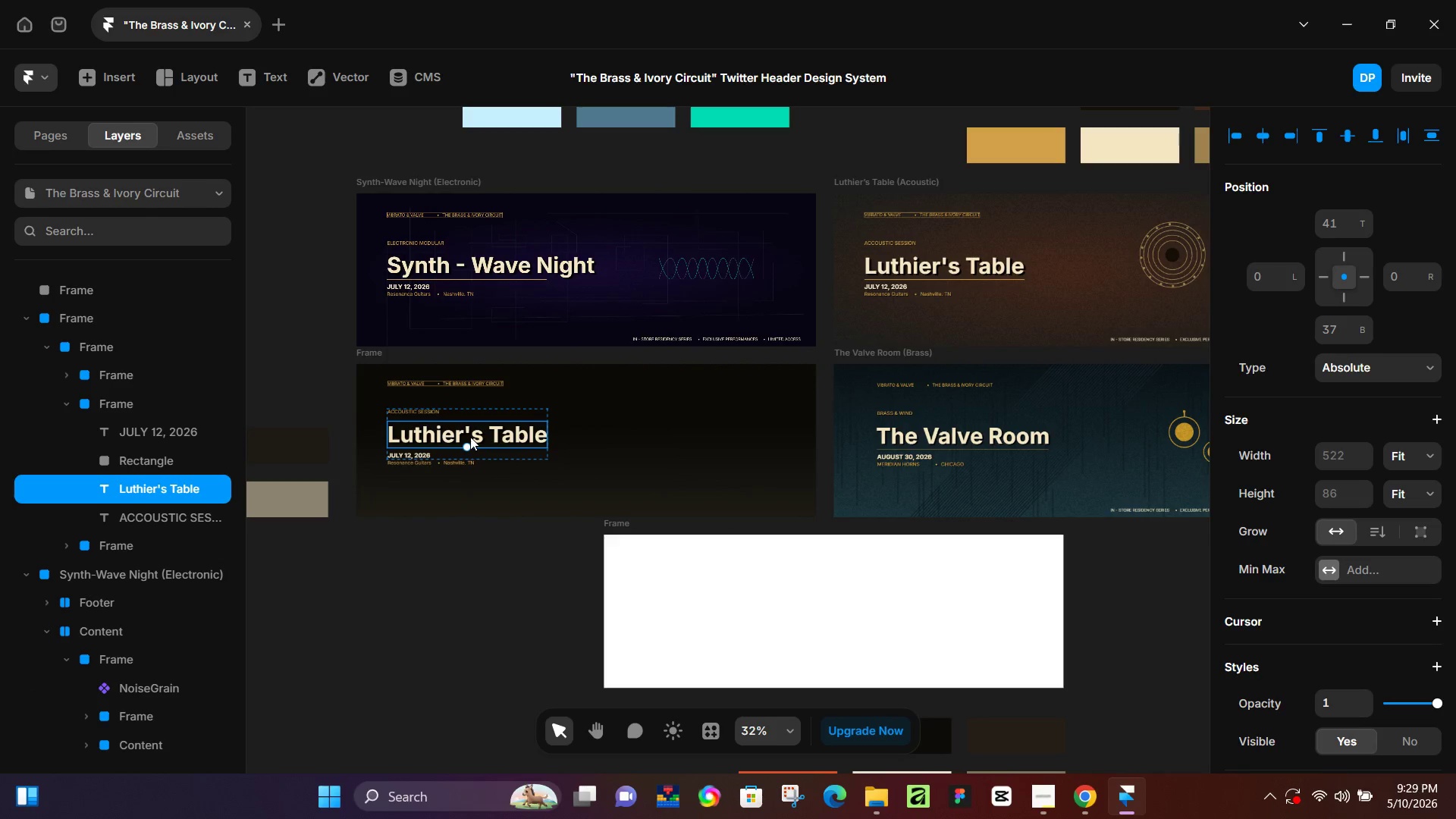 
double_click([470, 437])
 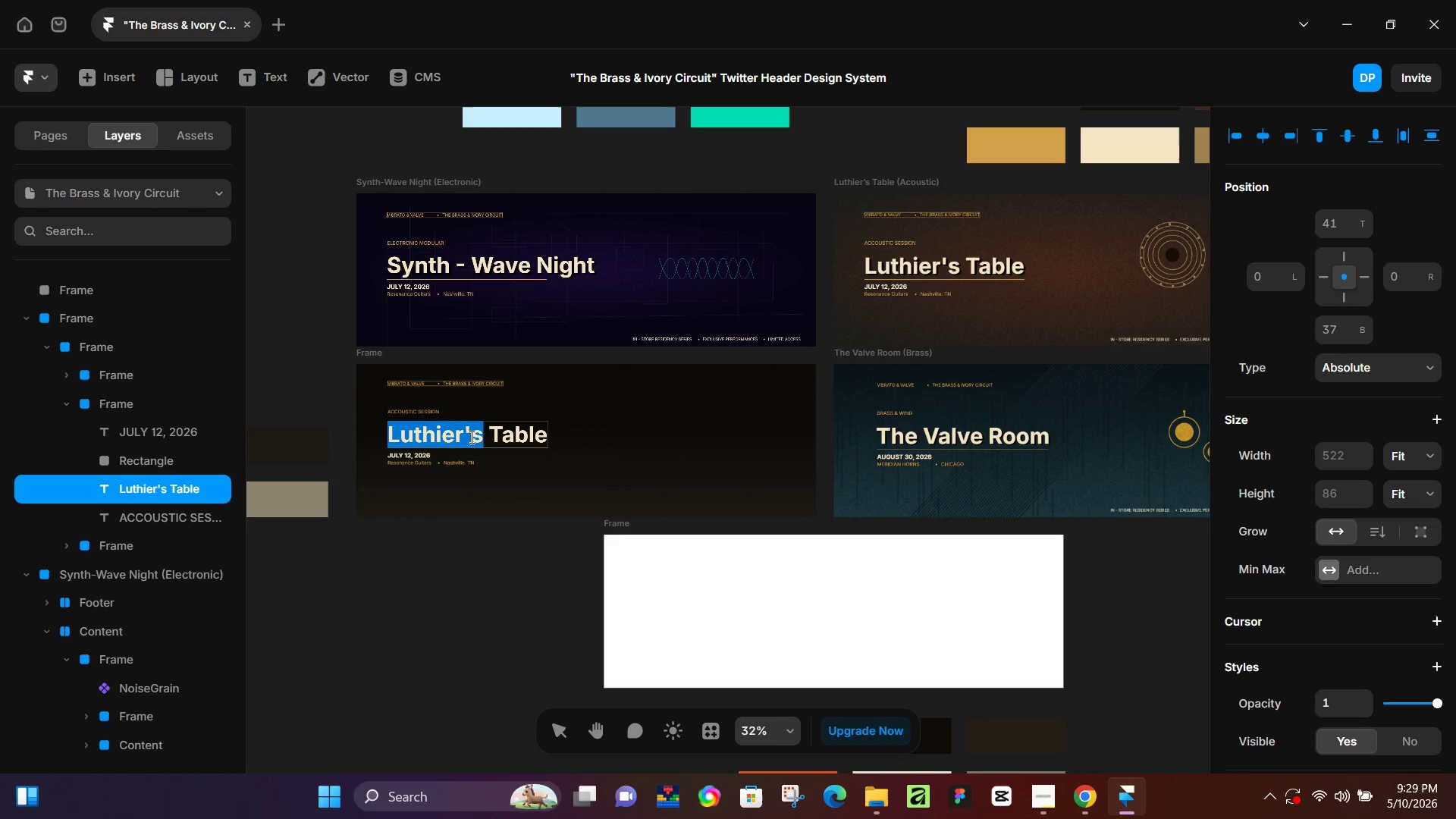 
key(Control+A)
 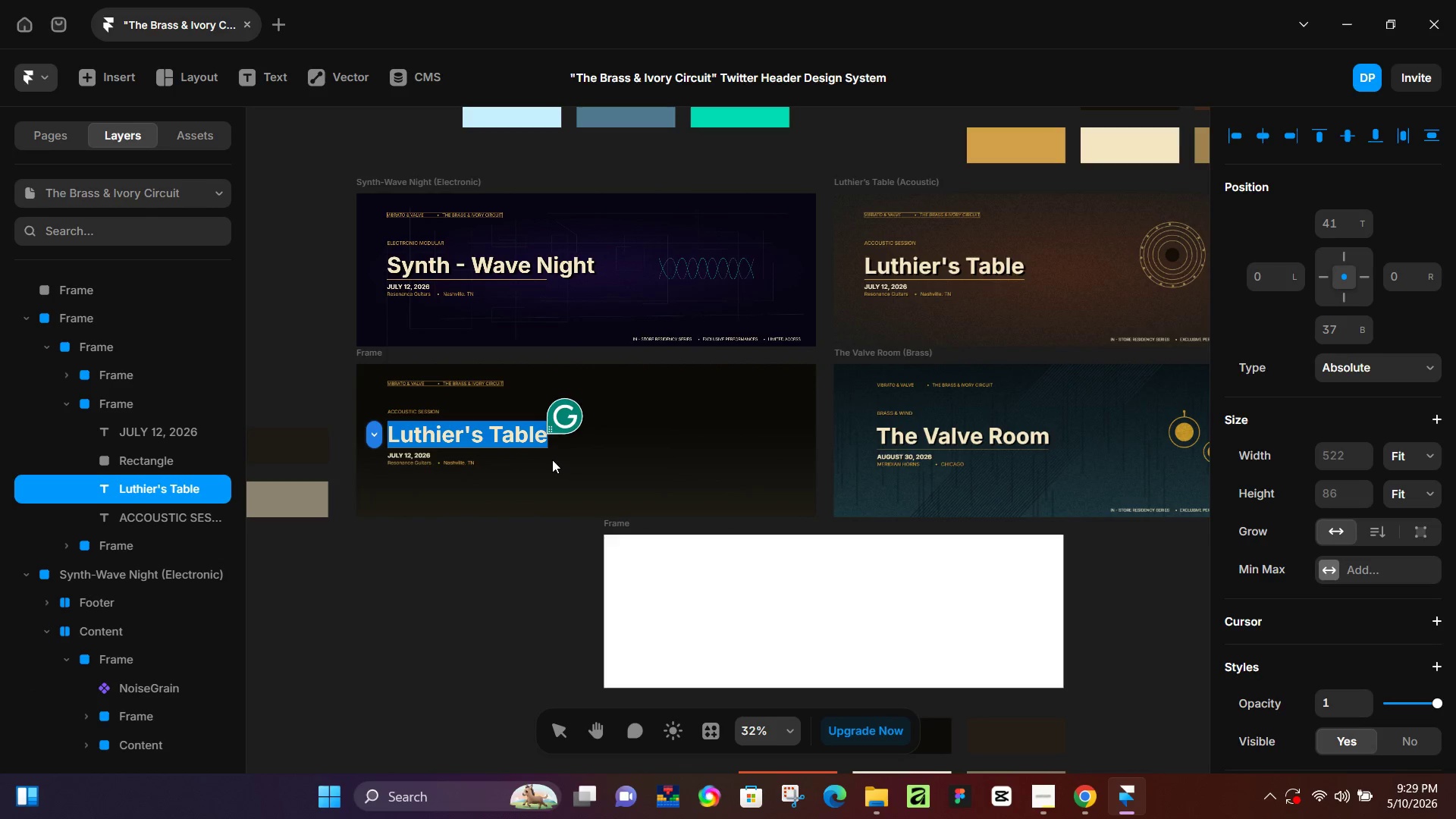 
type(IVORY SUCCESS)
 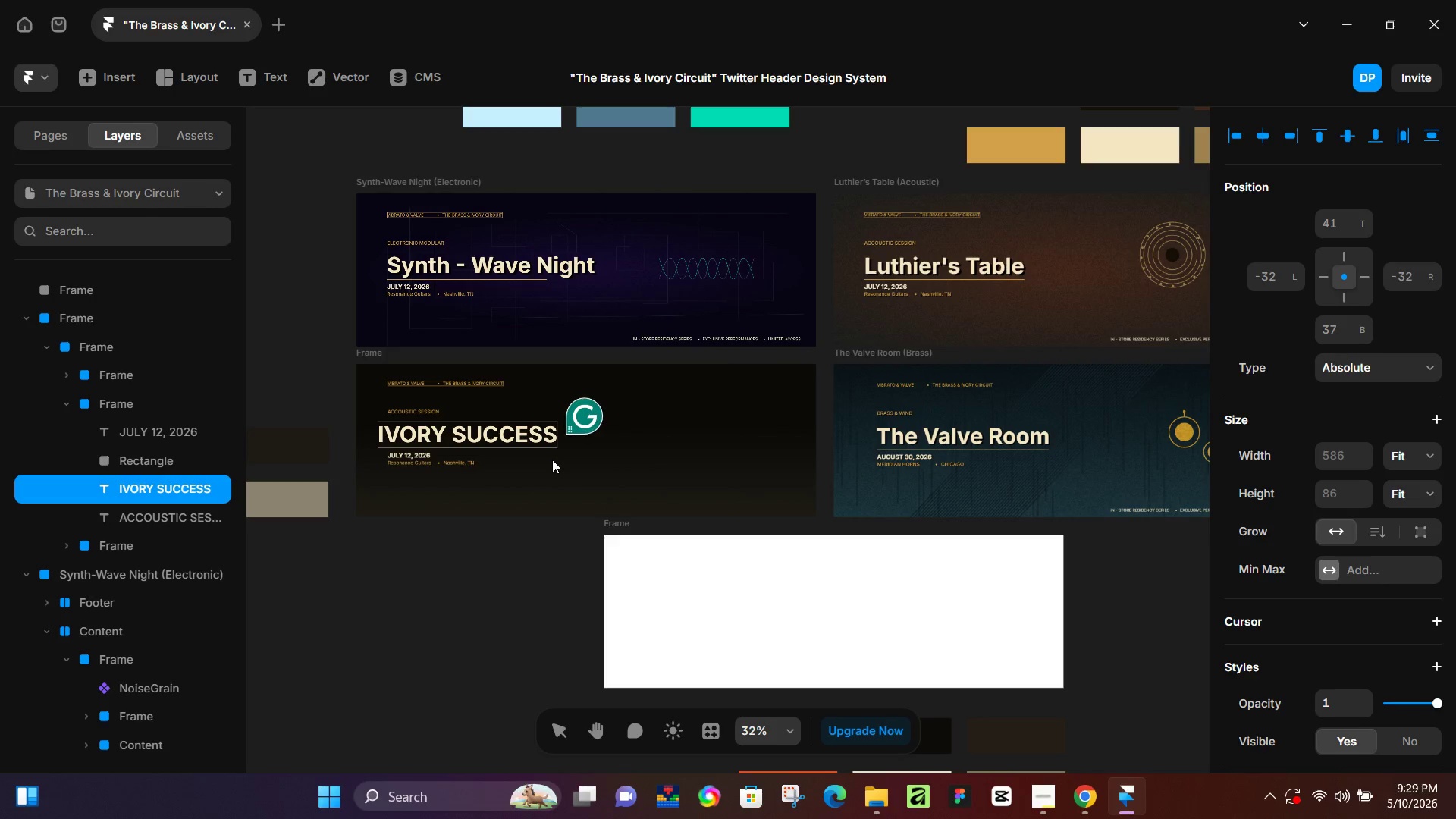 
left_click([519, 491])
 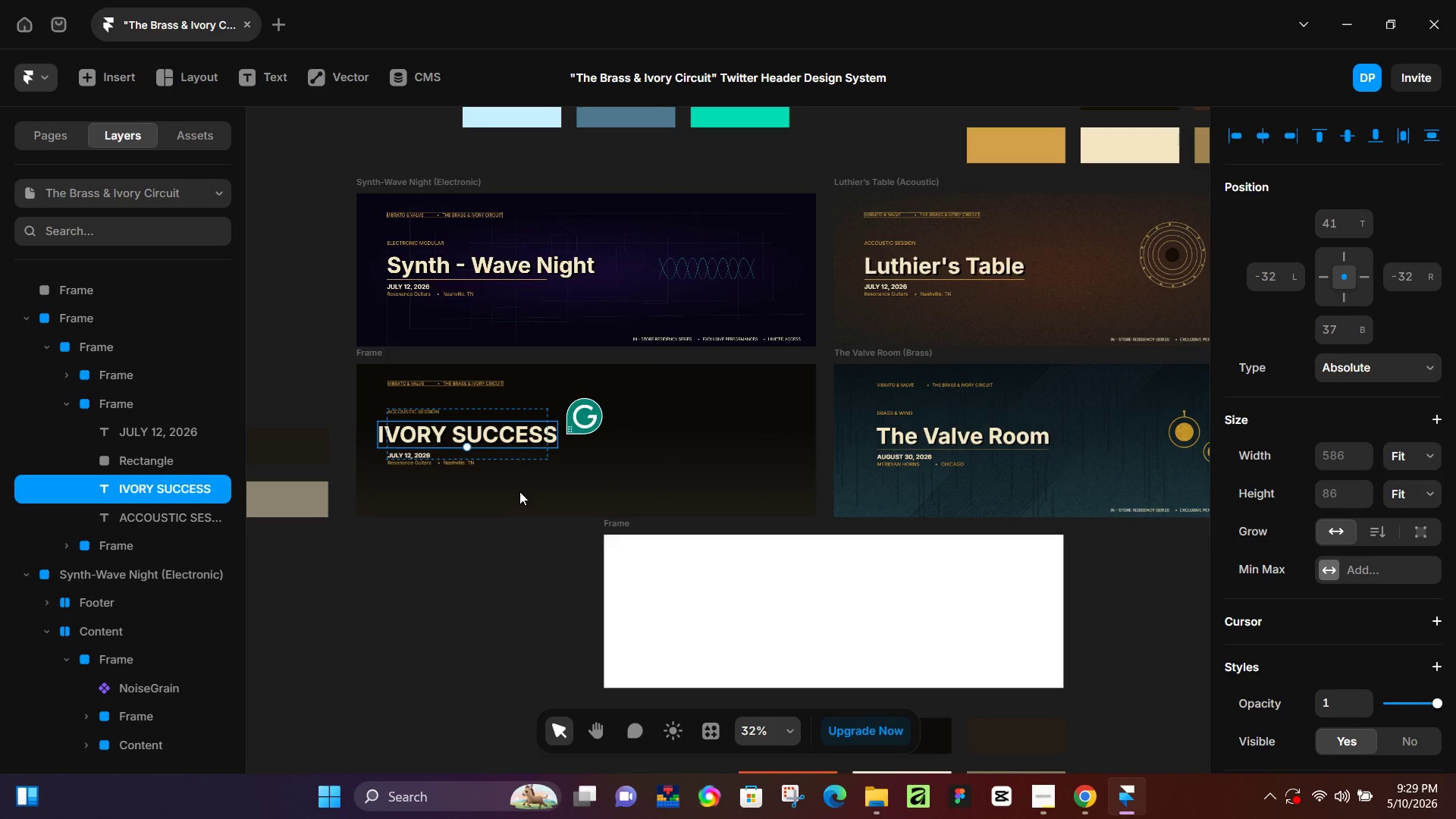 
hold_key(key=ControlLeft, duration=0.94)
scroll: coordinate [424, 451], scroll_direction: up, amount: 12.0
 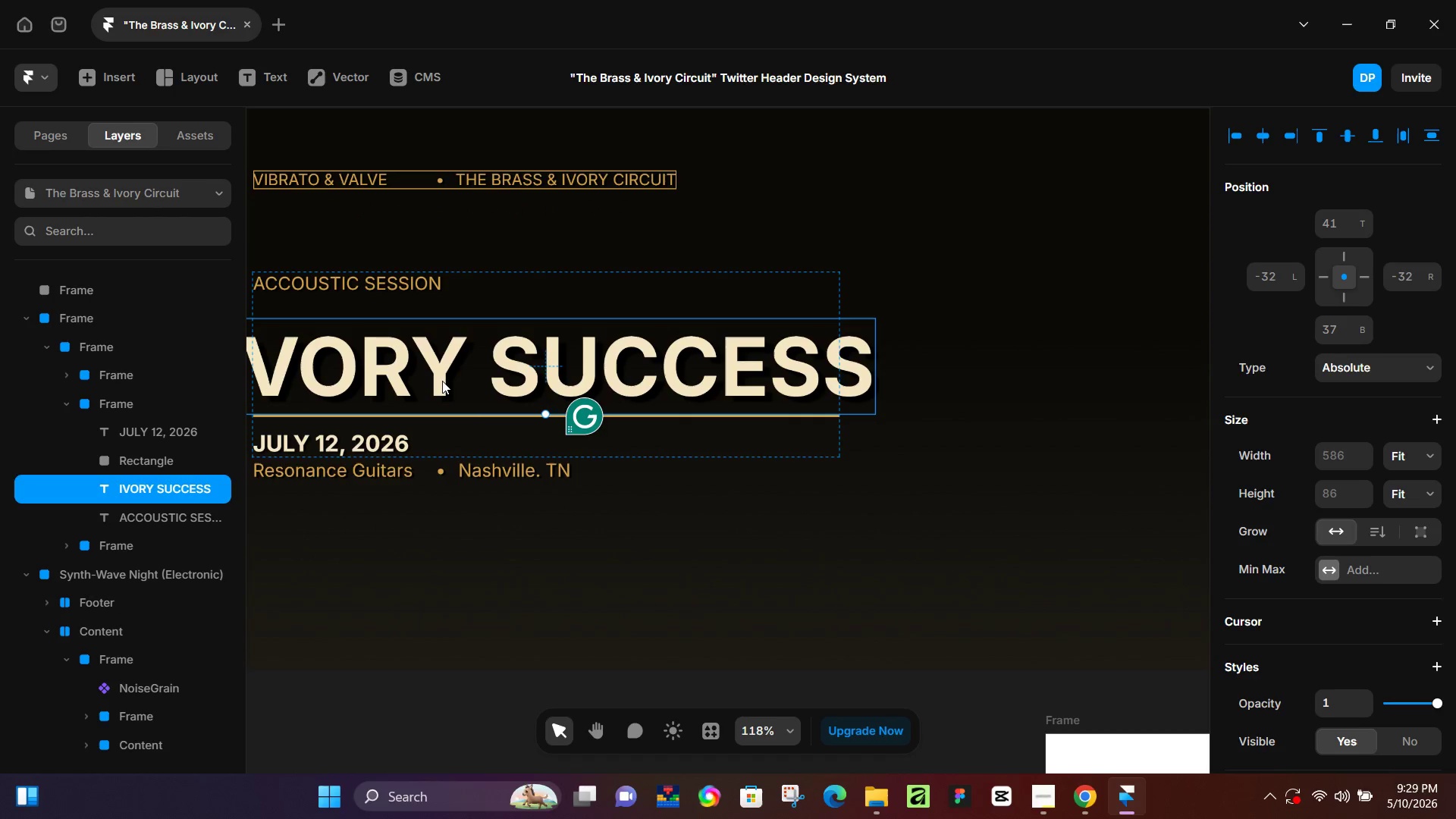 
left_click_drag(start_coordinate=[442, 381], to_coordinate=[479, 381])
 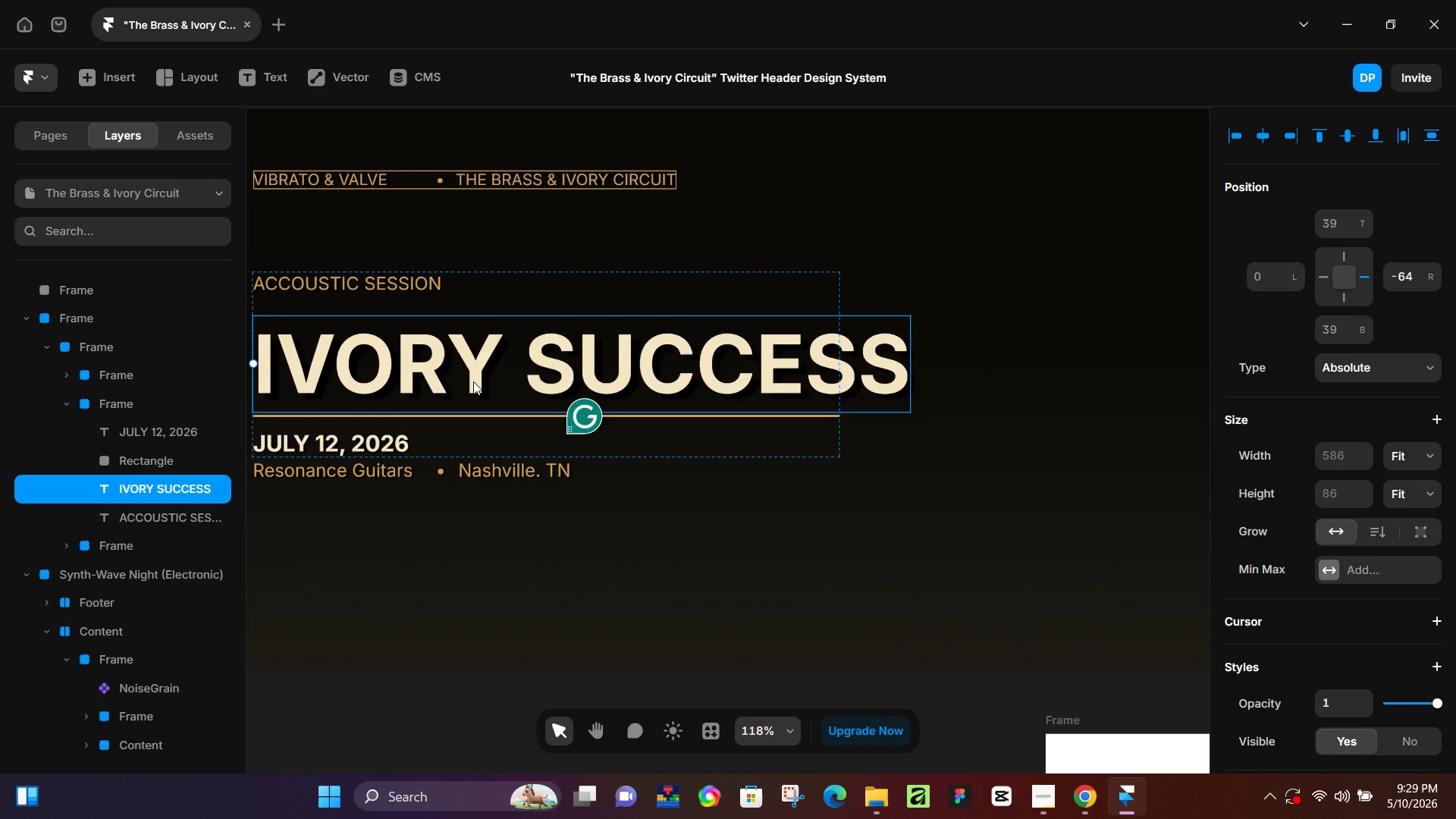 
left_click_drag(start_coordinate=[473, 381], to_coordinate=[467, 381])
 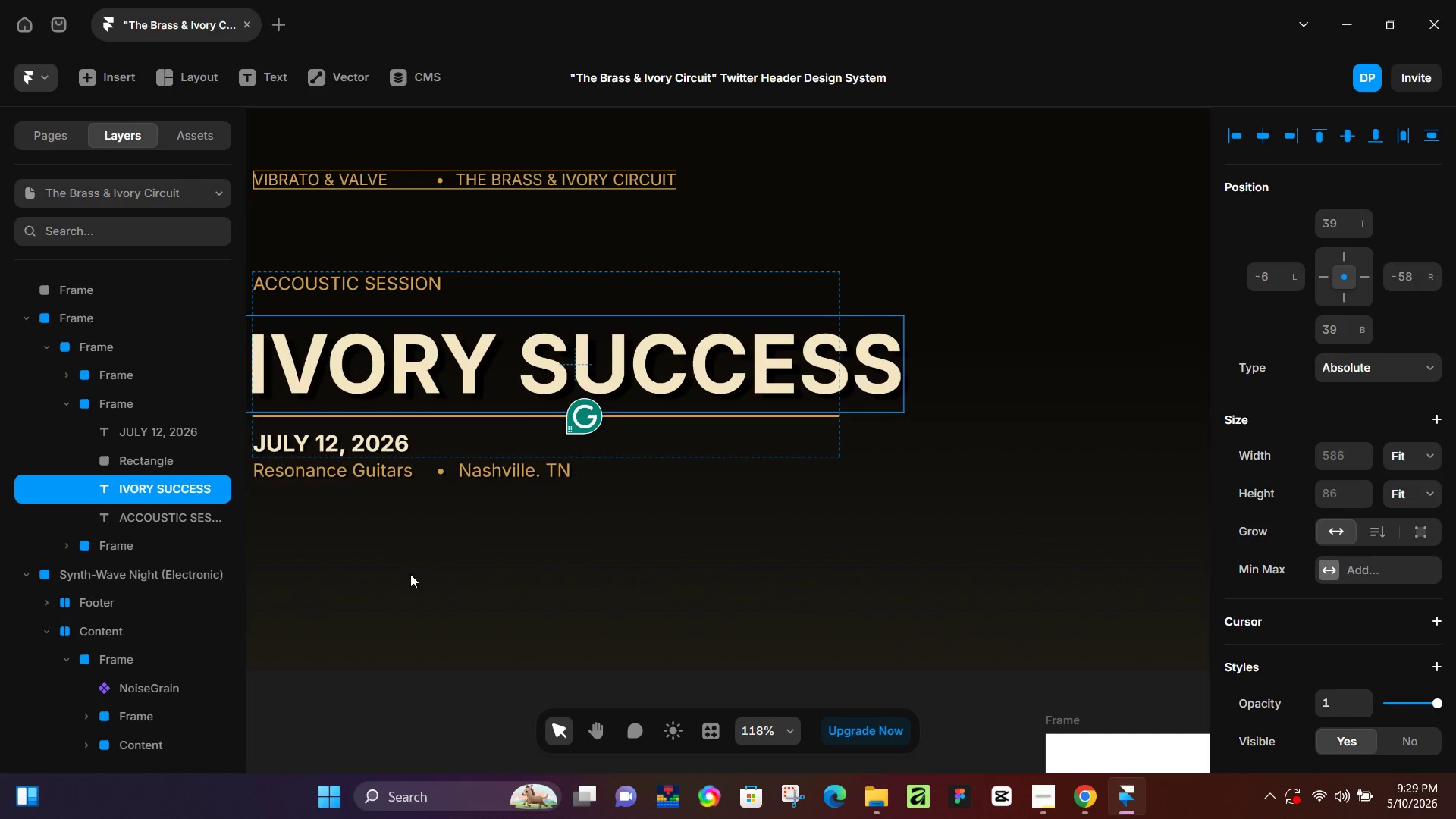 
left_click([408, 581])
 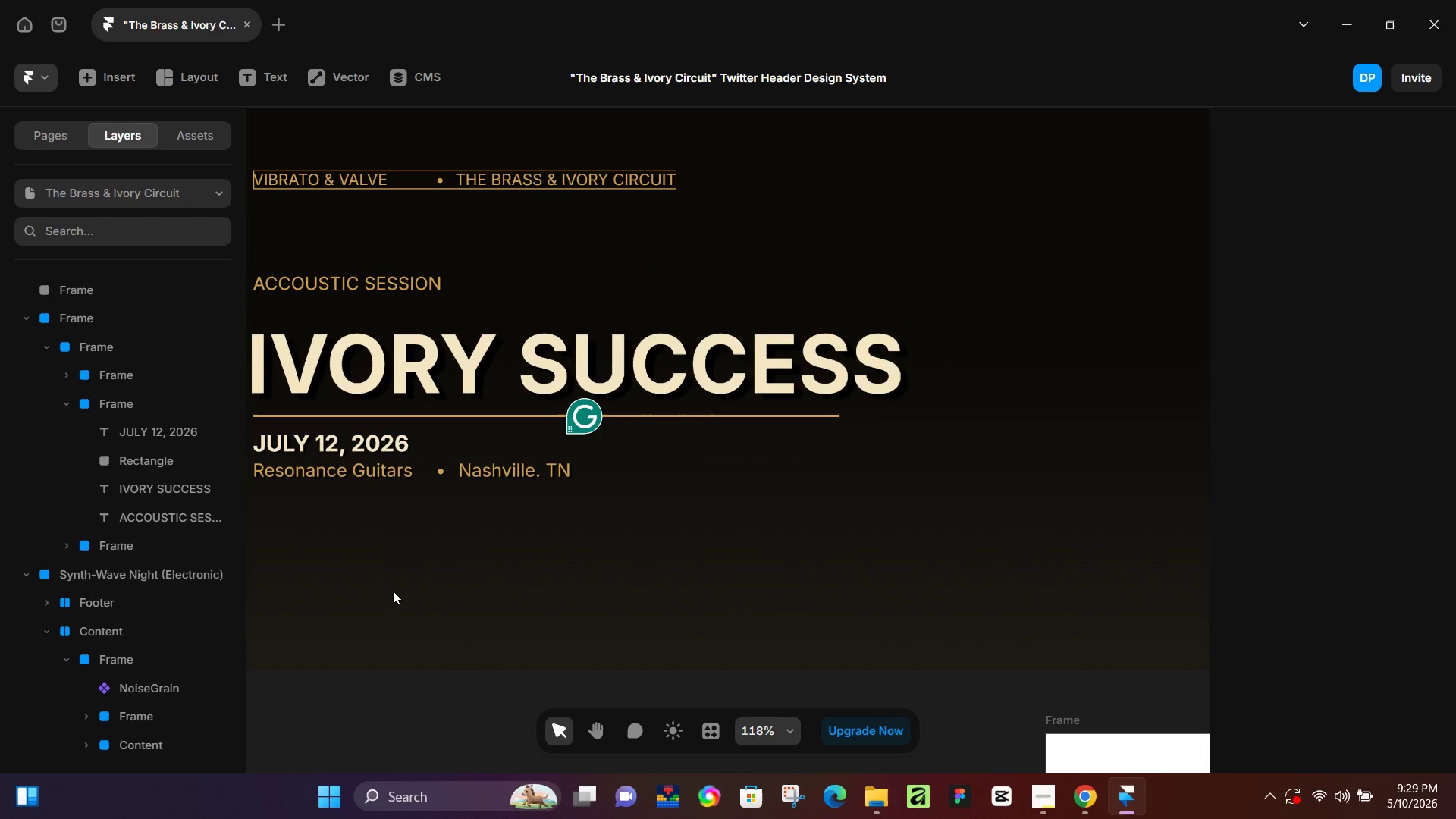 
hold_key(key=Space, duration=1.51)
 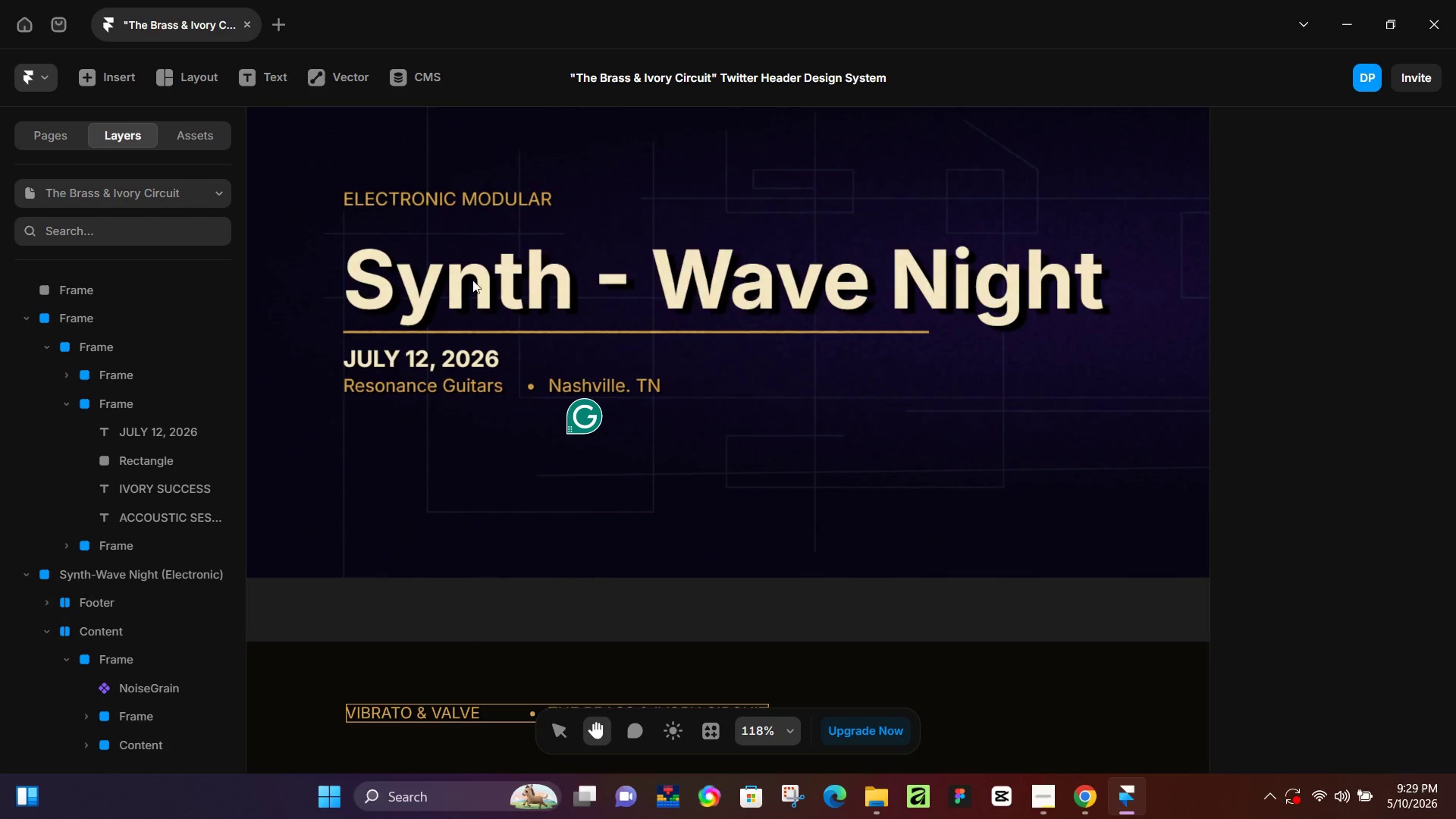 
left_click_drag(start_coordinate=[384, 595], to_coordinate=[510, 788])
 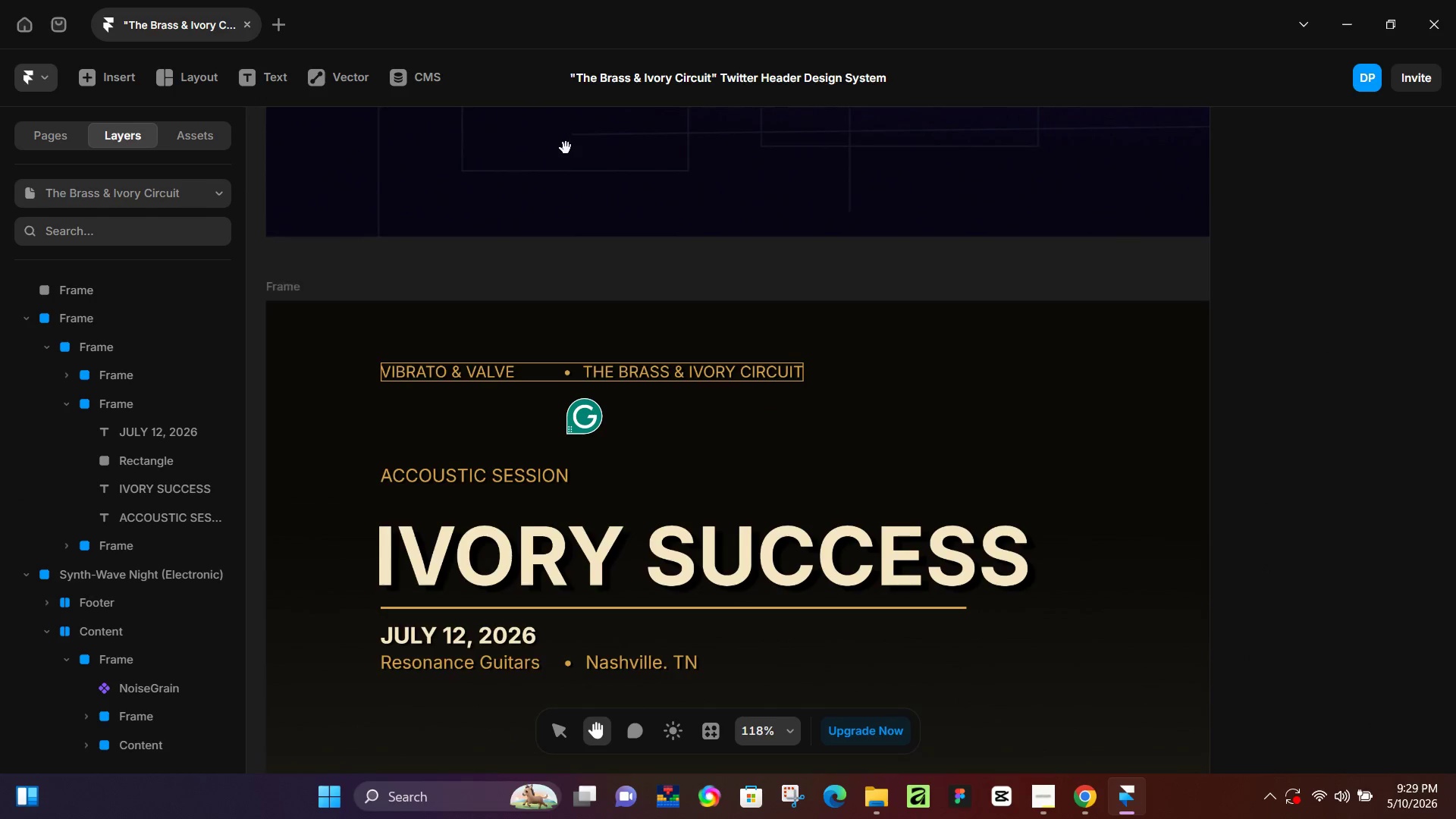 
left_click_drag(start_coordinate=[566, 148], to_coordinate=[530, 487])
 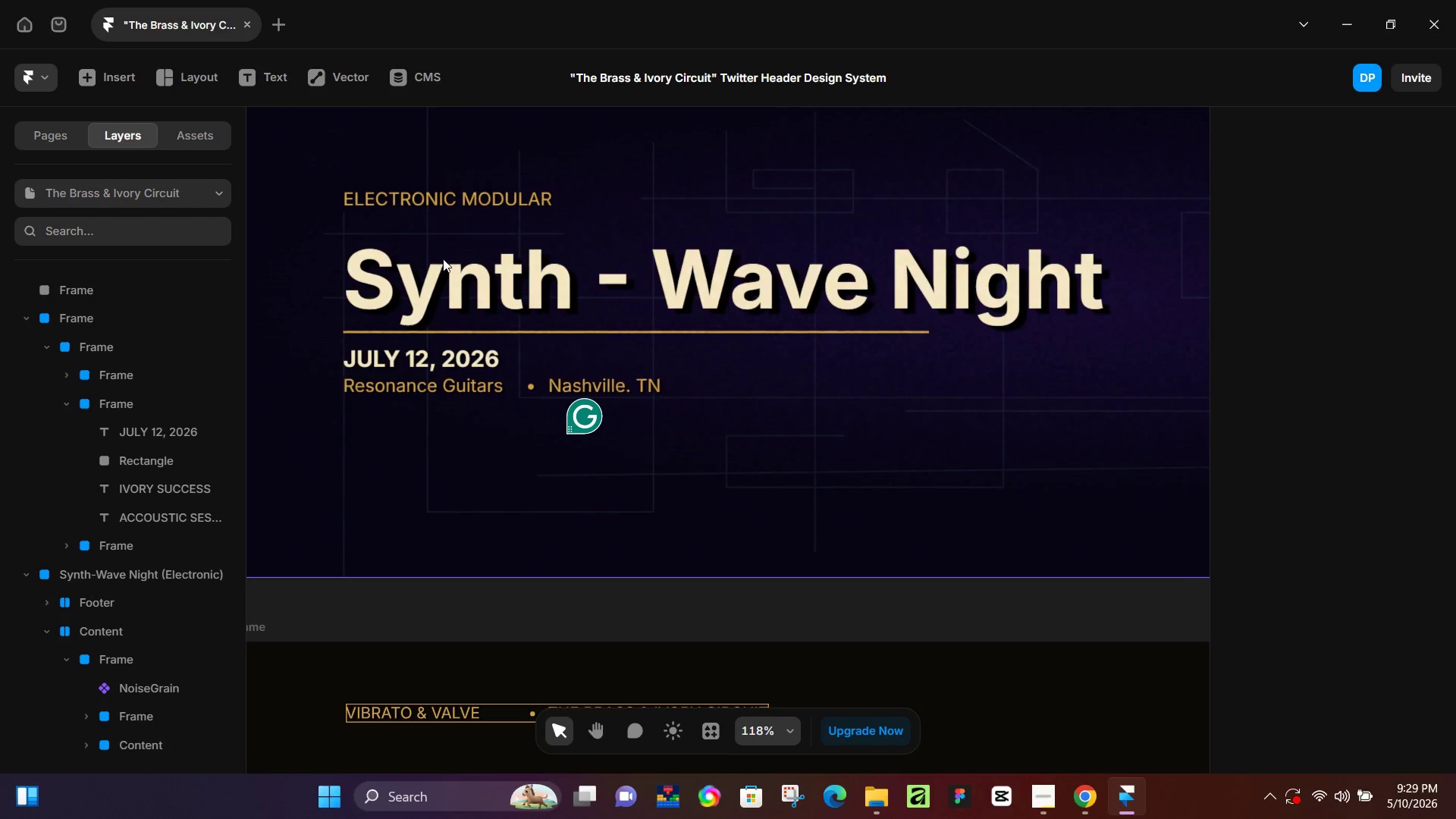 
hold_key(key=Space, duration=0.42)
 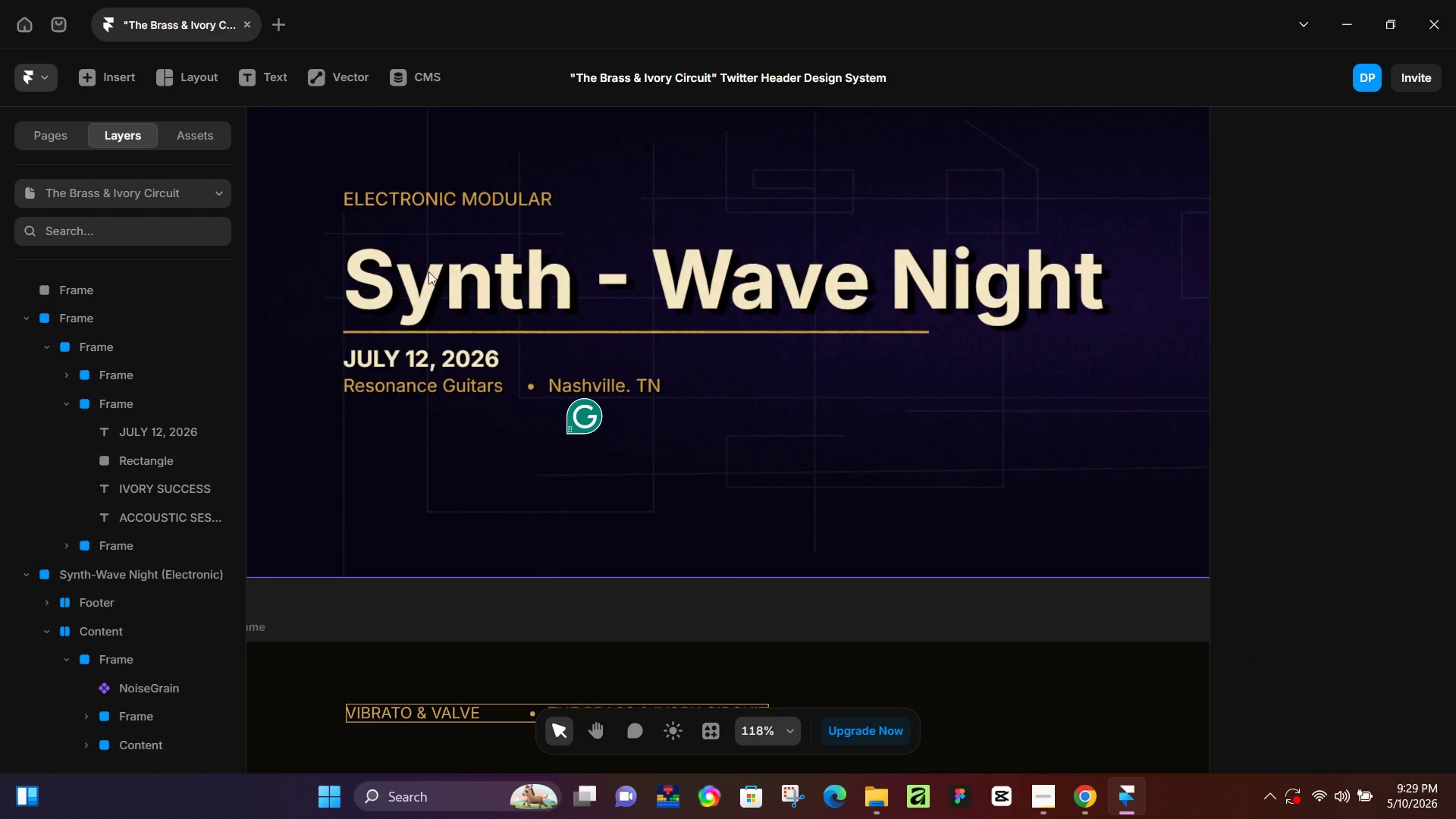 
left_click([424, 275])
 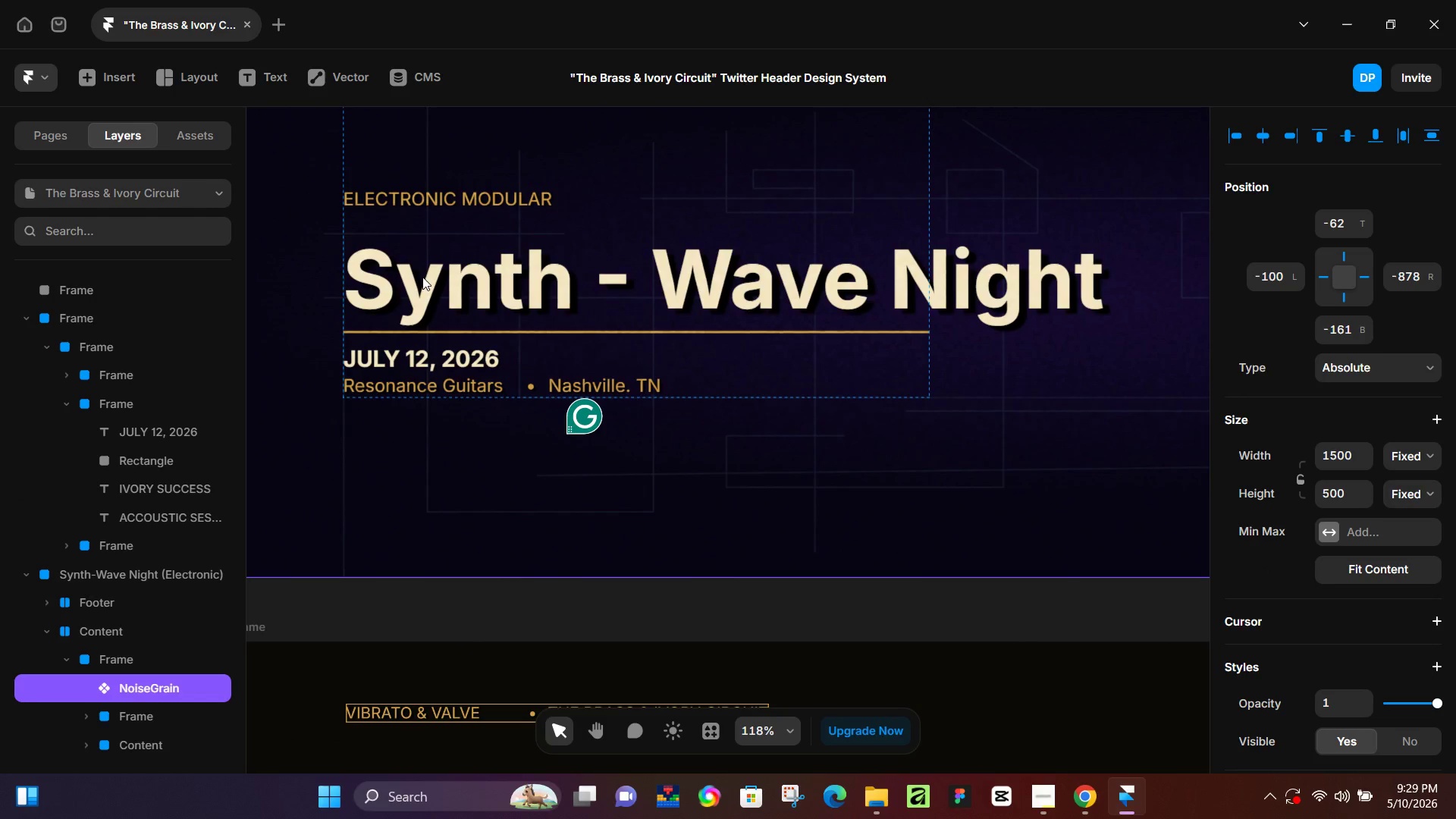 
scroll: coordinate [441, 302], scroll_direction: down, amount: 11.0
 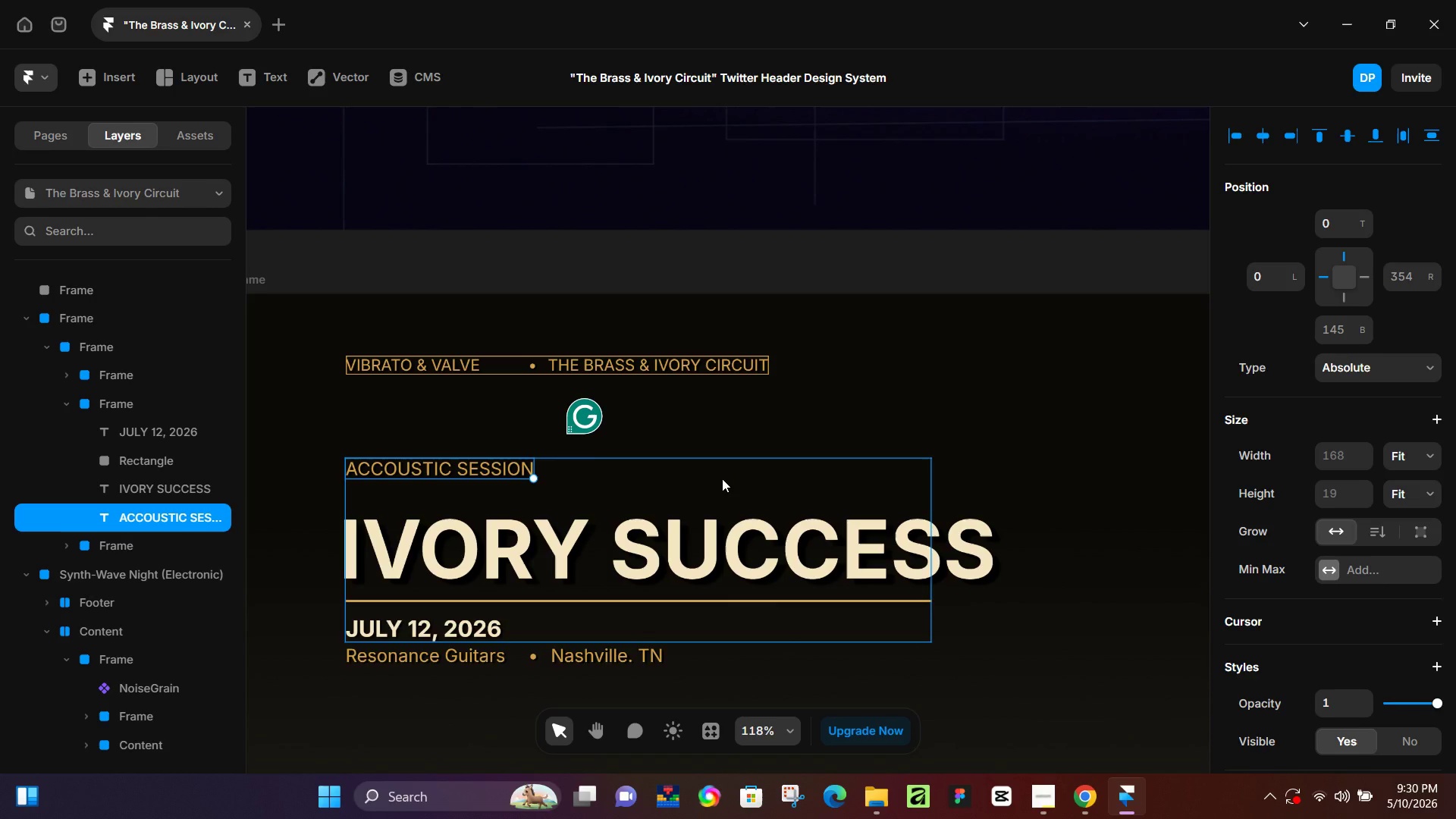 
wait(68.74)
 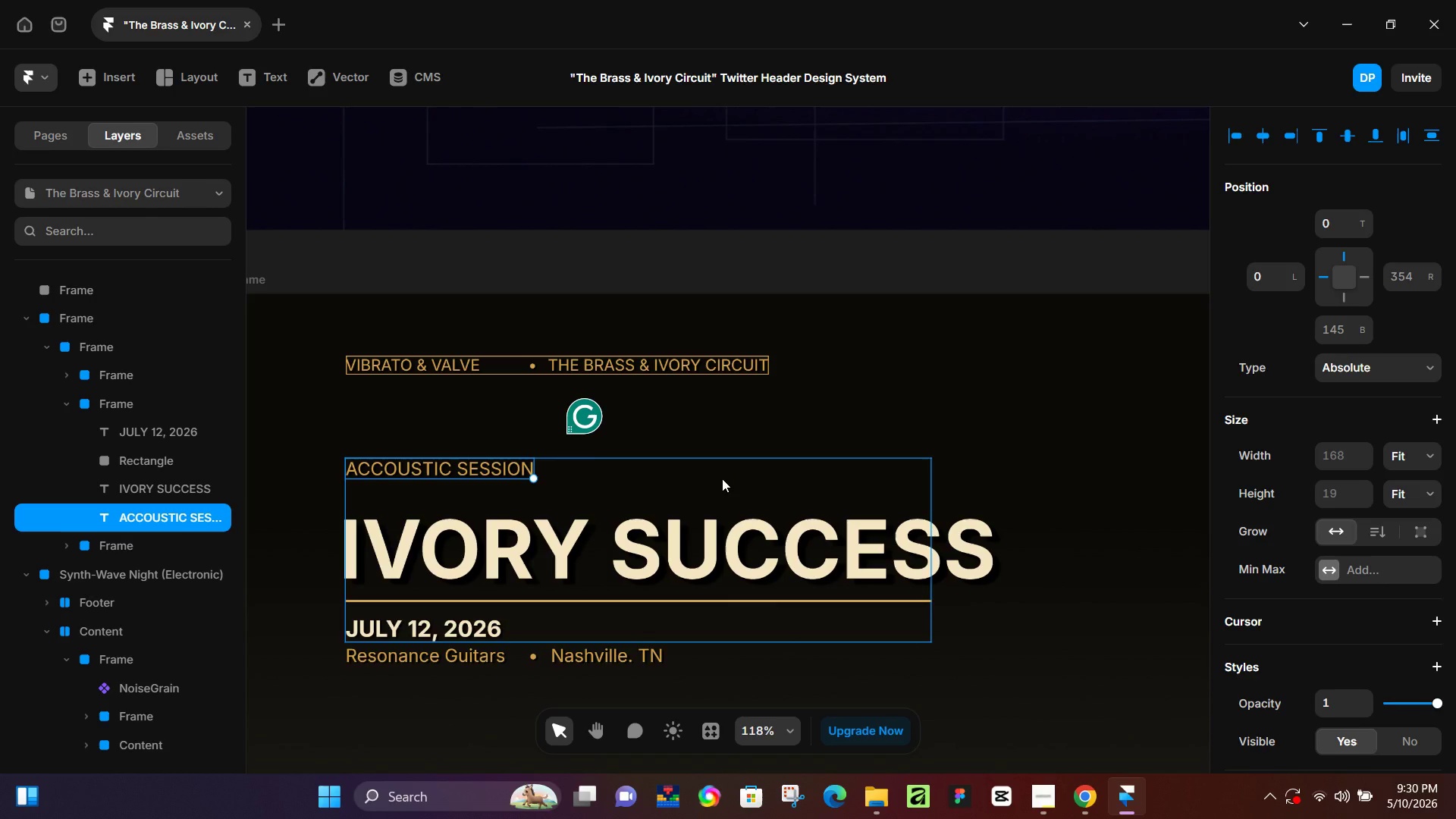 
scroll: coordinate [693, 465], scroll_direction: down, amount: 5.0
 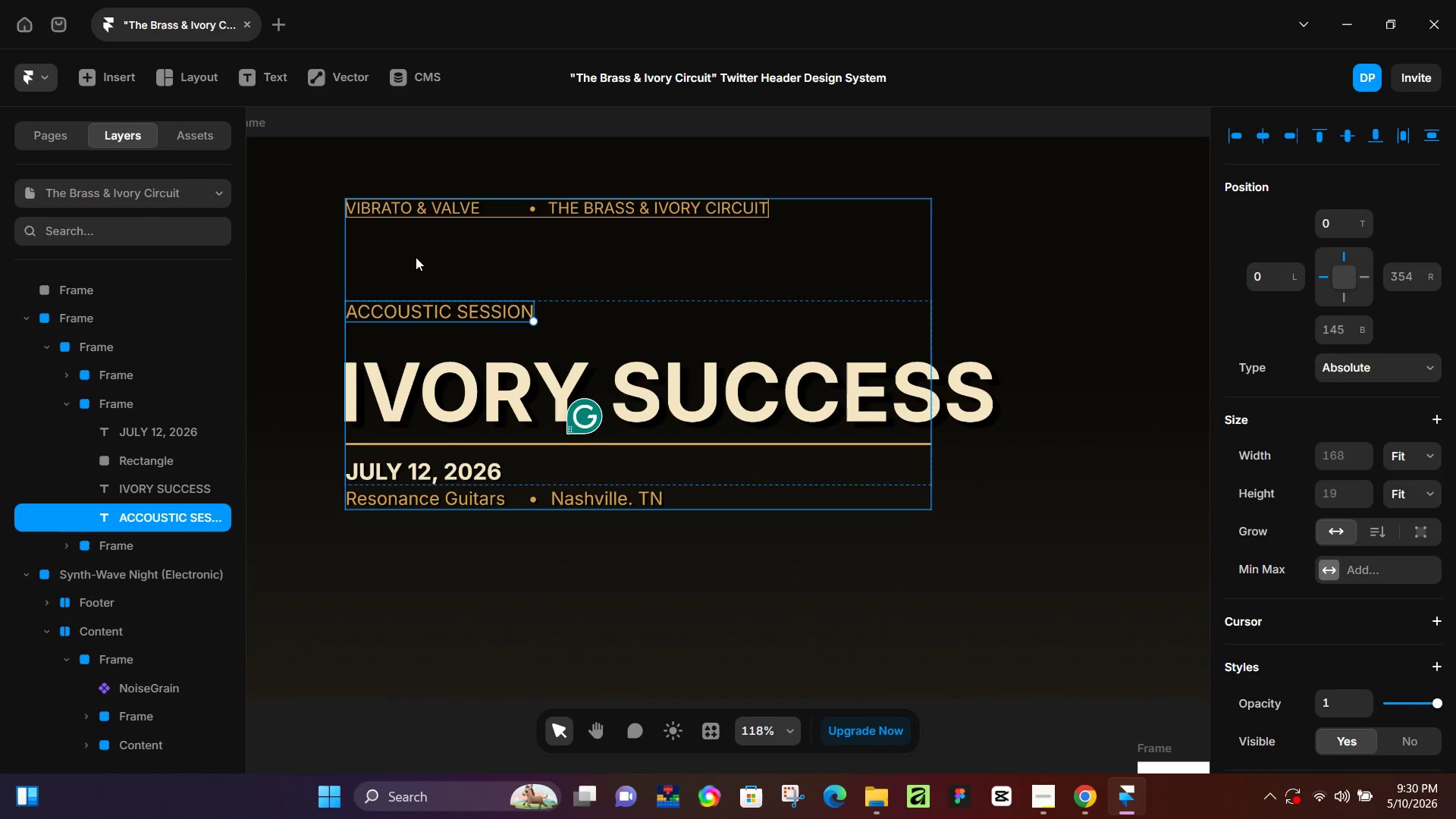 
double_click([436, 309])
 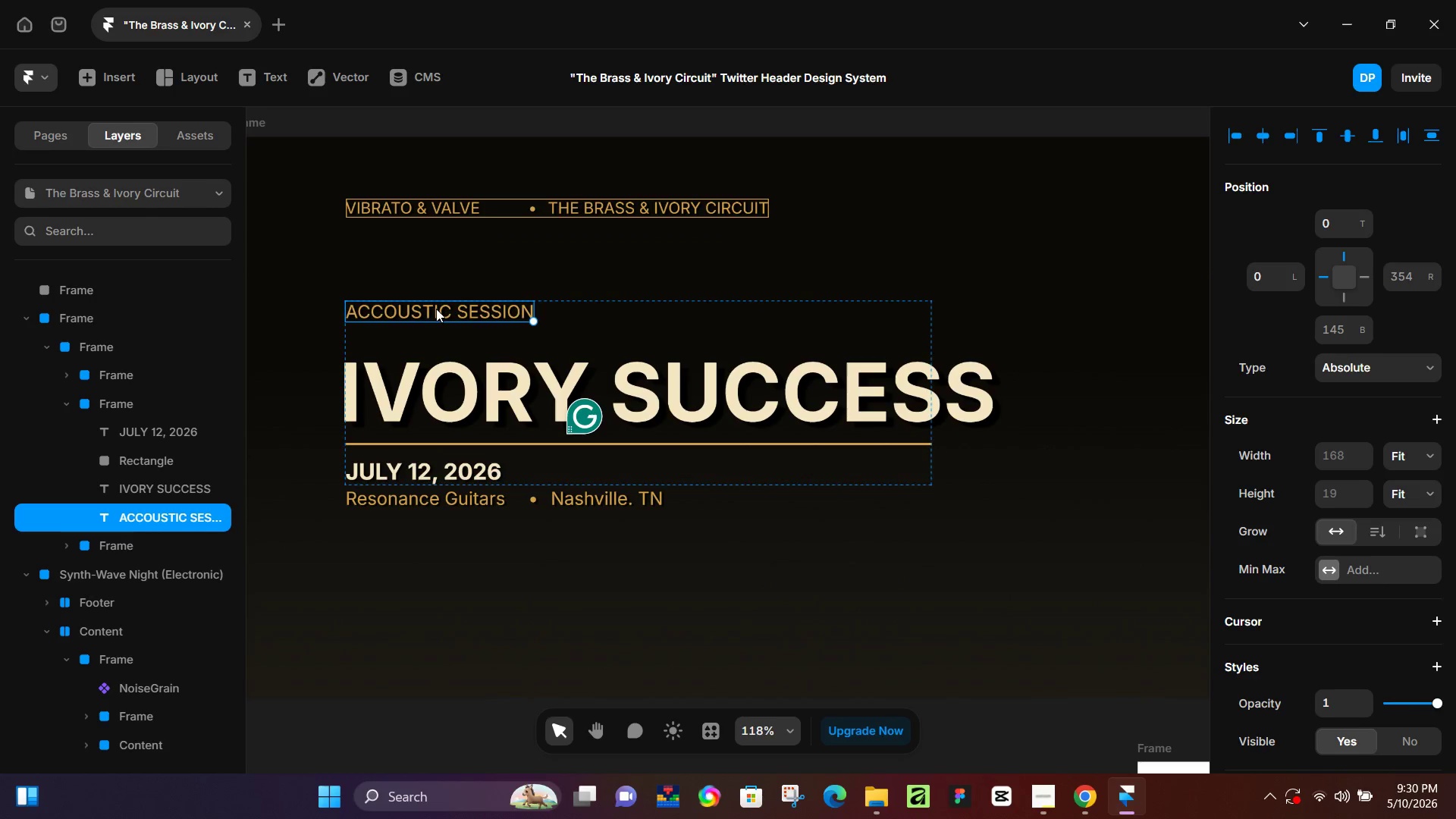 
triple_click([436, 309])
 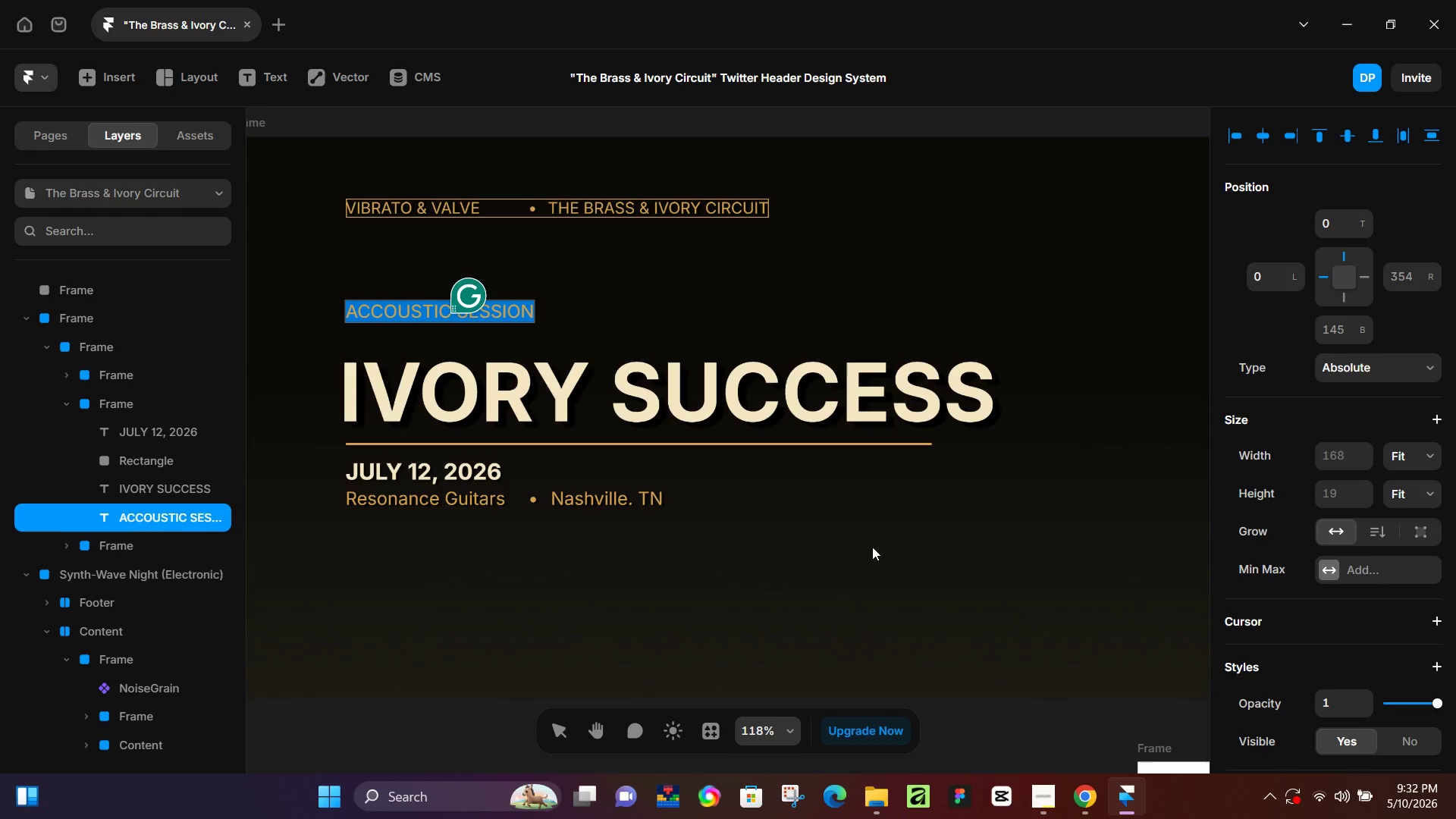 
wait(93.92)
 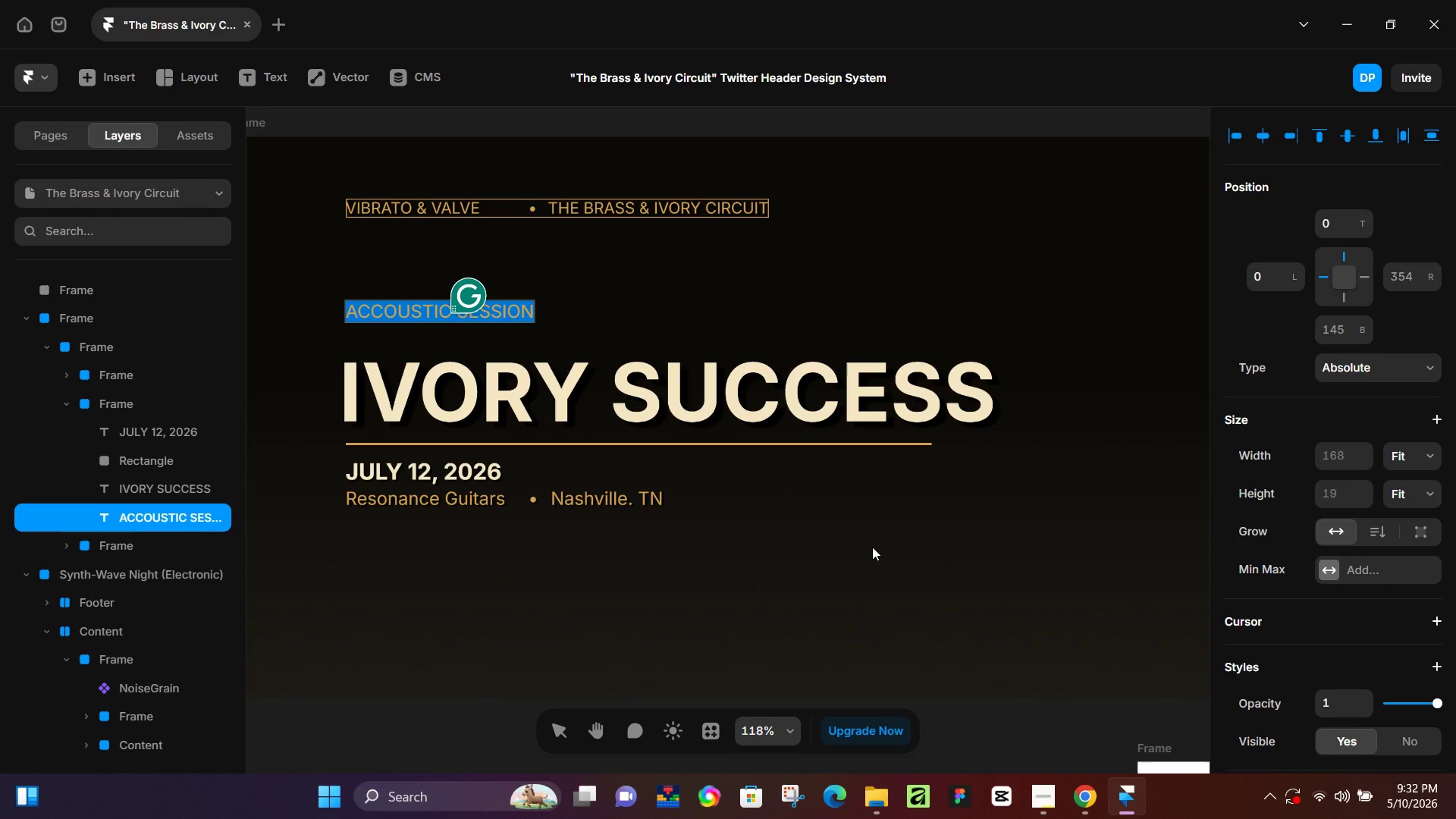 
left_click([475, 468])
 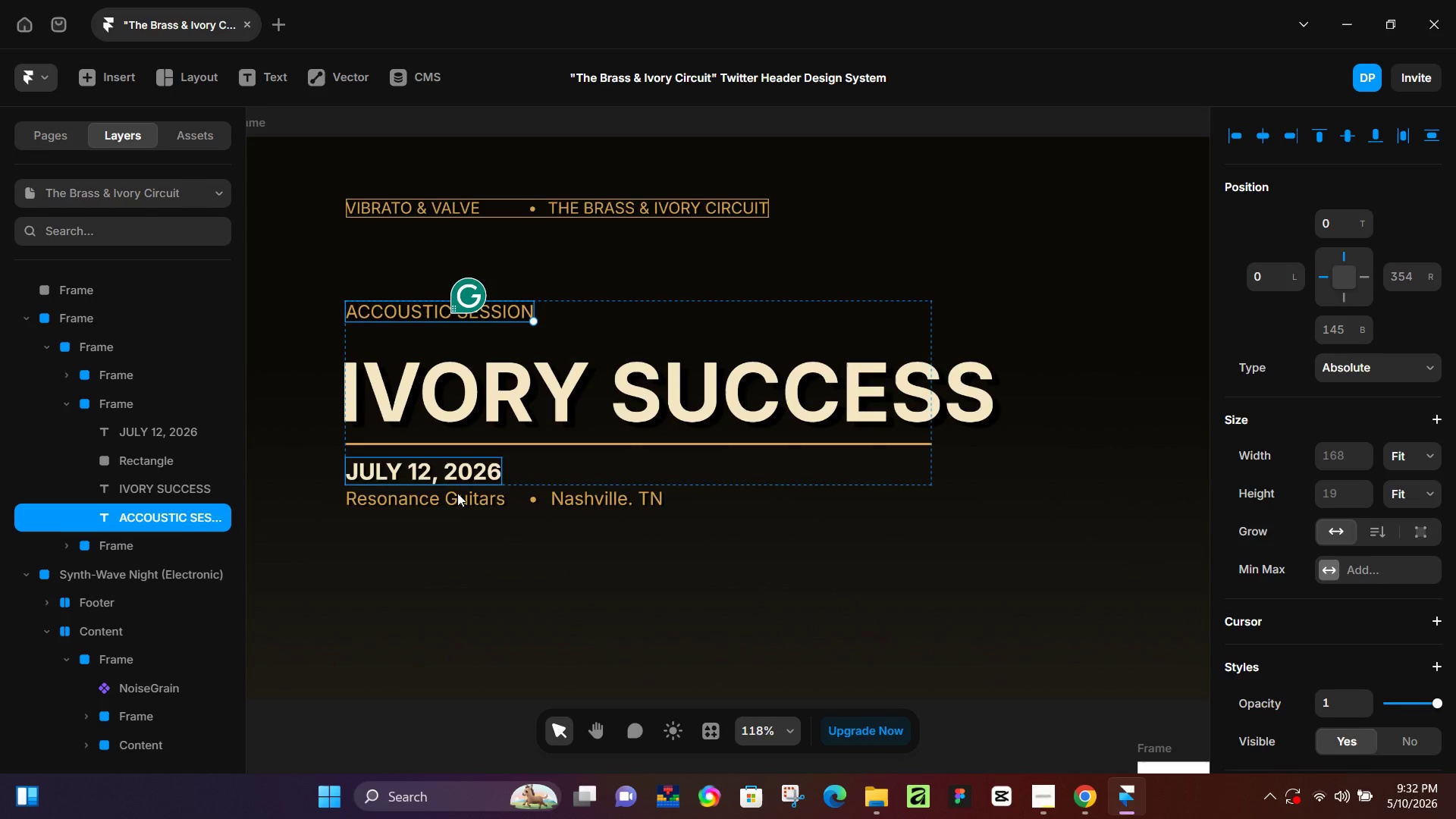 
left_click([457, 497])
 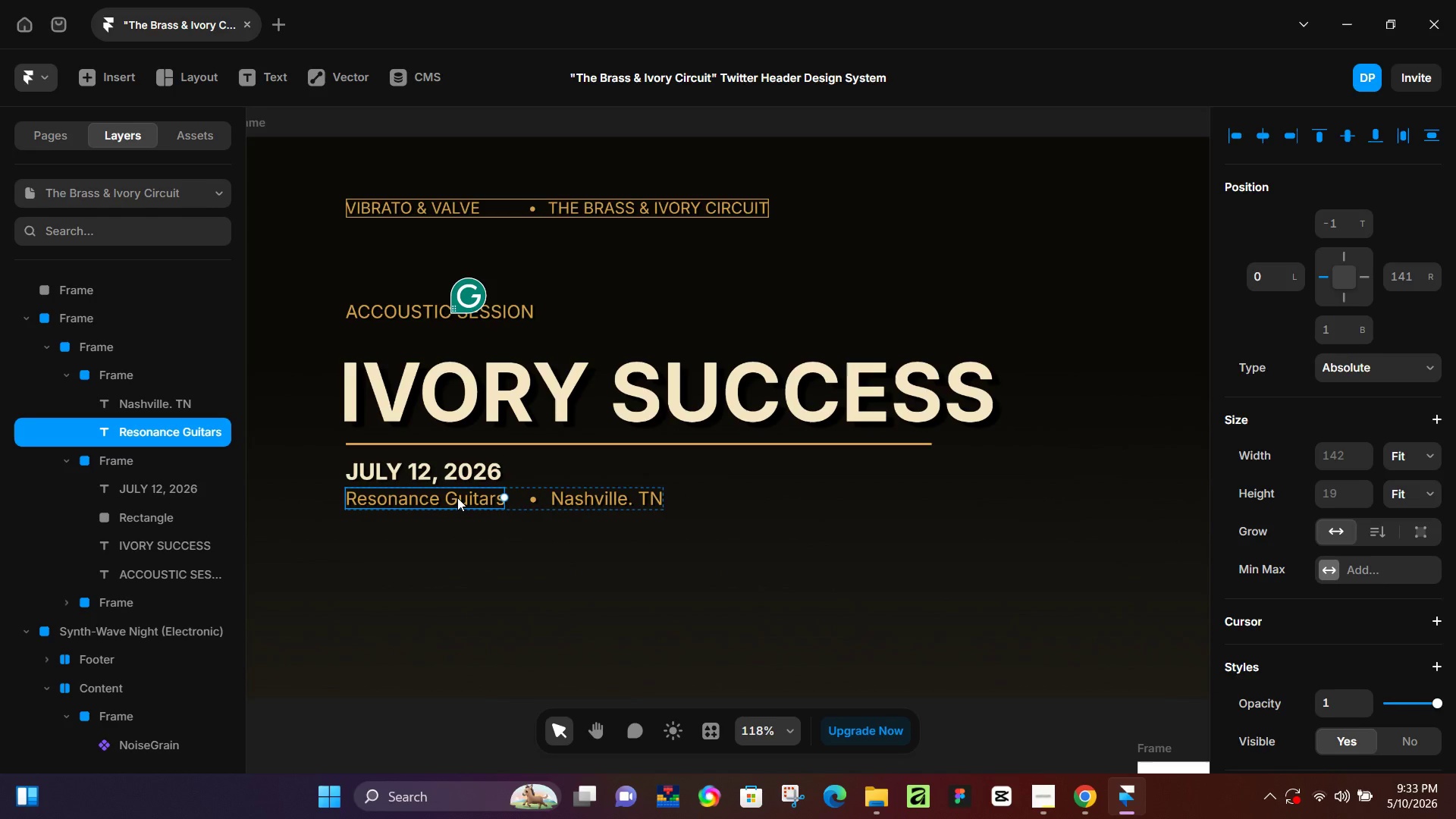 
wait(82.31)
 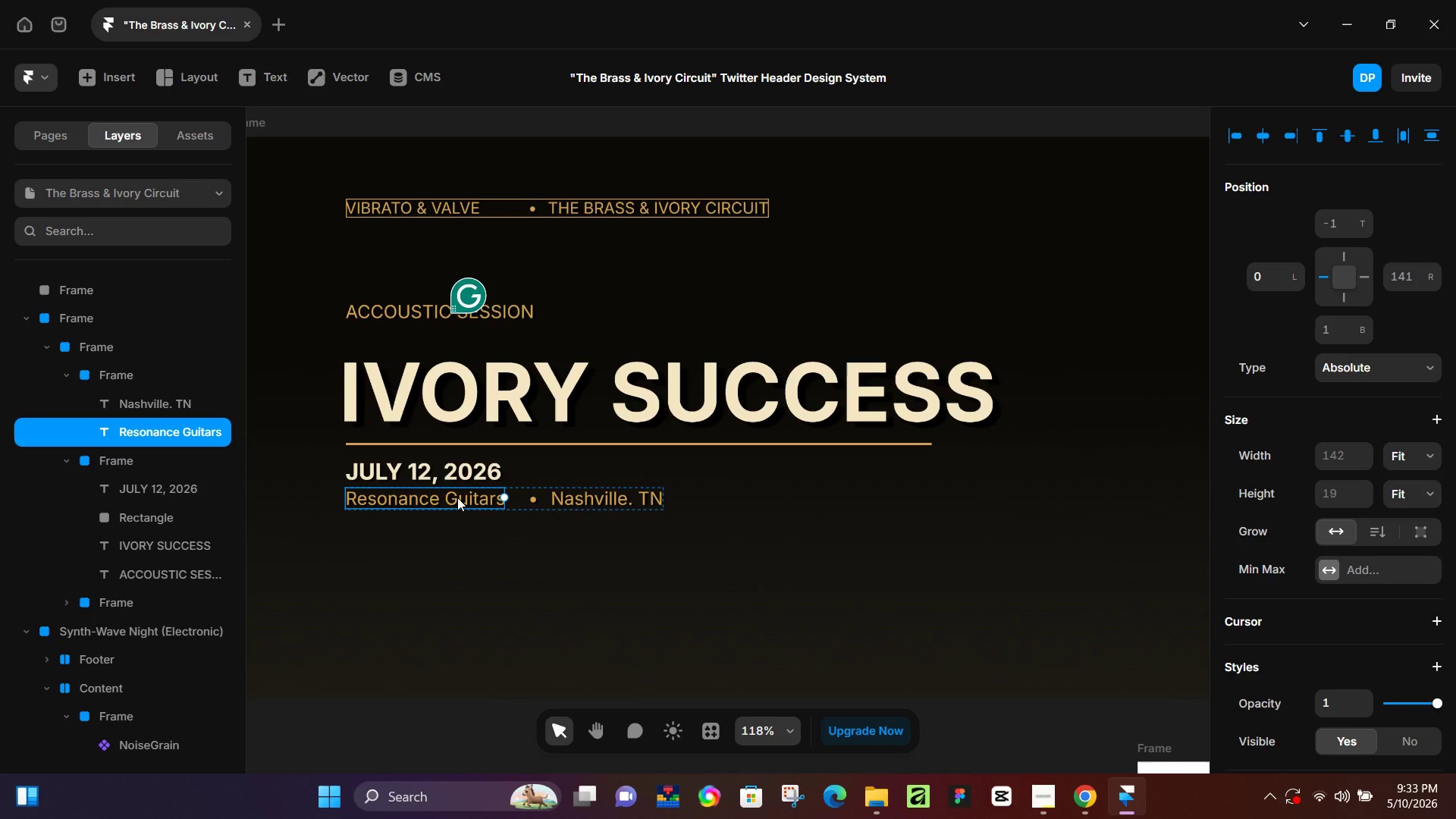 
double_click([434, 494])
 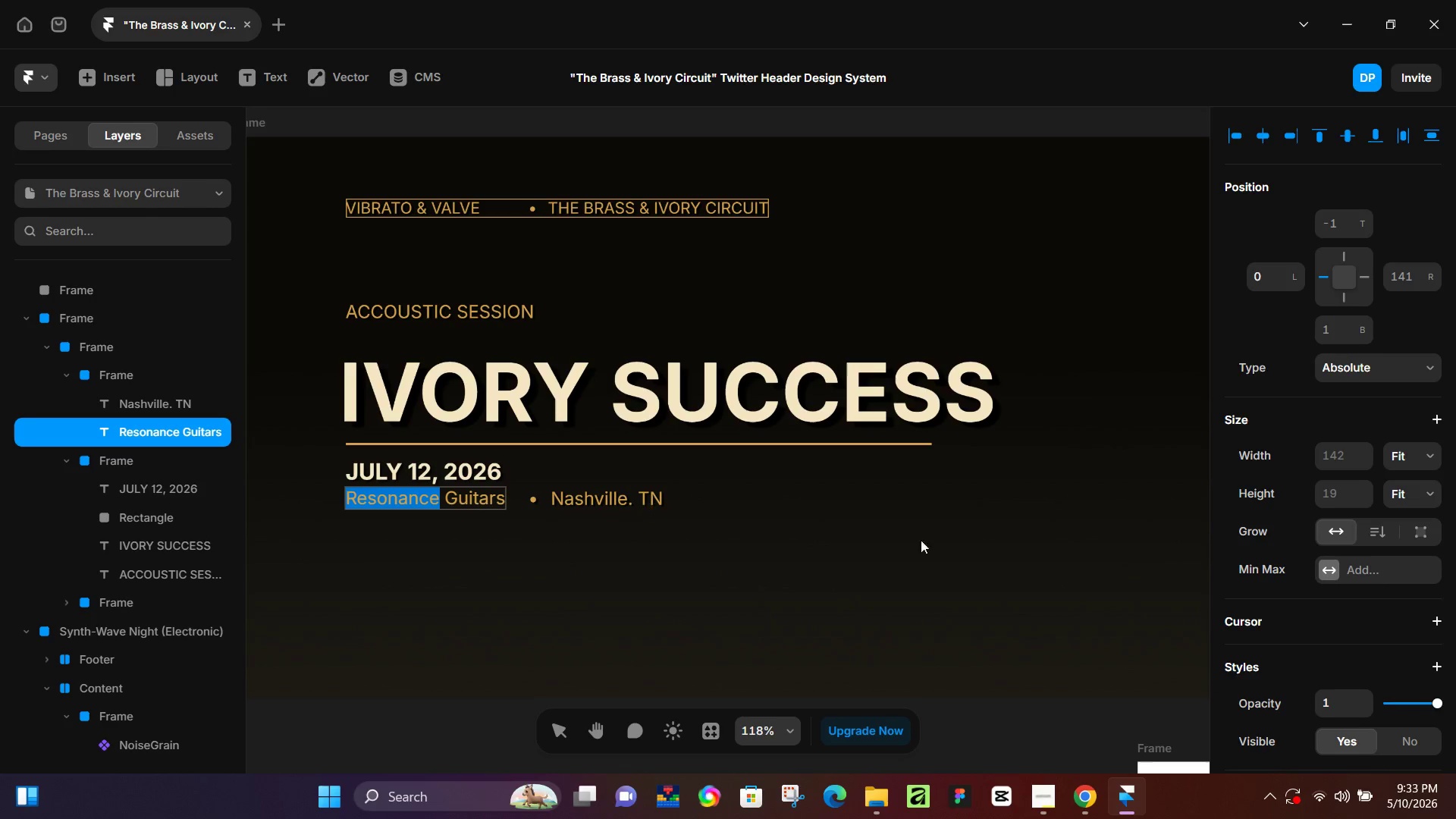 
key(Control+A)
 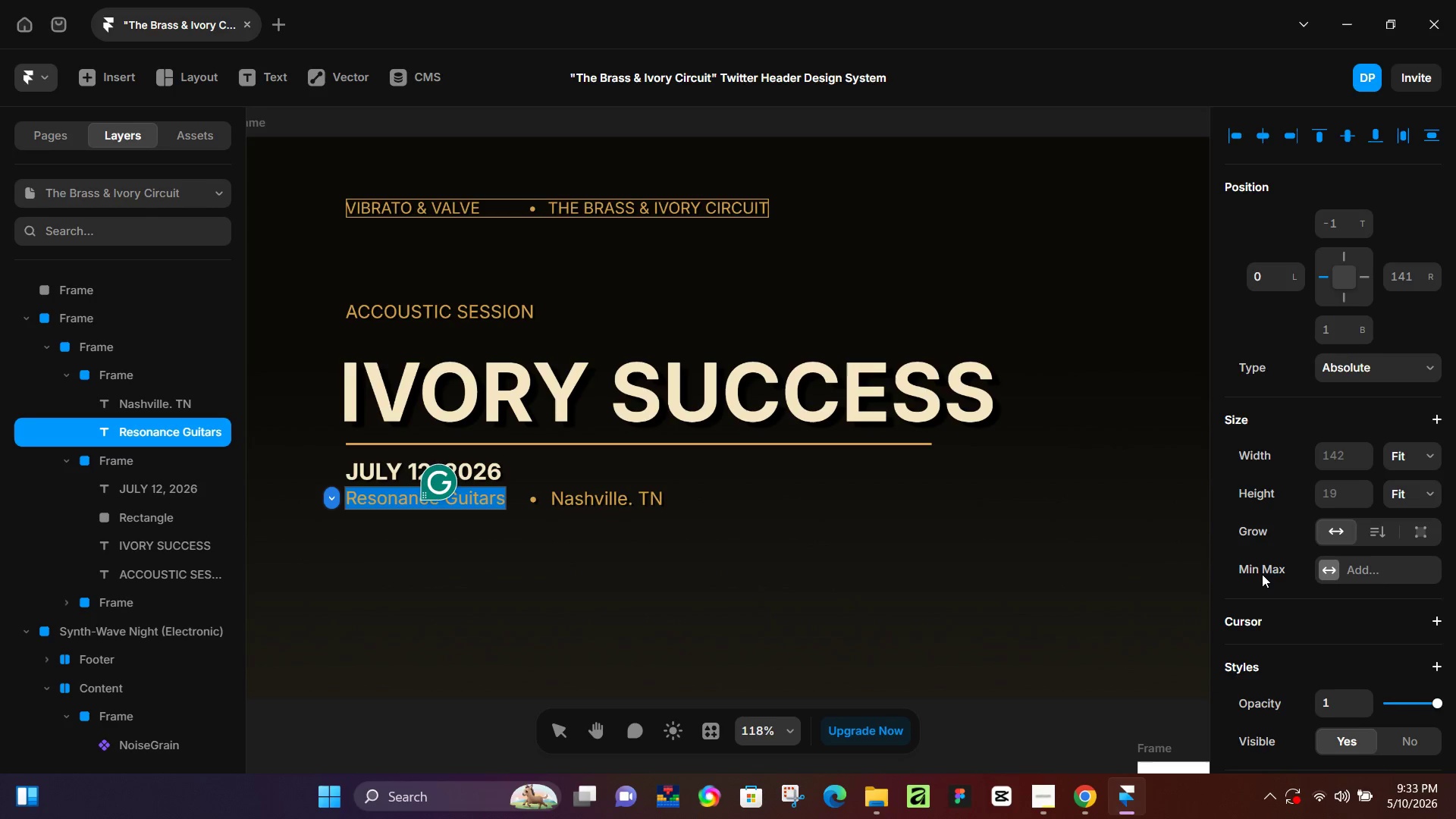 
wait(9.12)
 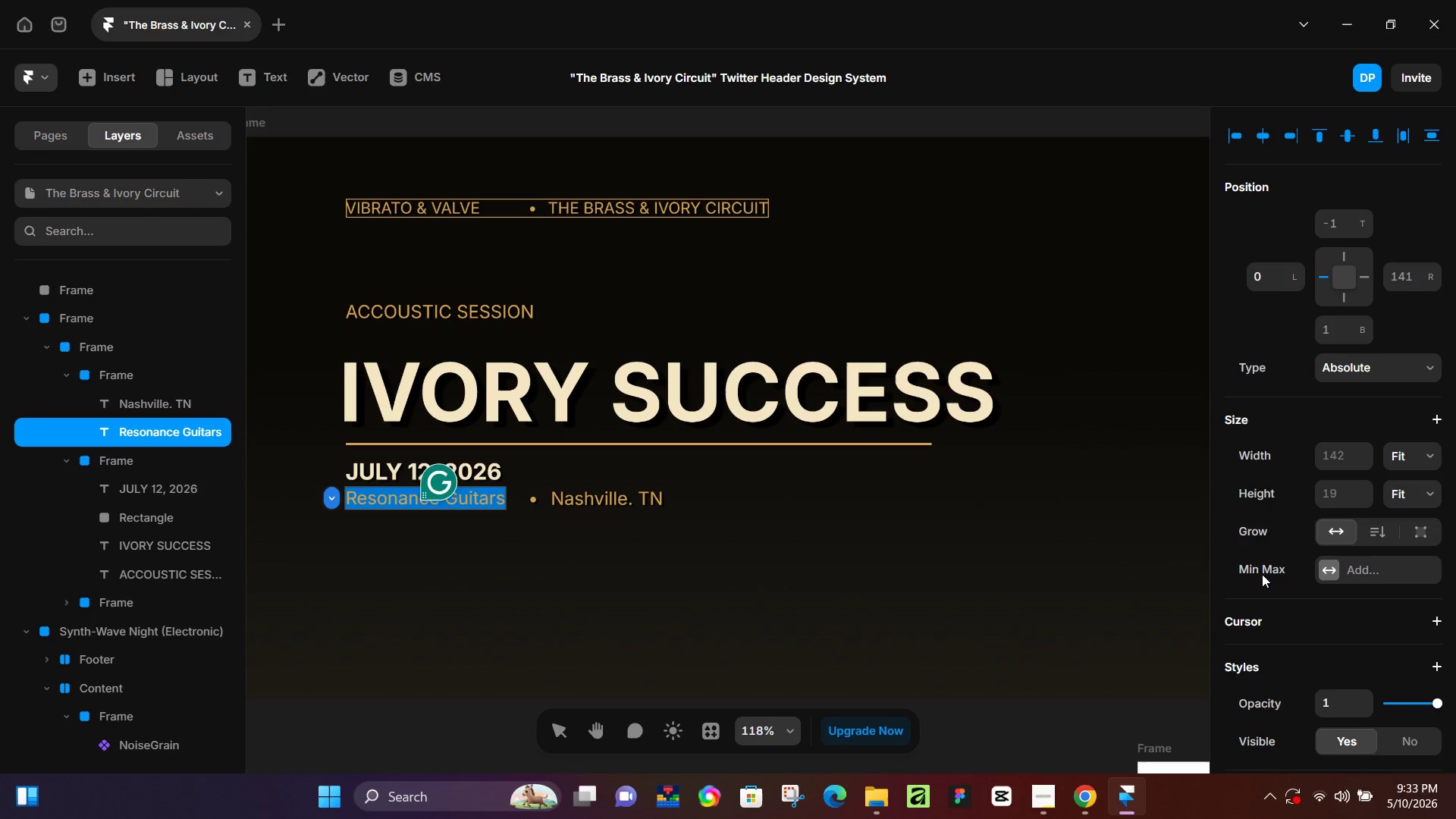 
type(STEINBERG)
 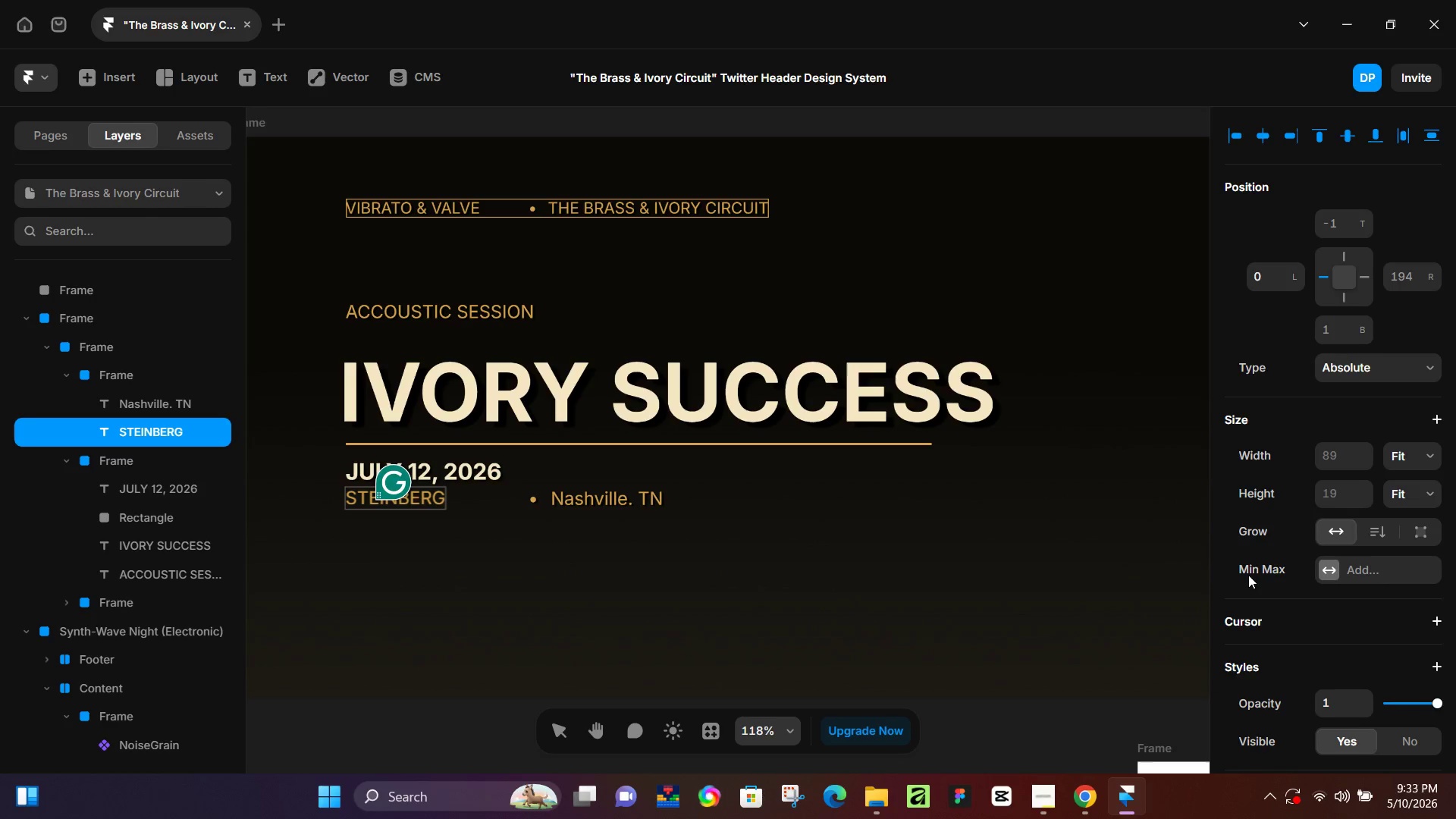 
type( & CO)
 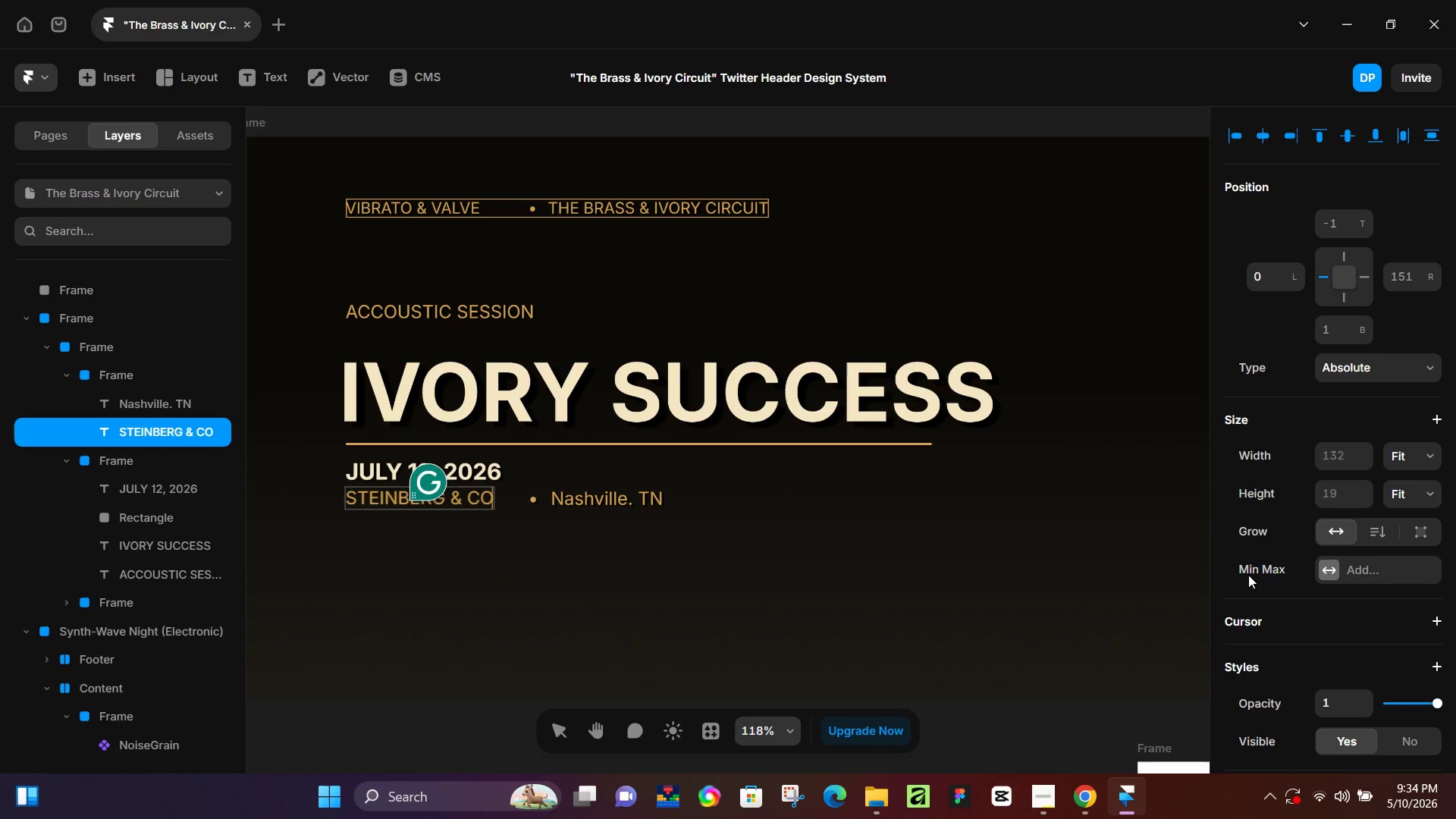 
wait(5.09)
 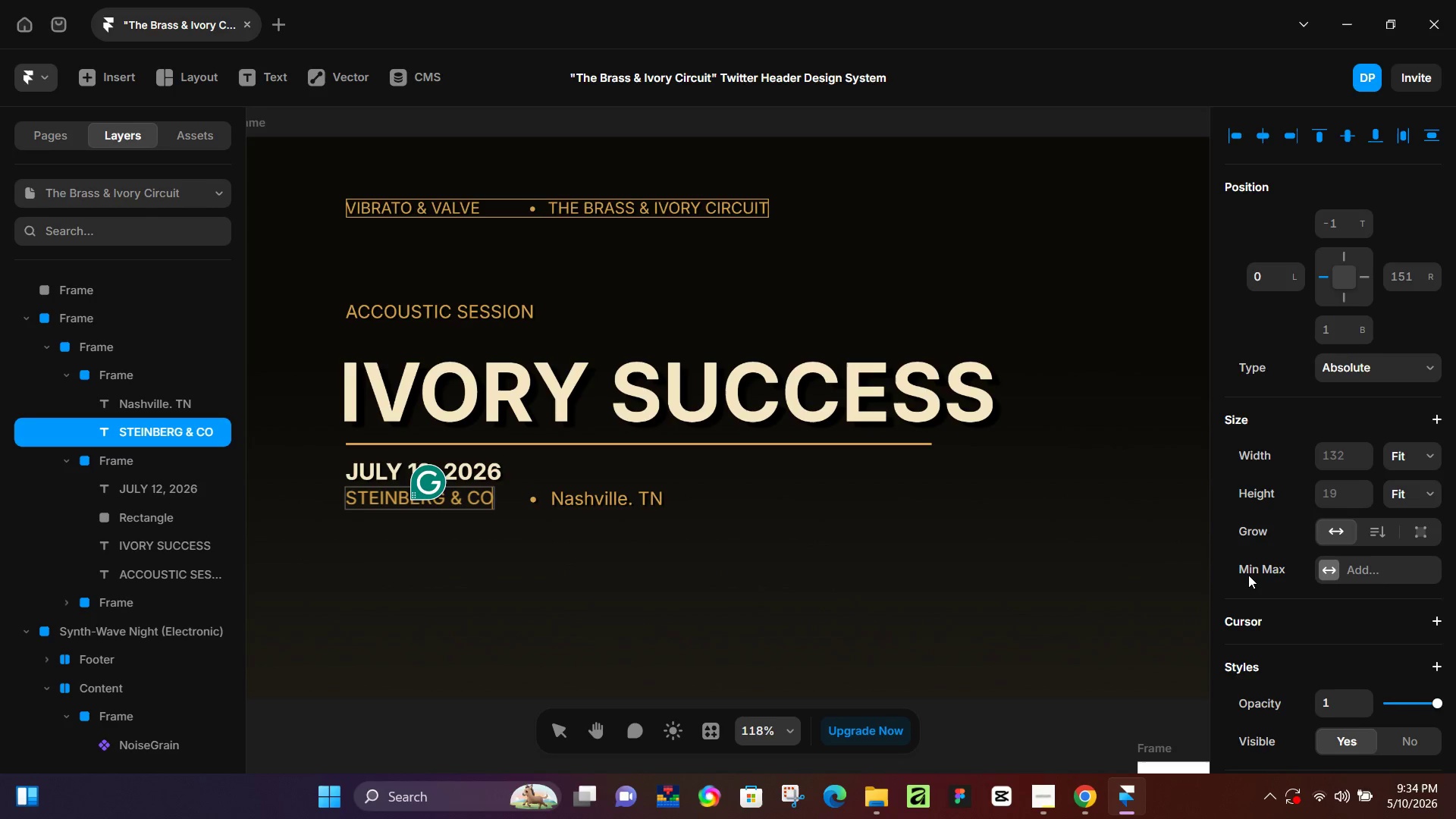 
double_click([610, 495])
 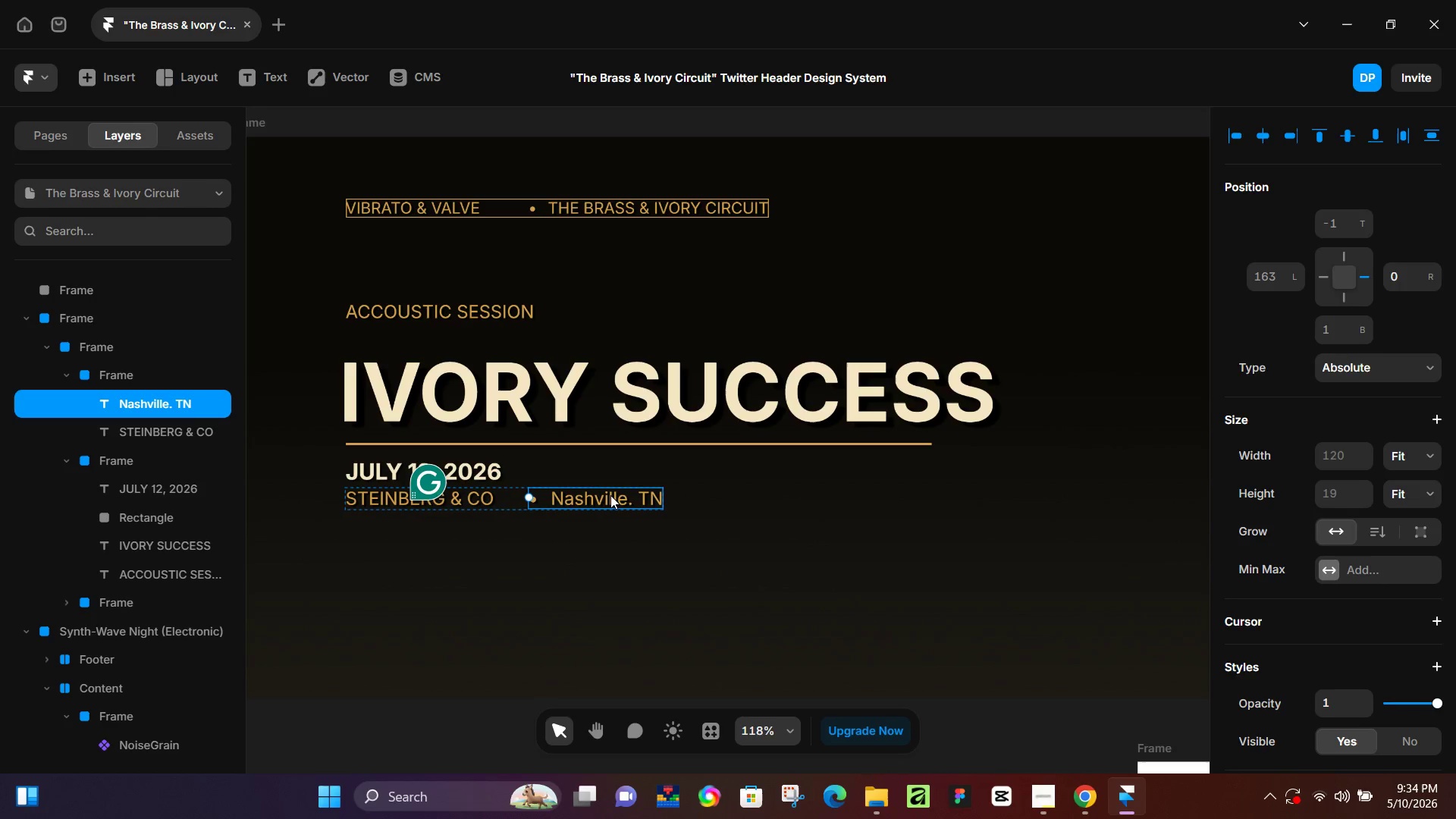 
triple_click([610, 495])
 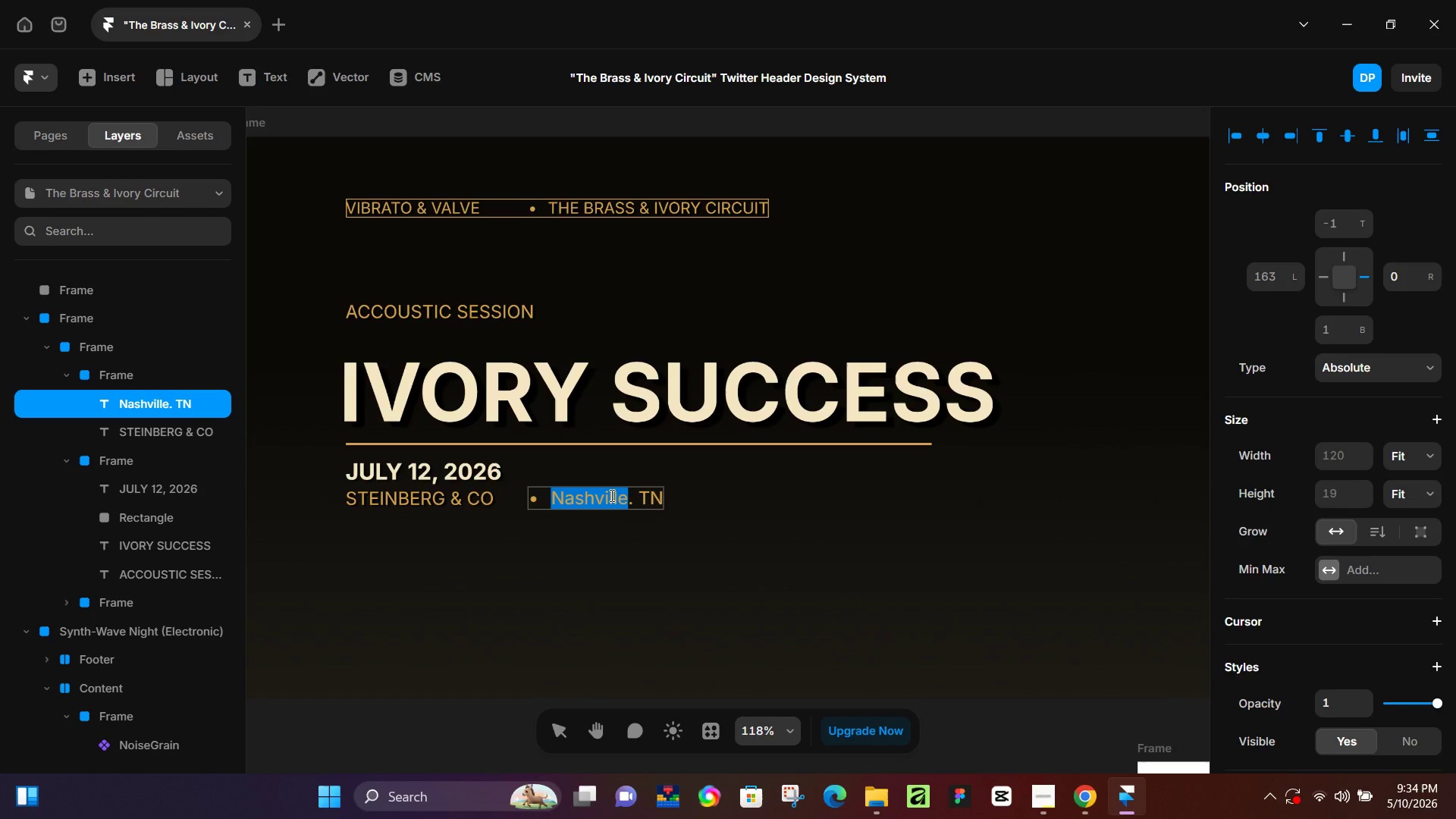 
key(Control+ControlLeft)
 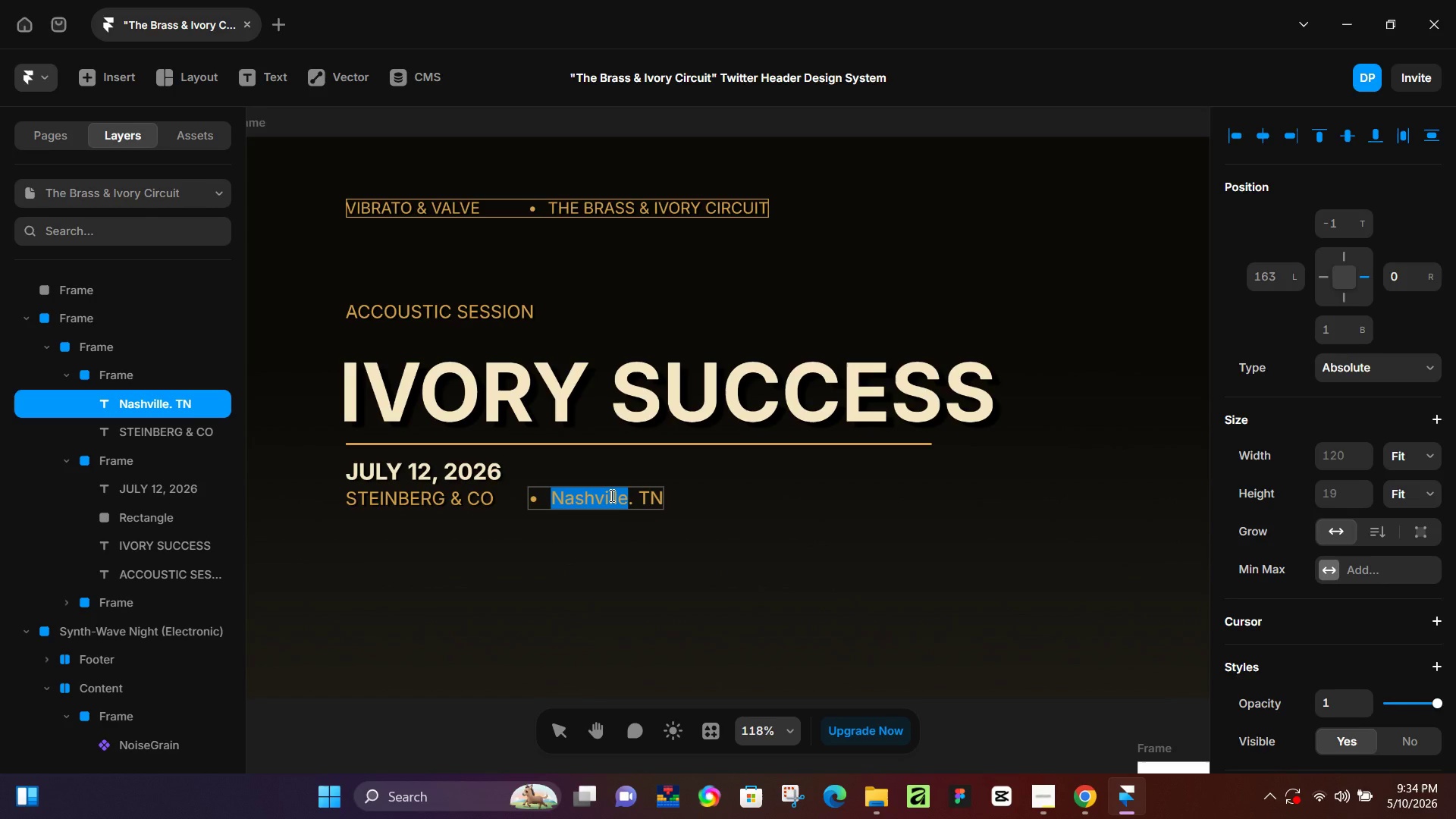 
key(Shift+ArrowRight)
 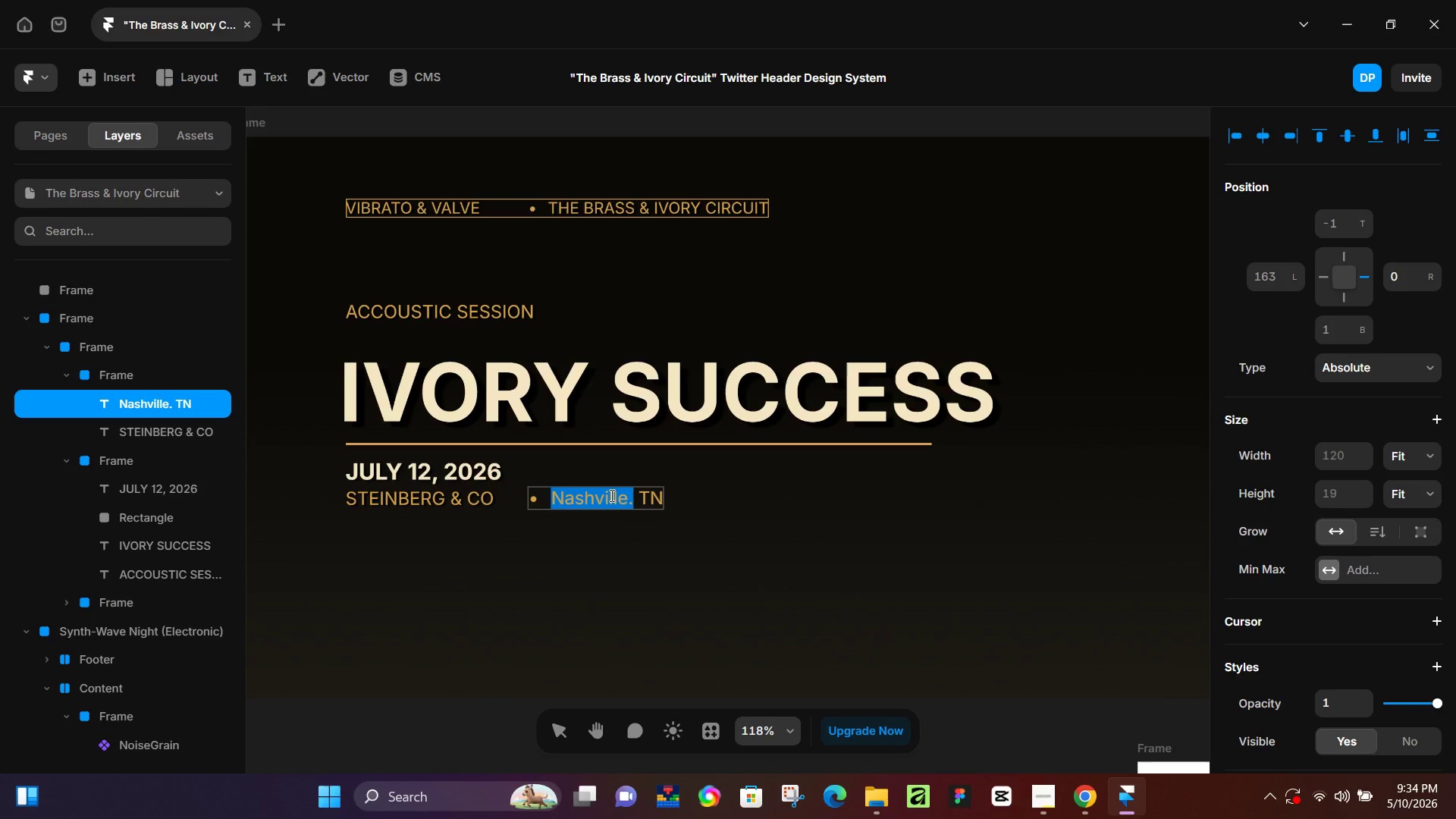 
key(Shift+ArrowRight)
 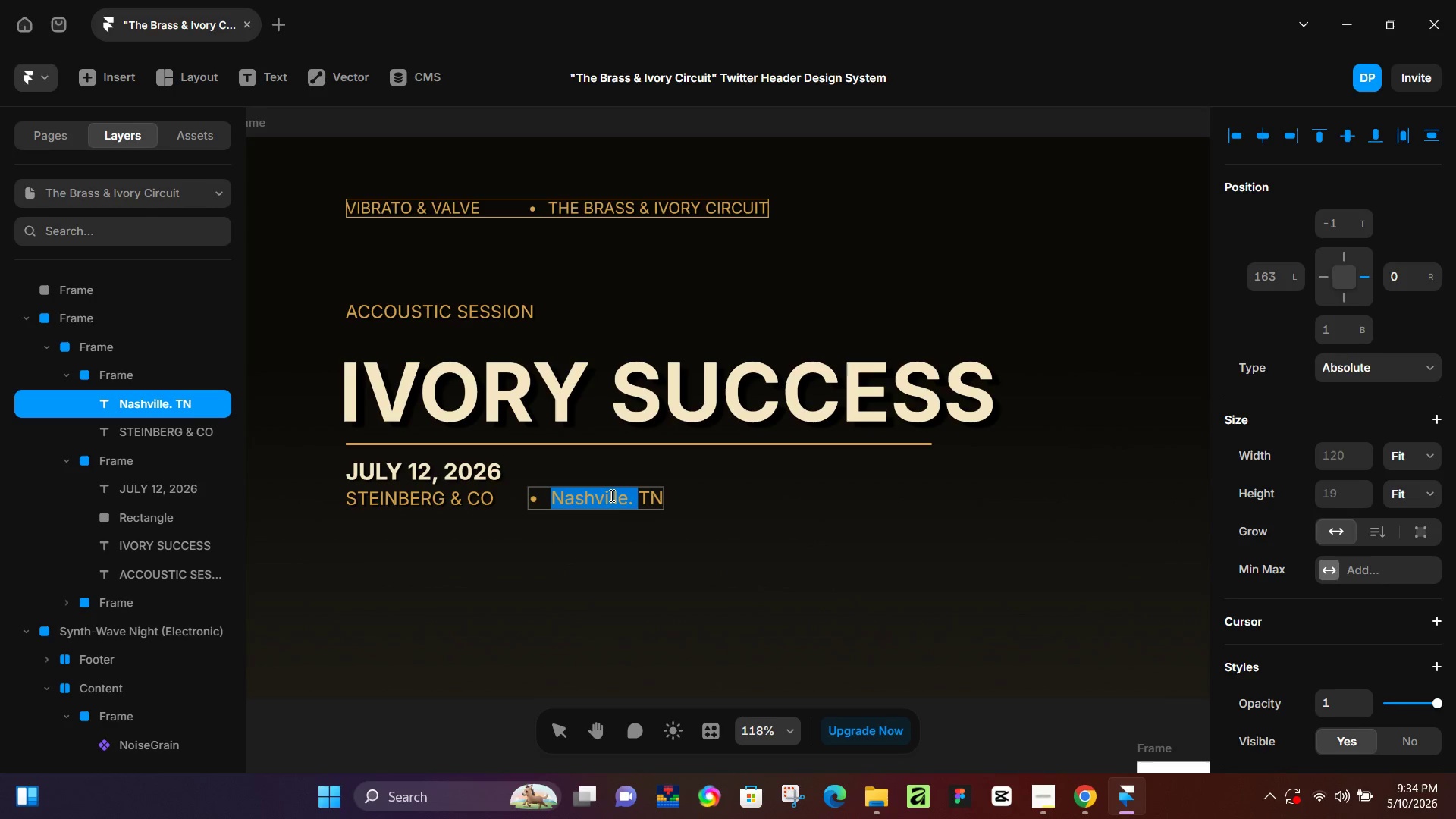 
key(Shift+ArrowRight)
 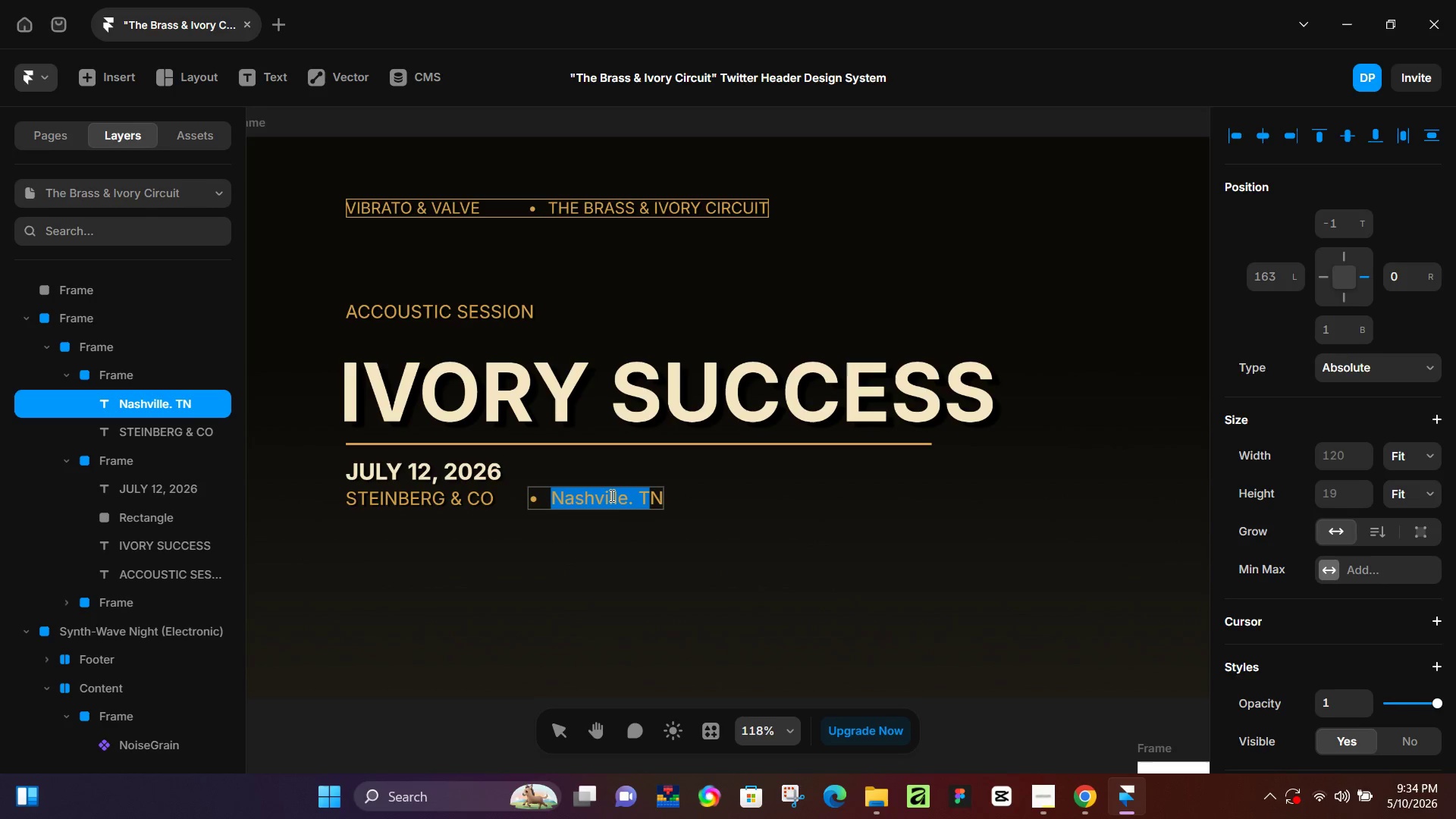 
key(Shift+ArrowRight)
 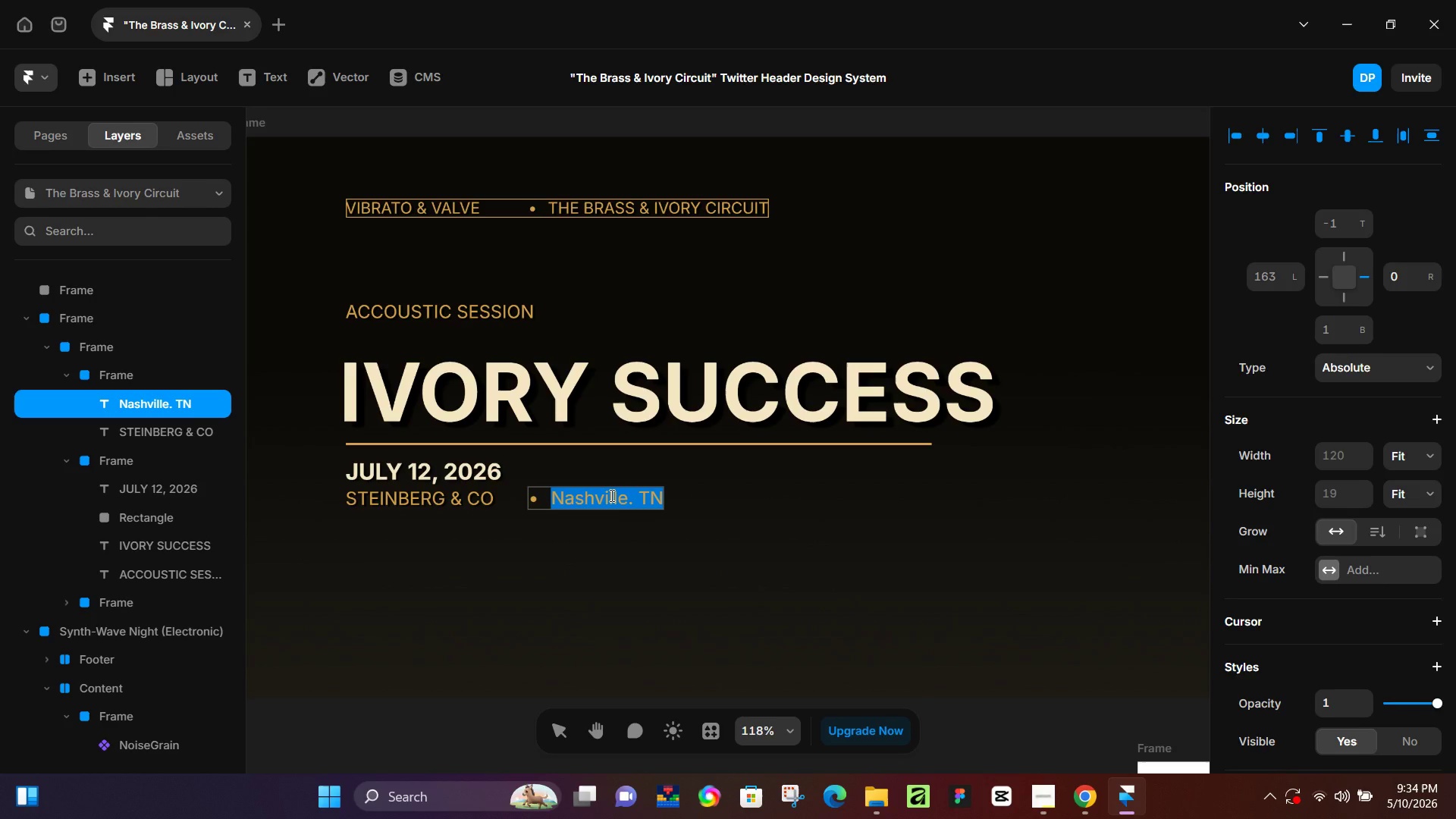 
type(NEW)
 